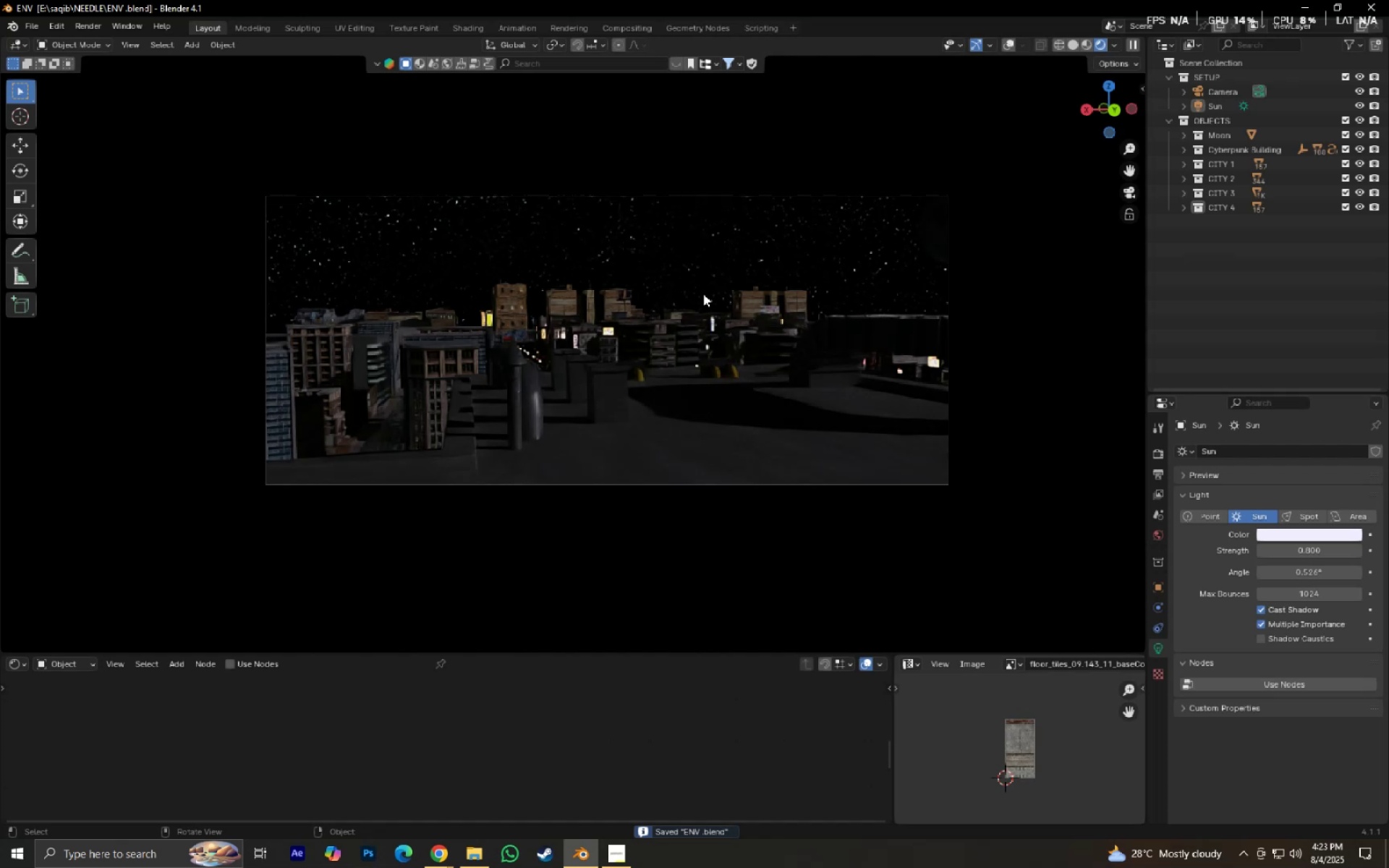 
hold_key(key=ShiftLeft, duration=0.45)
 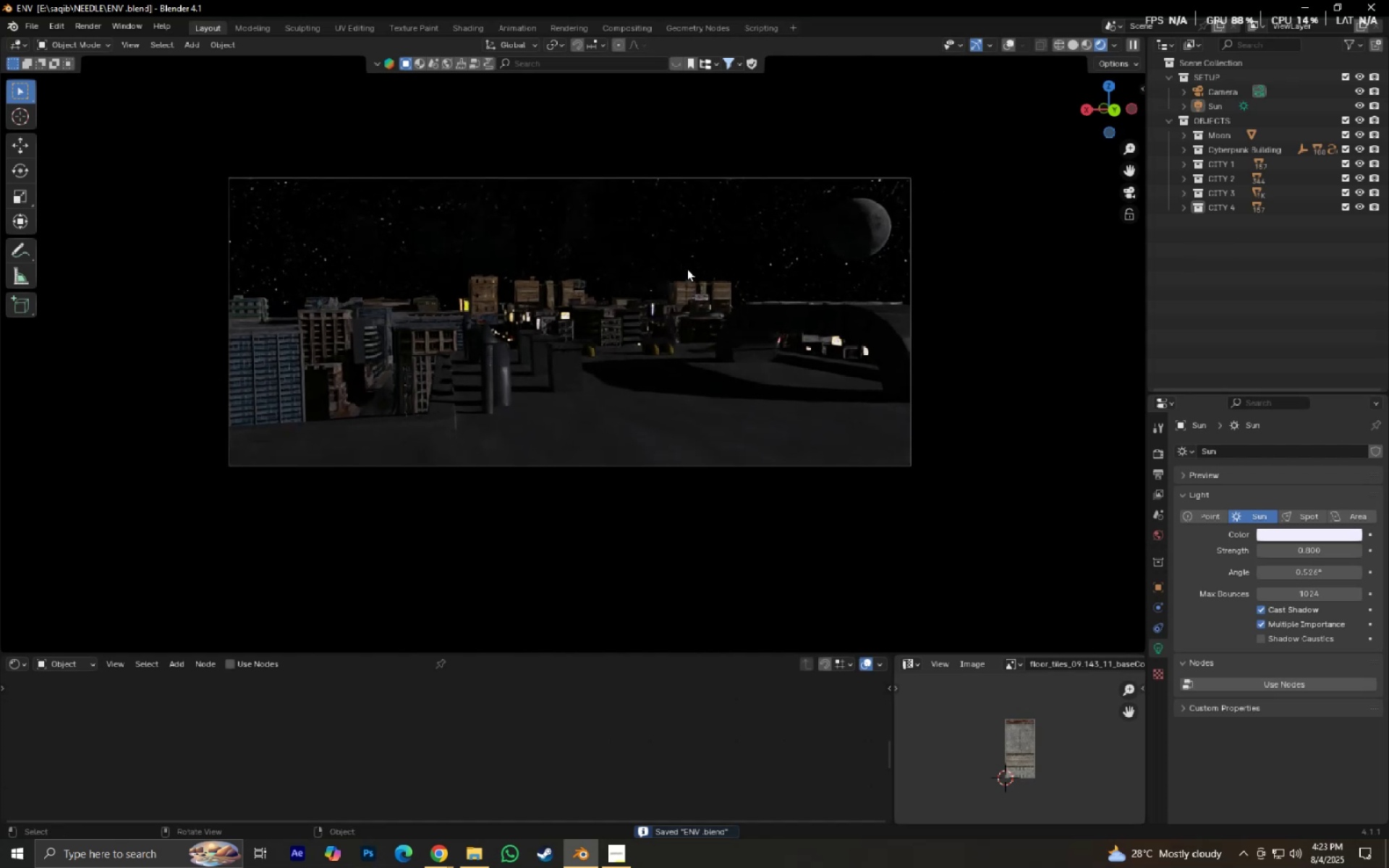 
scroll: coordinate [687, 284], scroll_direction: up, amount: 2.0
 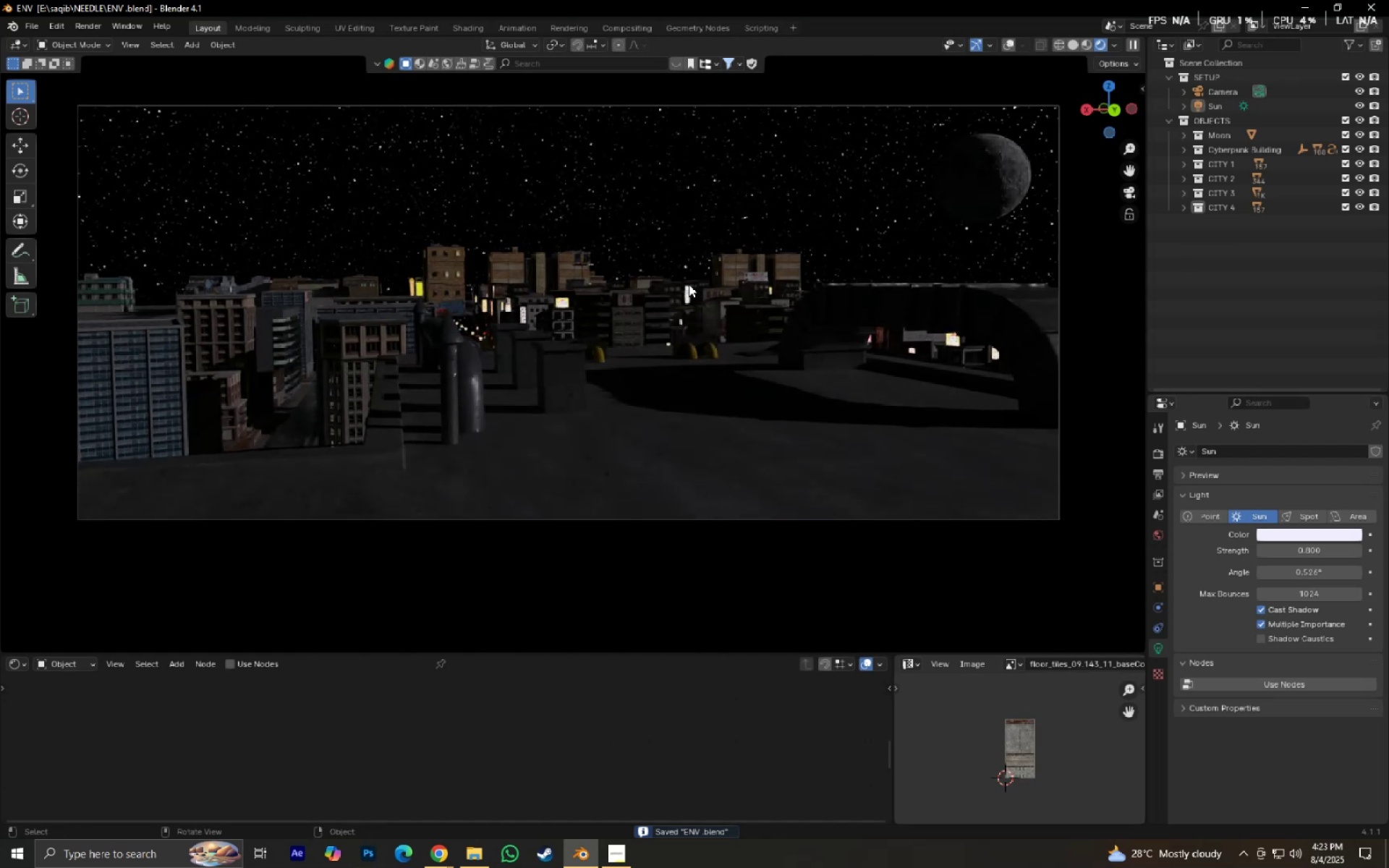 
left_click([1220, 91])
 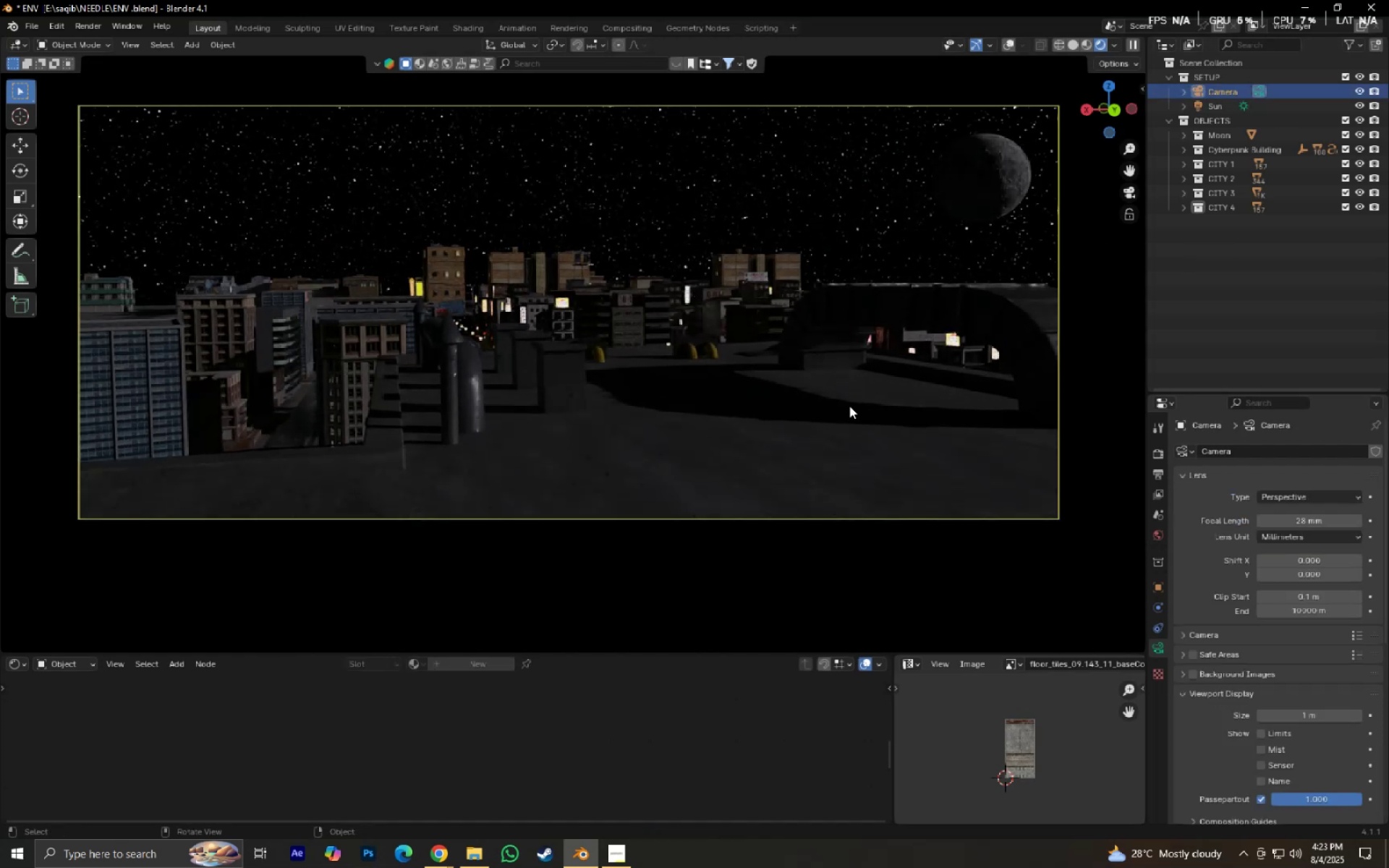 
type(Fs)
 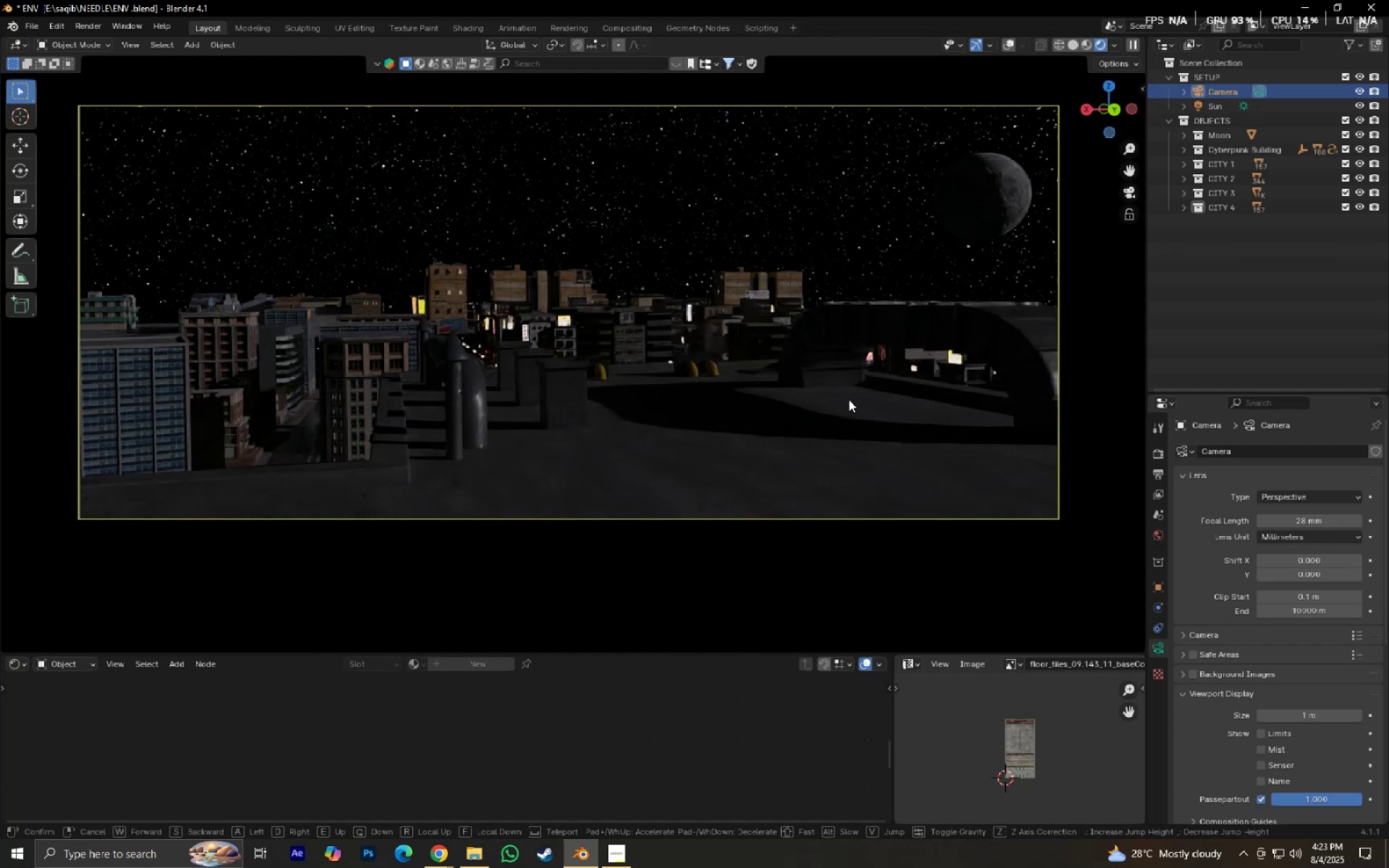 
type(dwwd)
 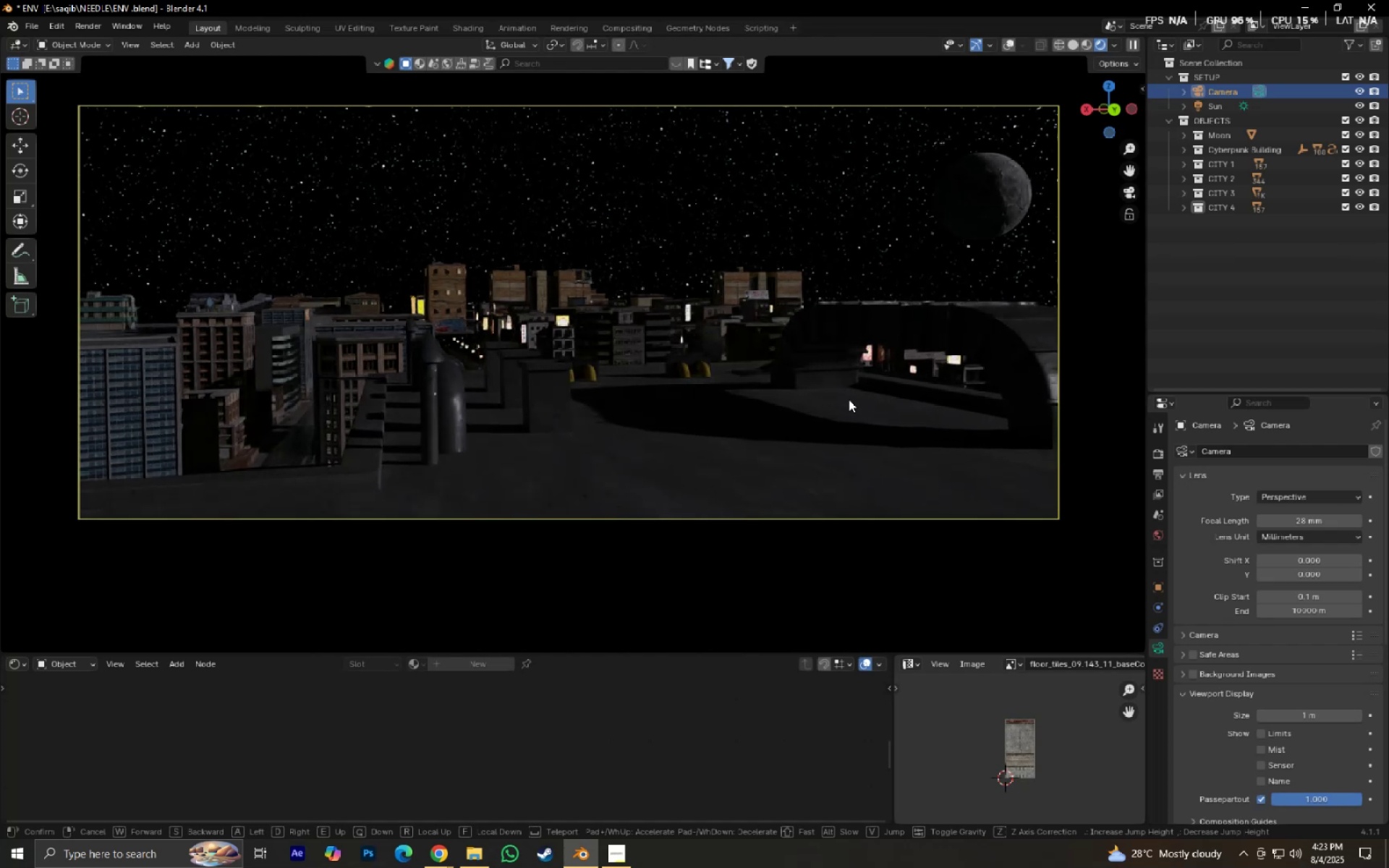 
left_click_drag(start_coordinate=[849, 399], to_coordinate=[849, 406])
 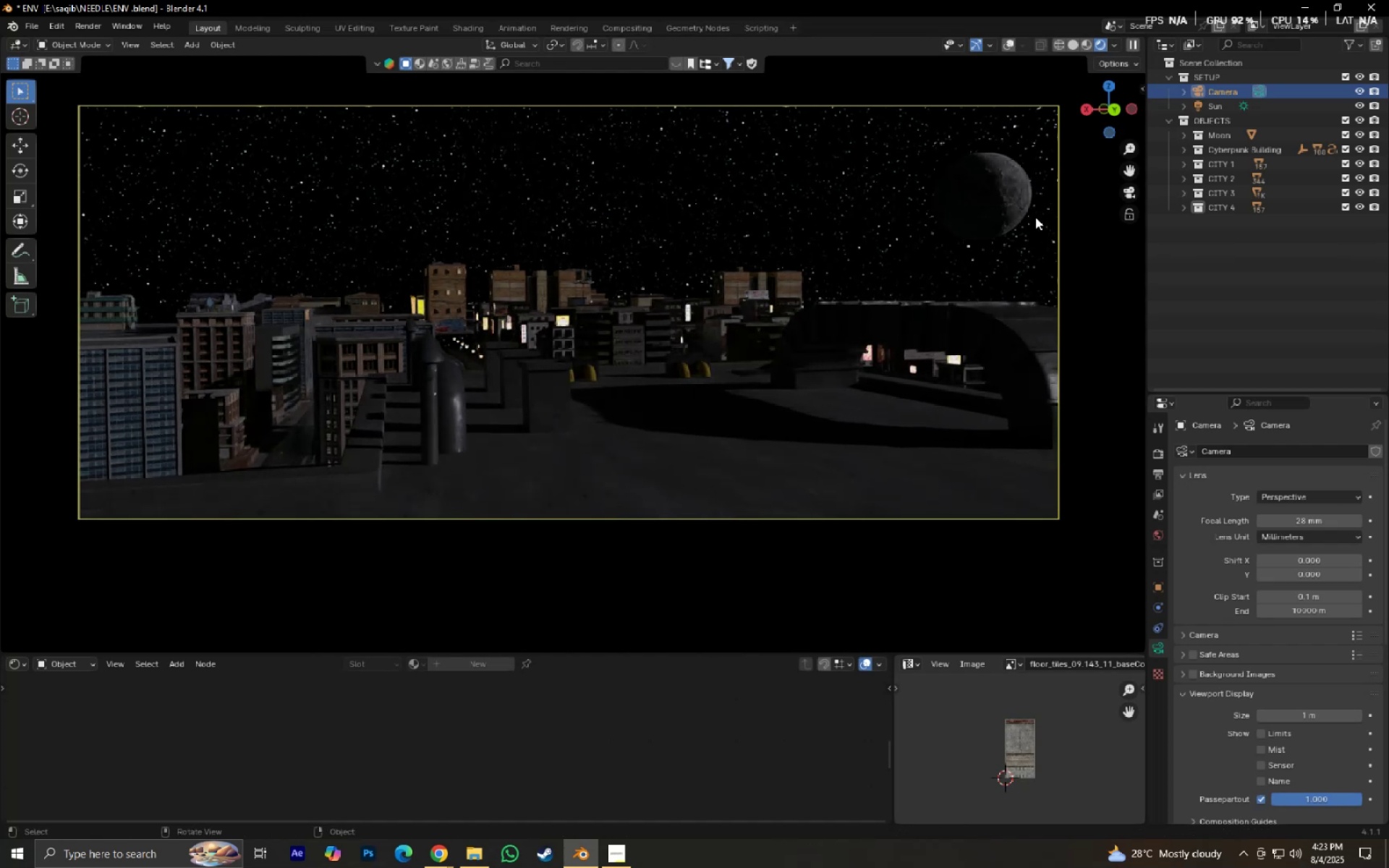 
left_click([1015, 207])
 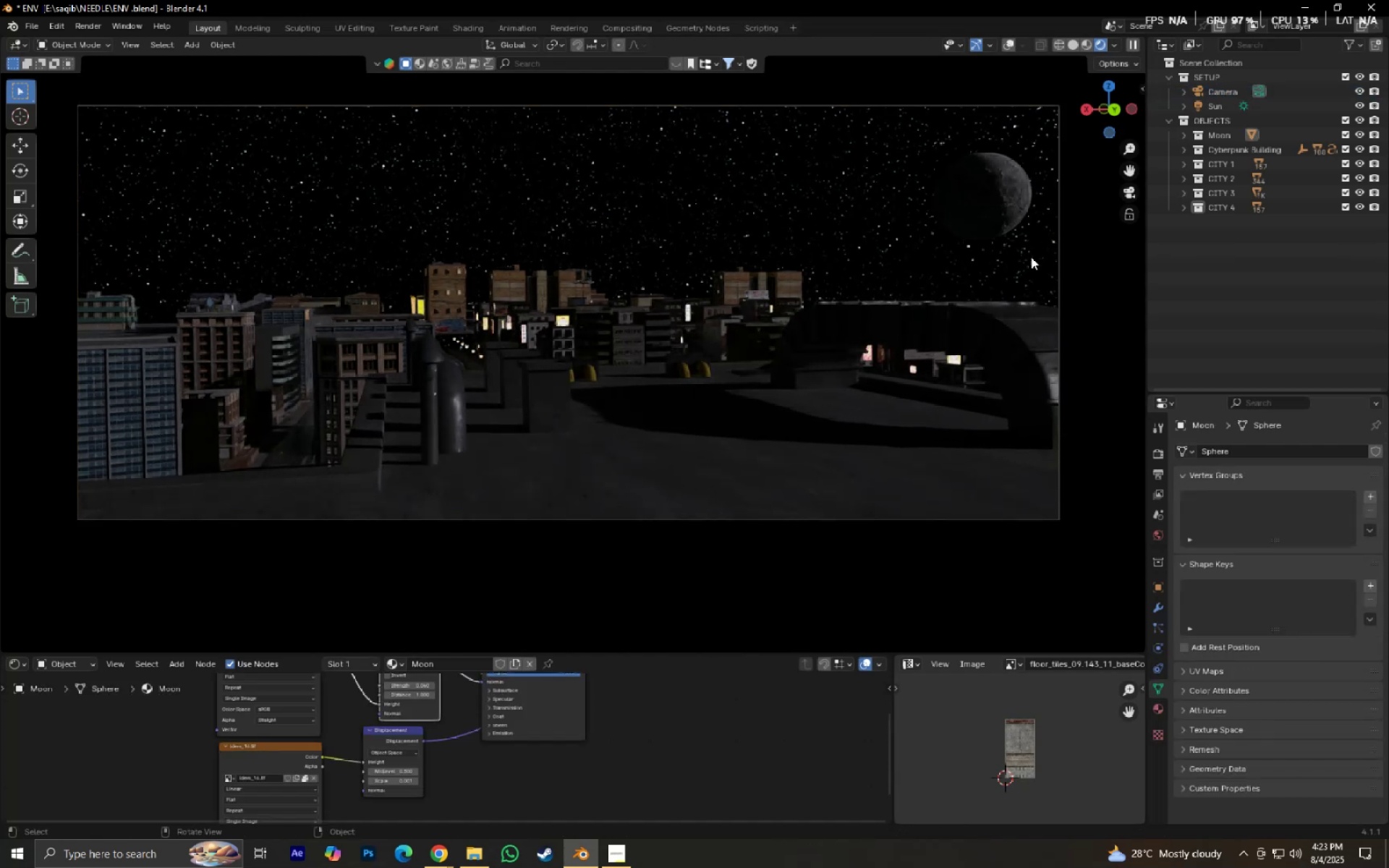 
type(gz)
 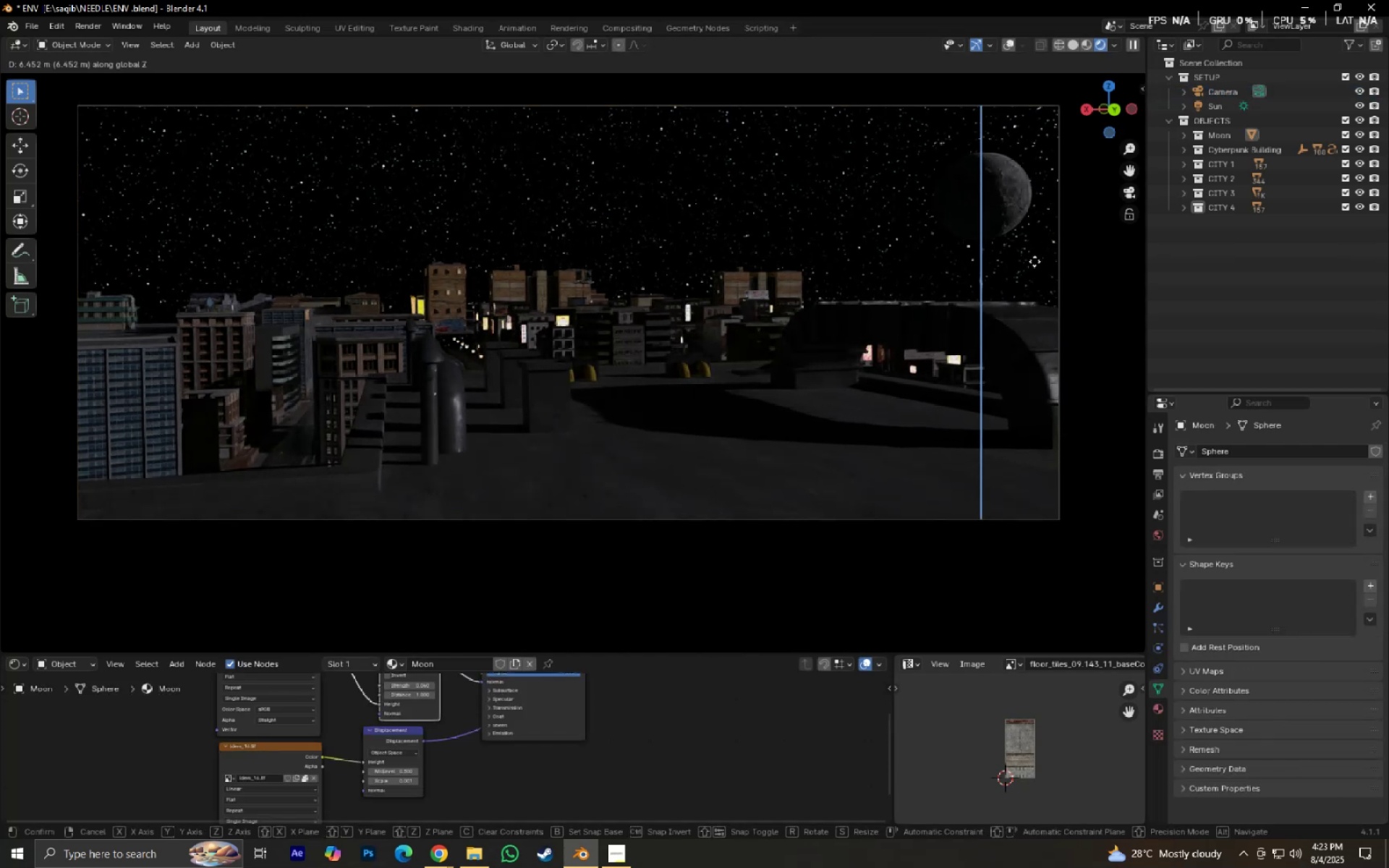 
left_click([1035, 261])
 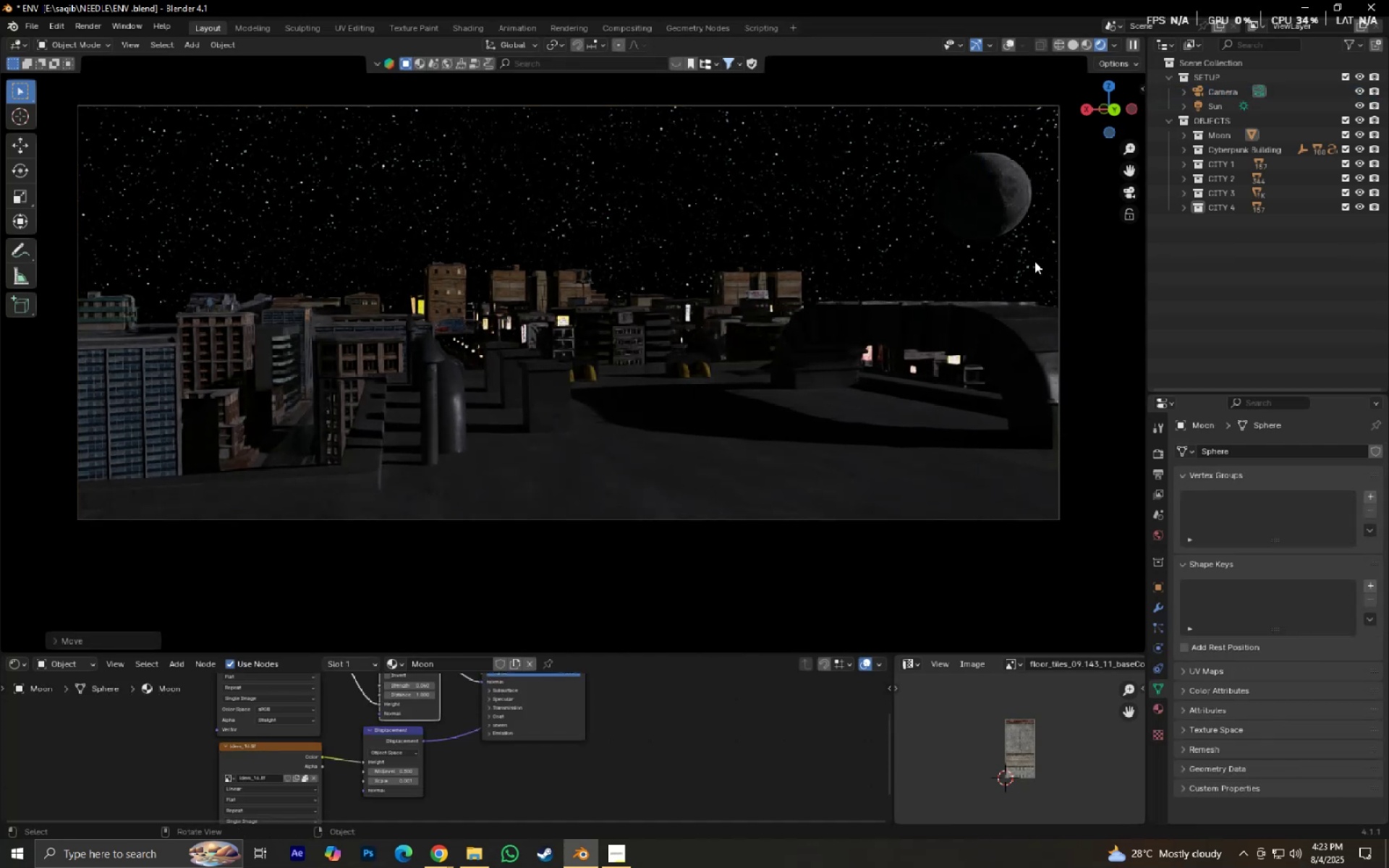 
type(gx)
 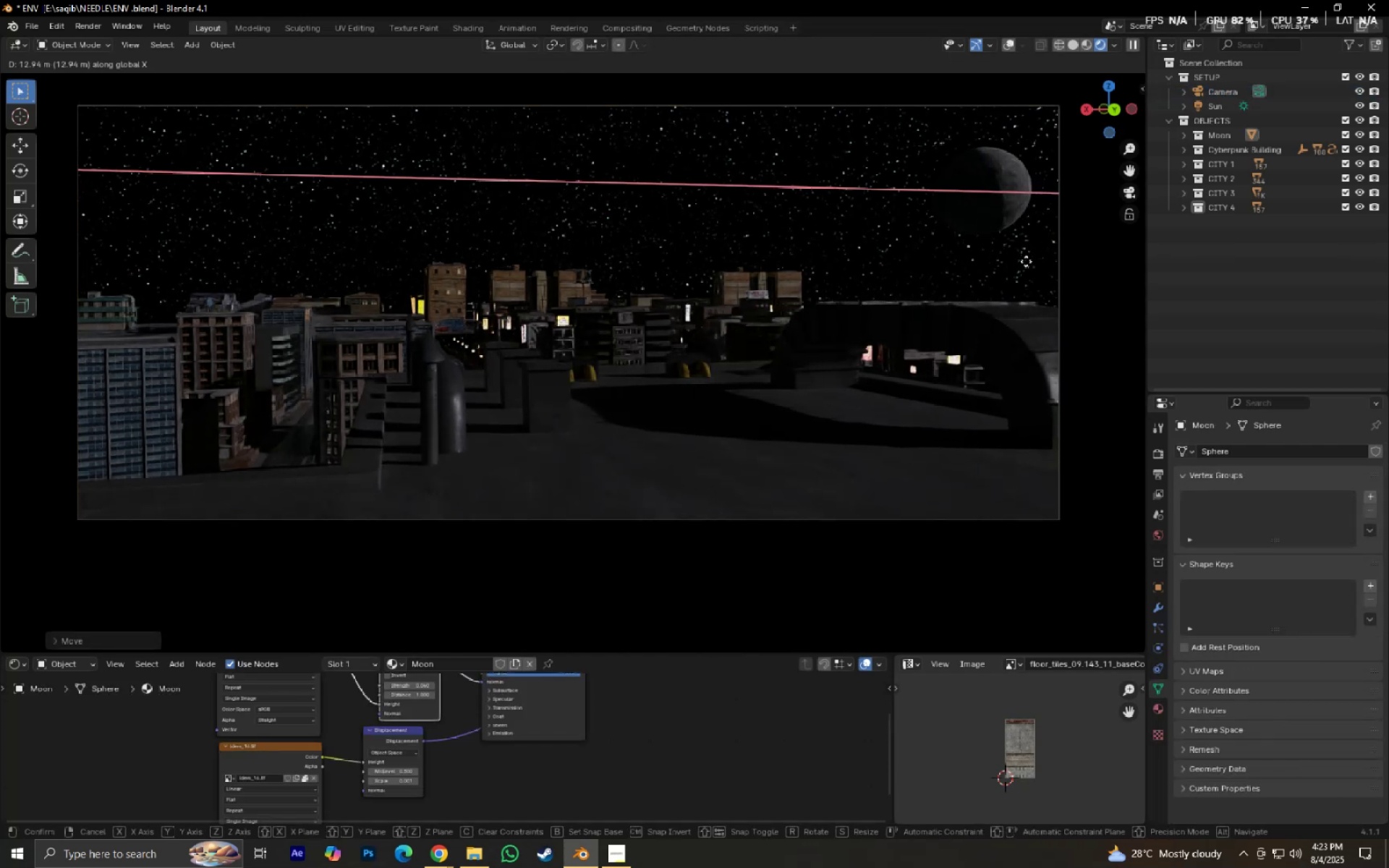 
left_click([1026, 261])
 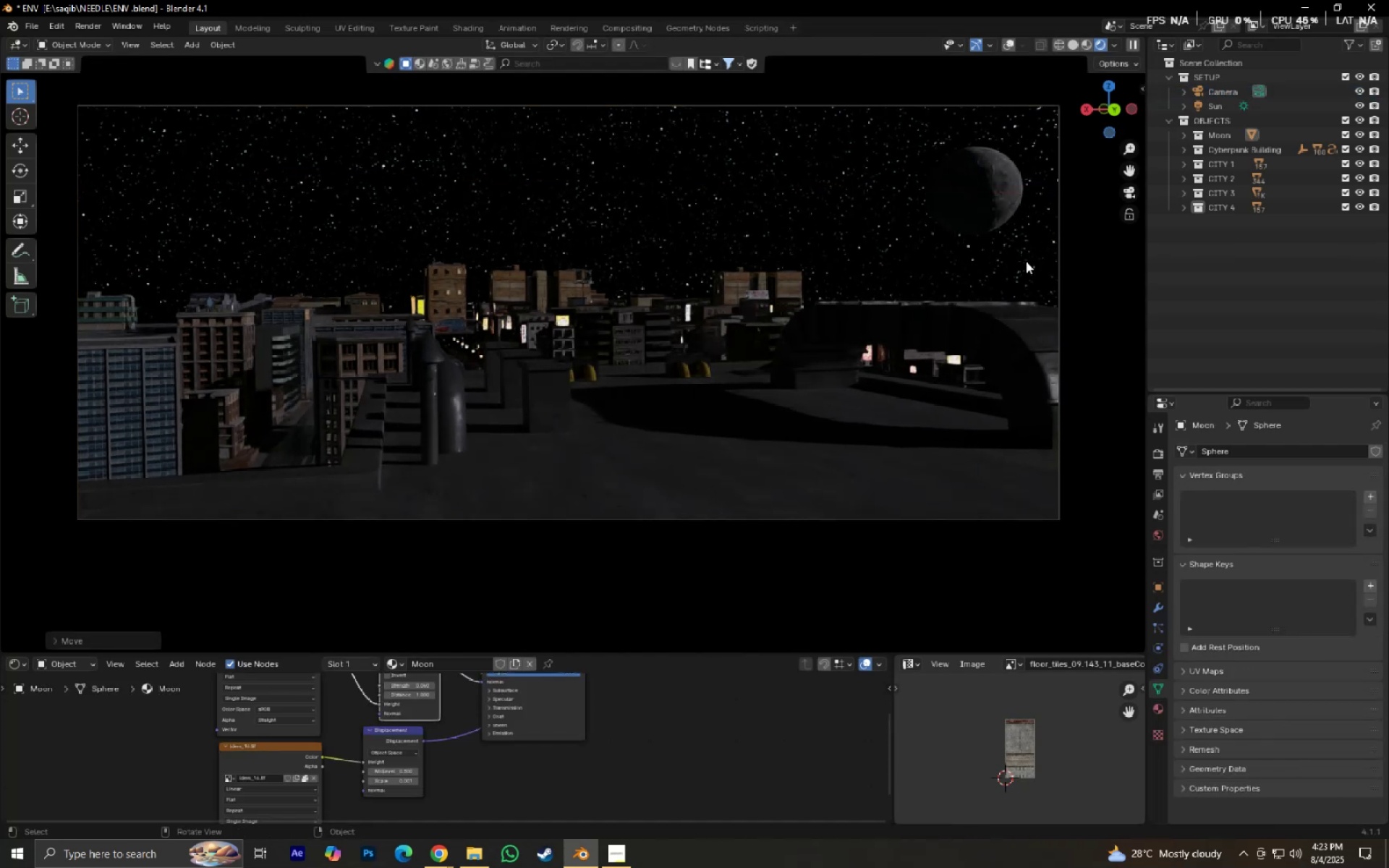 
type(gz)
 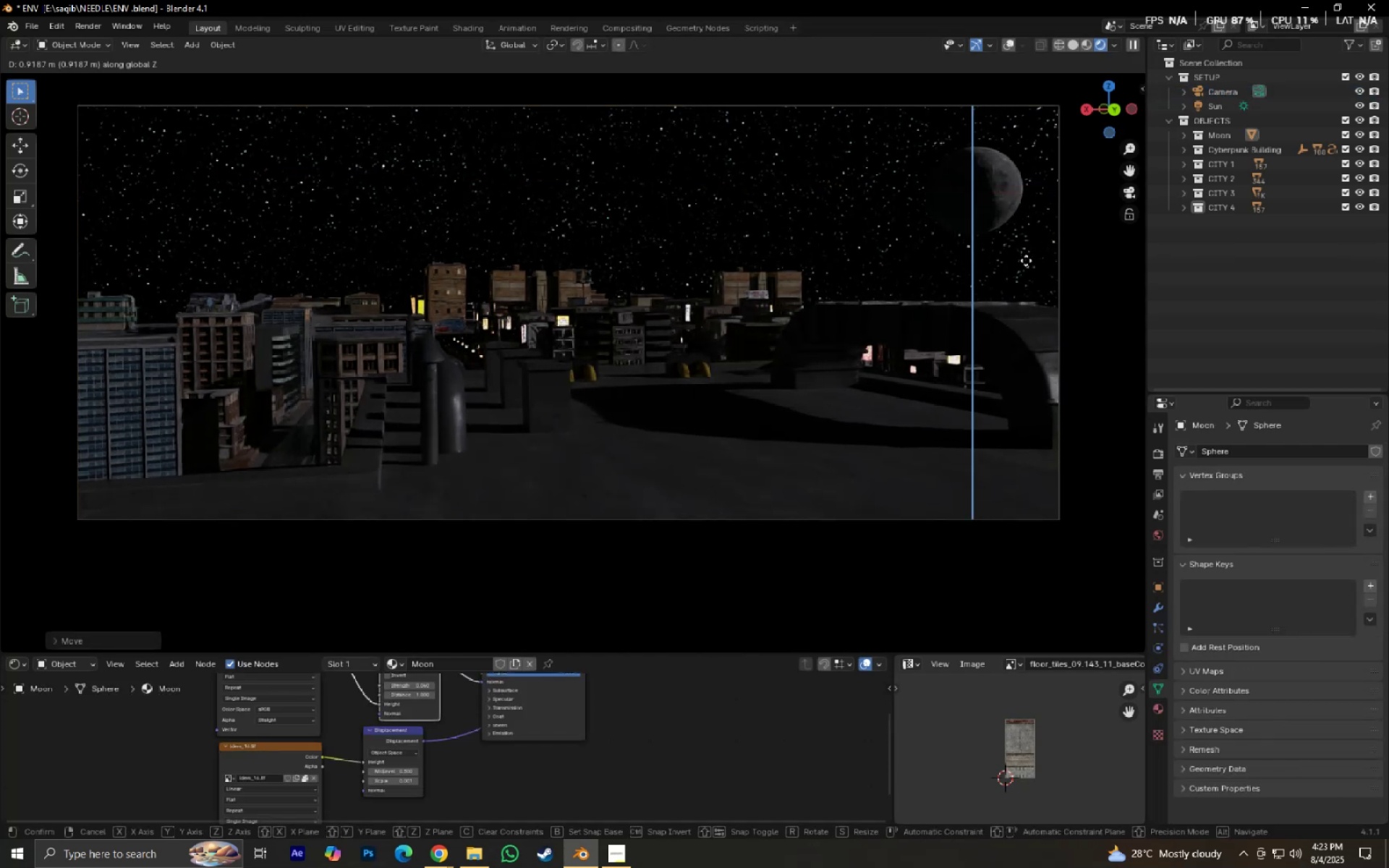 
left_click([1026, 260])
 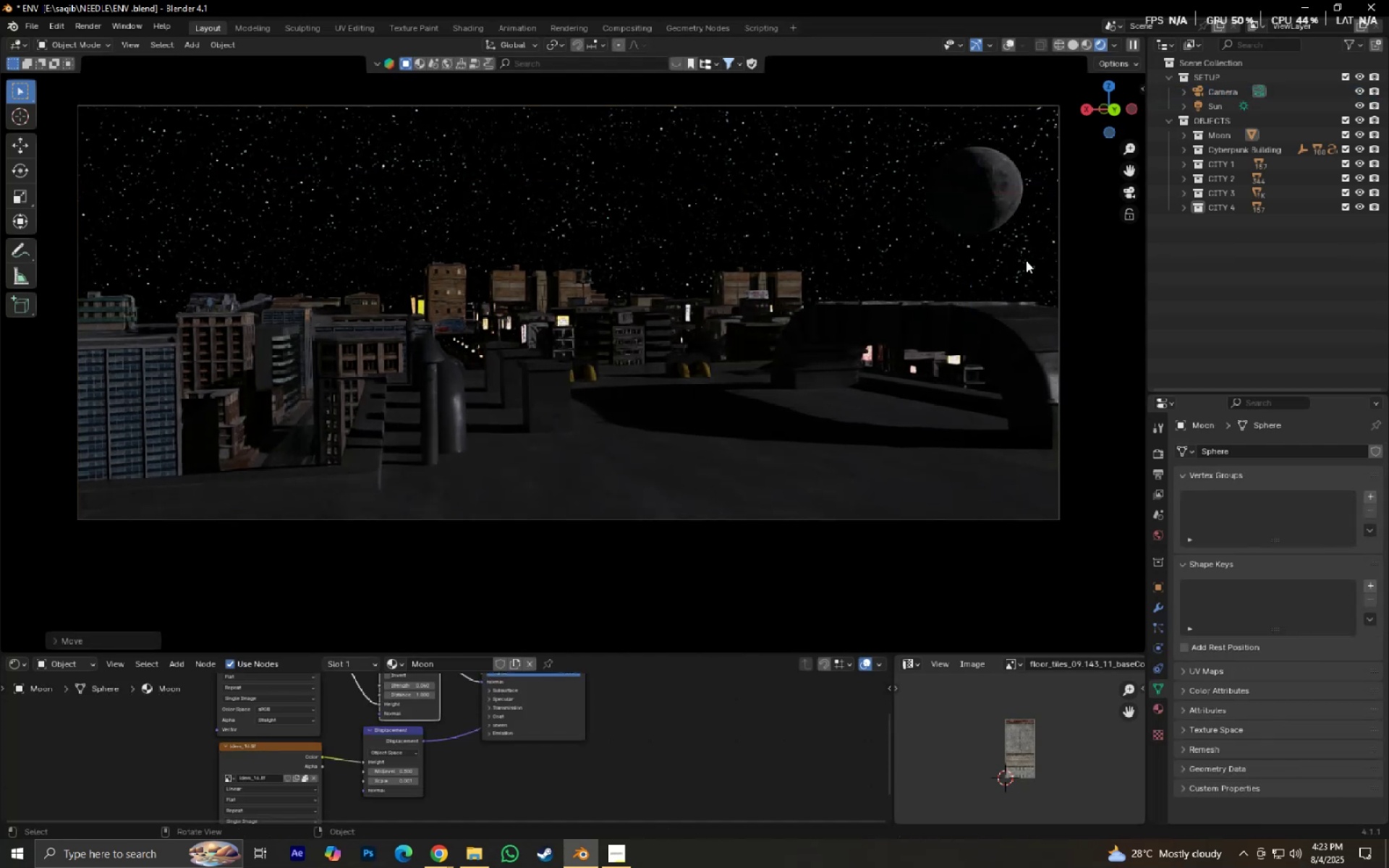 
key(NumpadDecimal)
 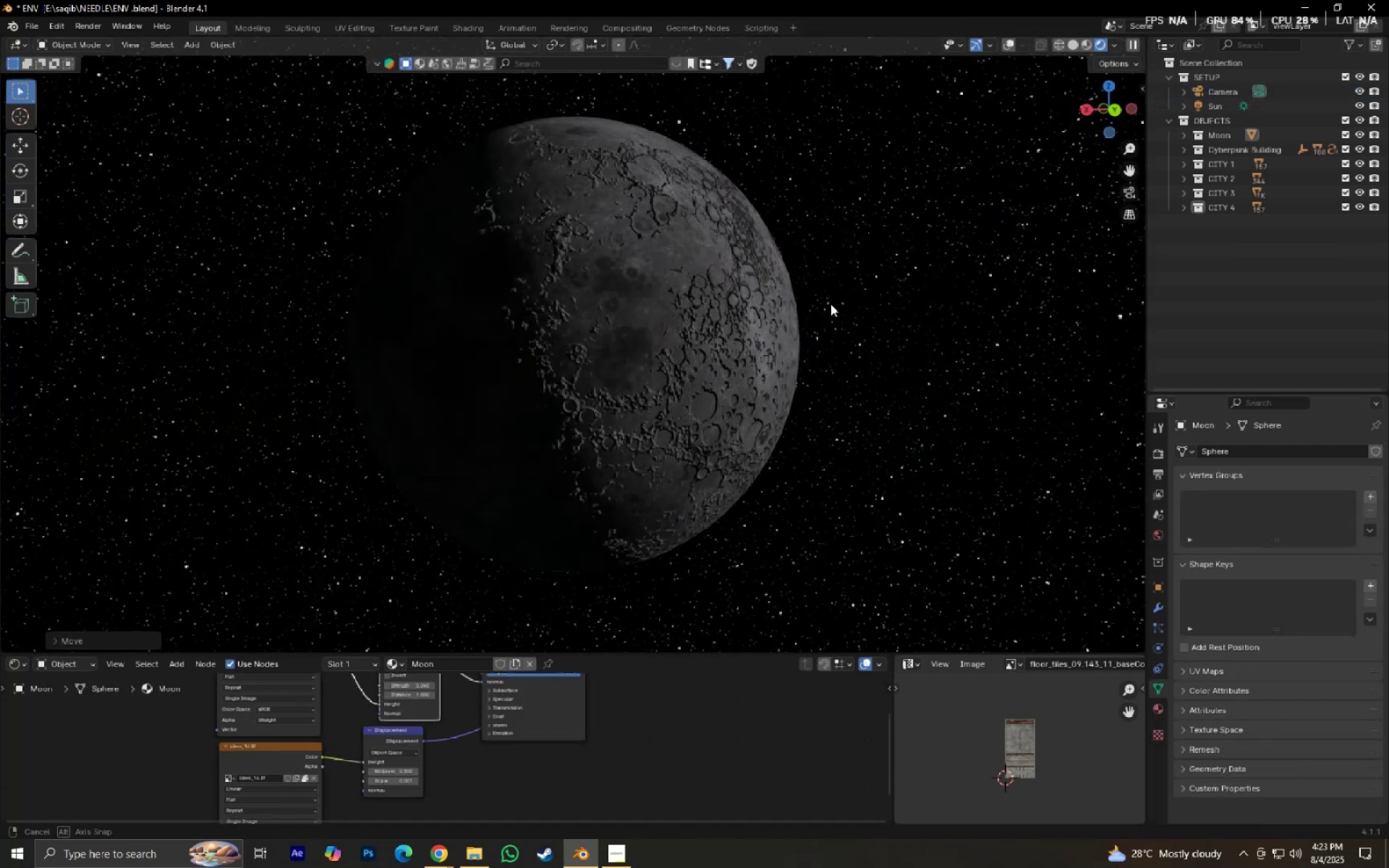 
scroll: coordinate [903, 332], scroll_direction: up, amount: 1.0
 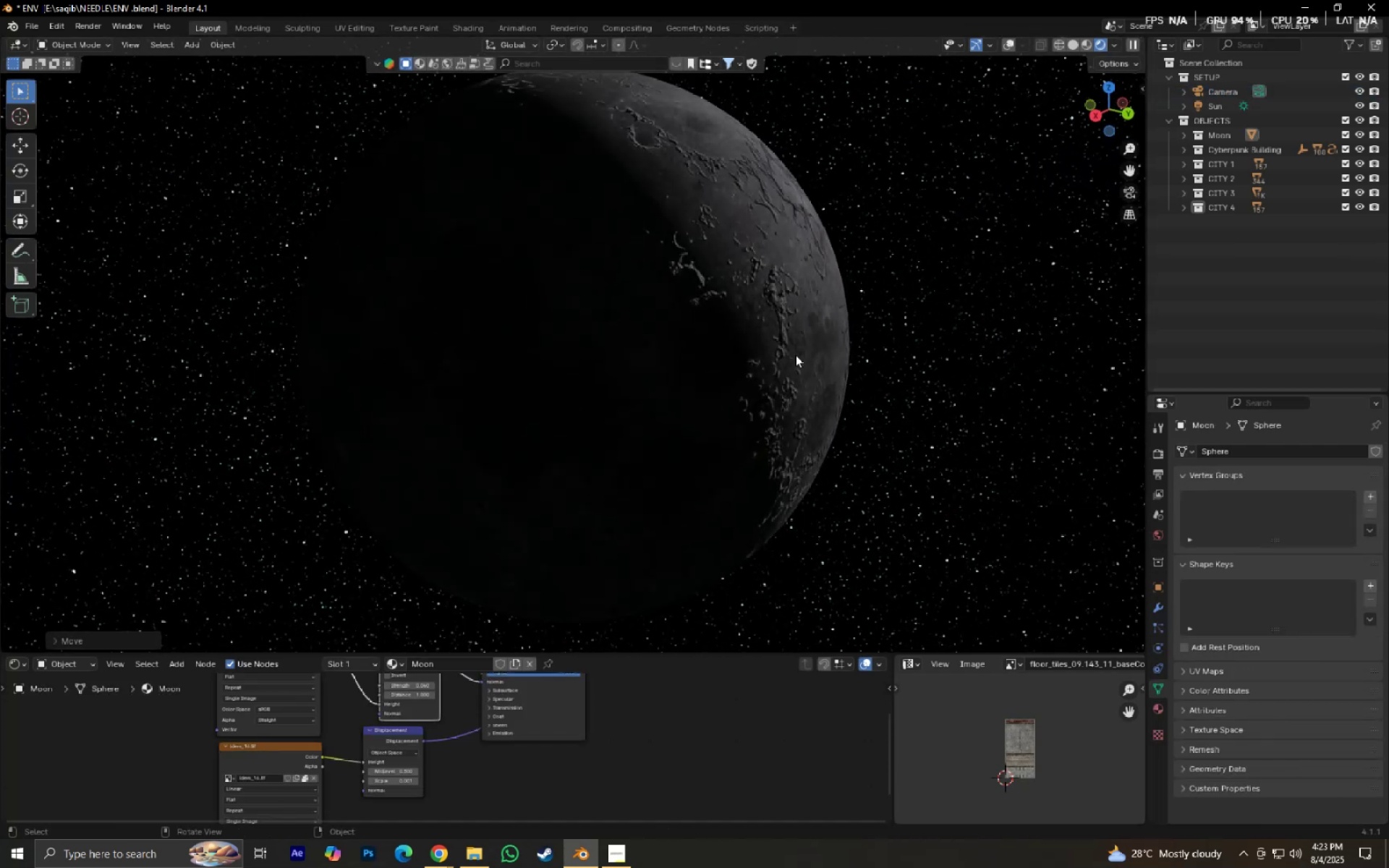 
left_click([795, 354])
 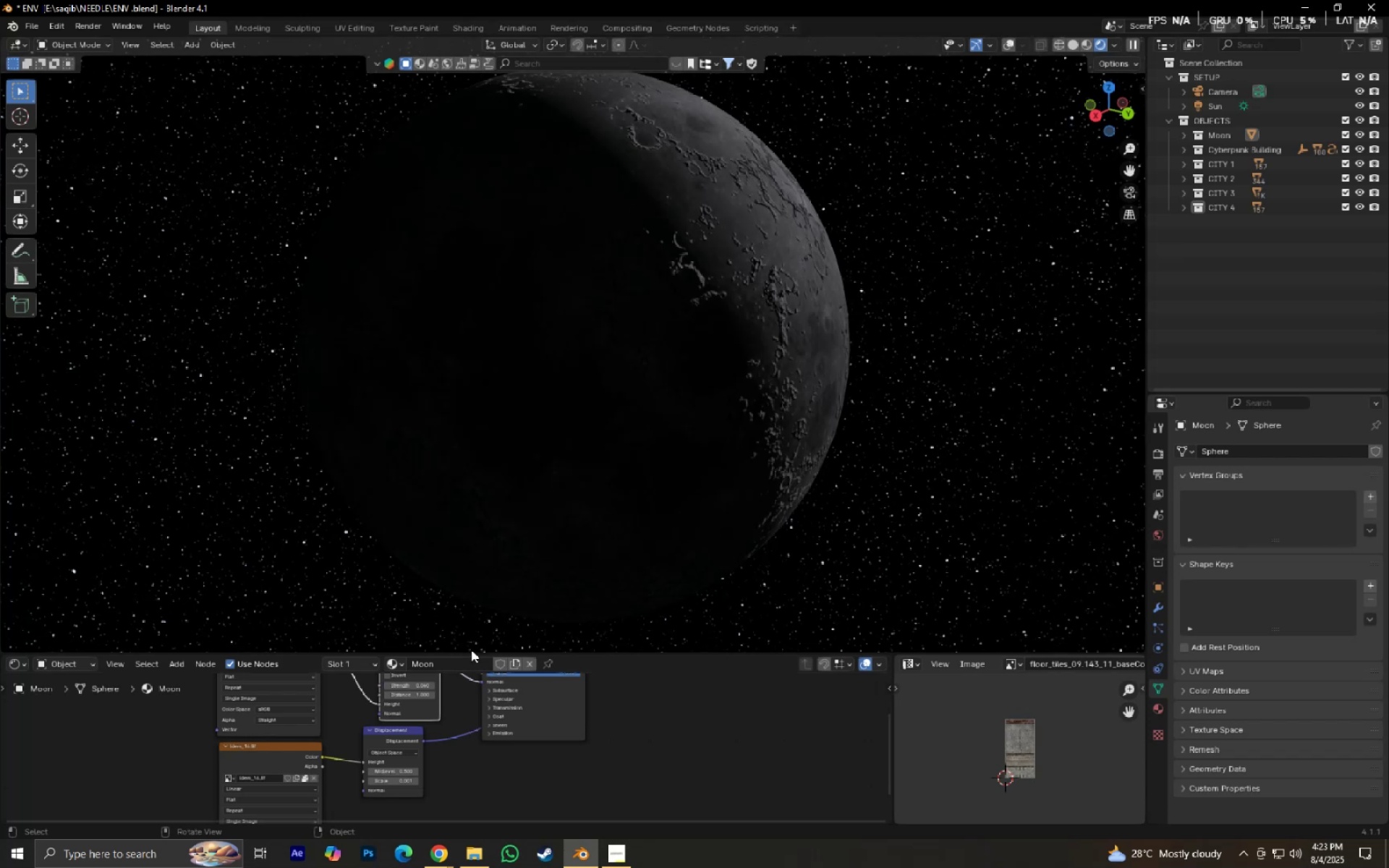 
left_click_drag(start_coordinate=[466, 653], to_coordinate=[480, 570])
 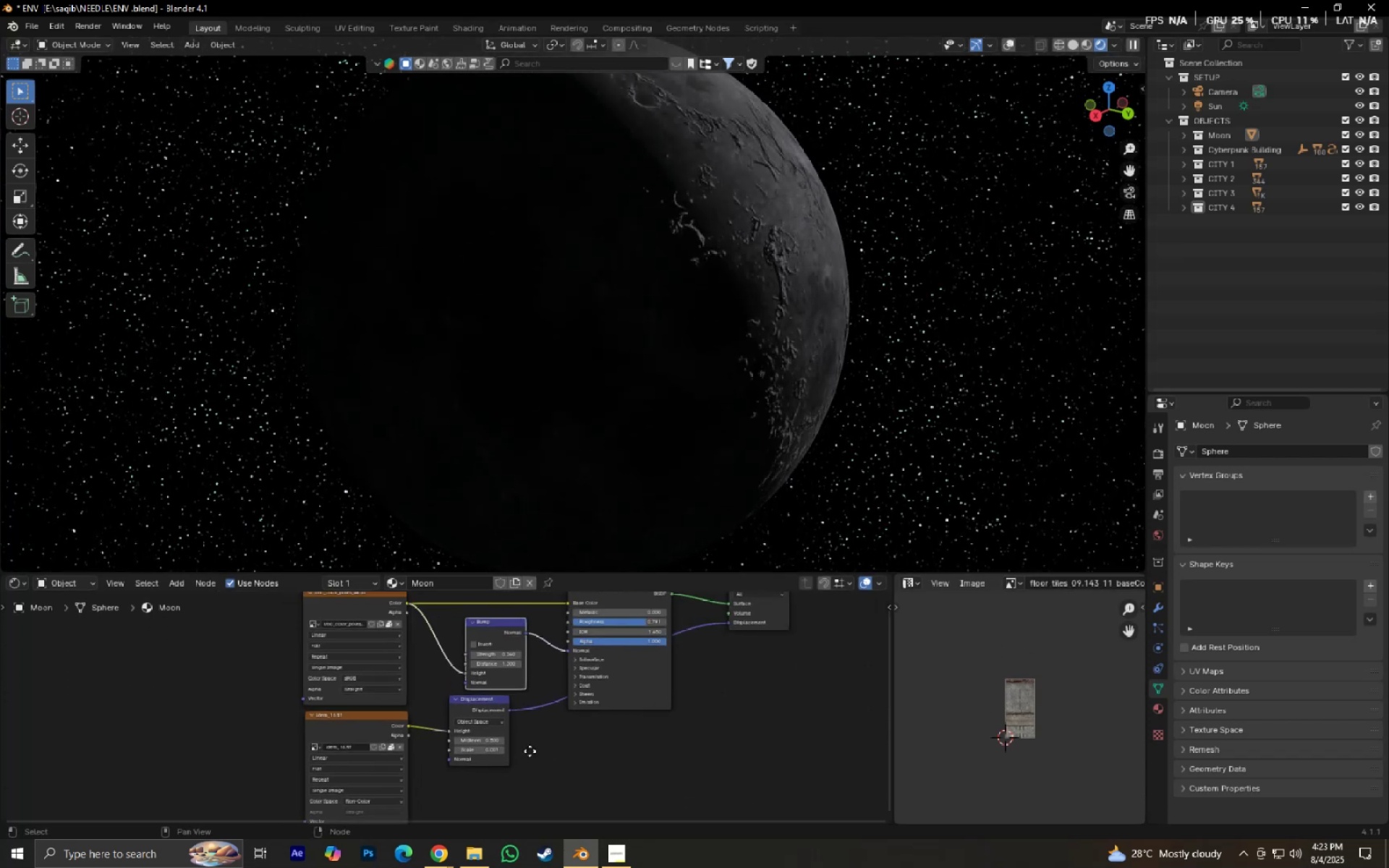 
scroll: coordinate [582, 778], scroll_direction: up, amount: 7.0
 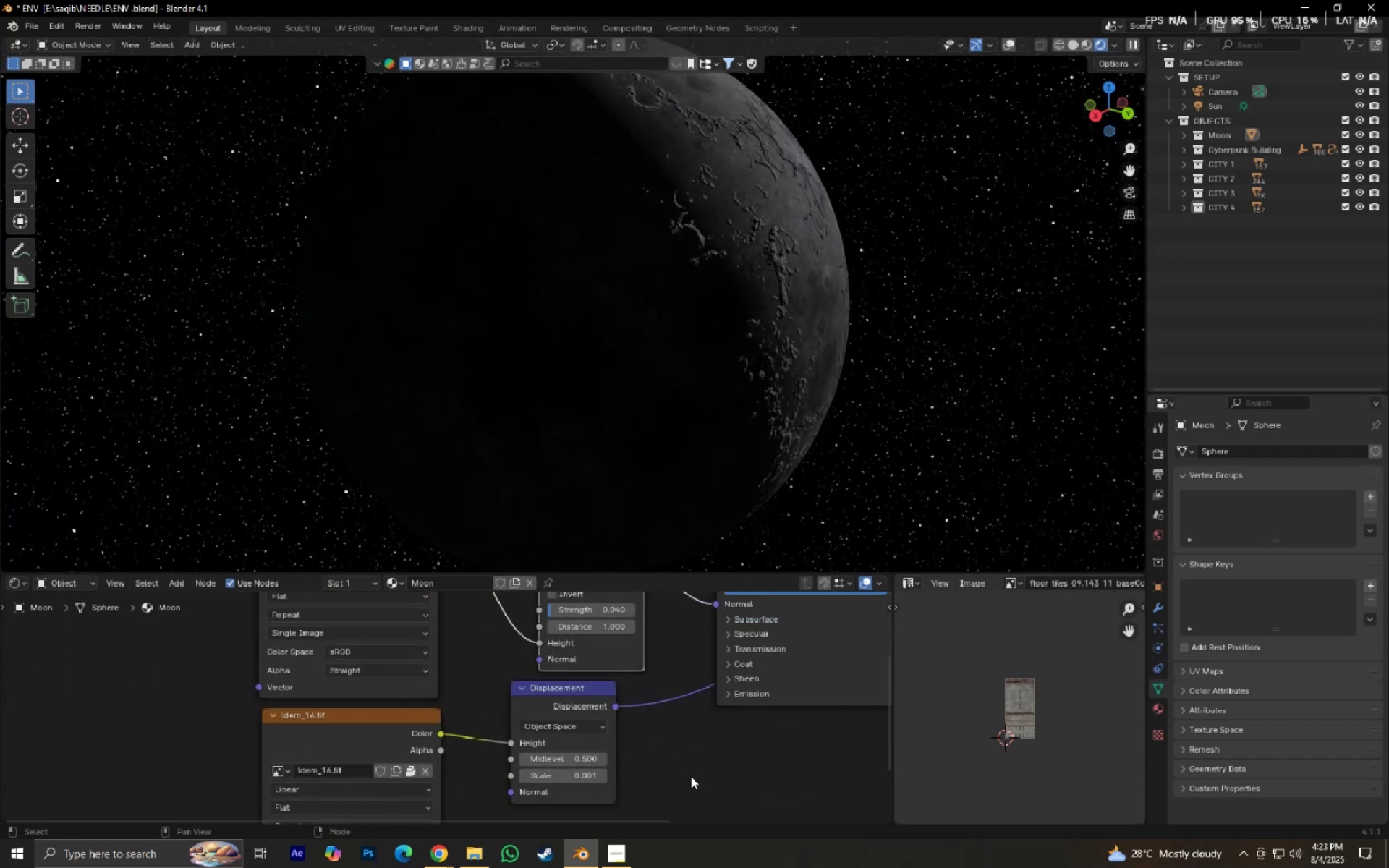 
left_click([697, 774])
 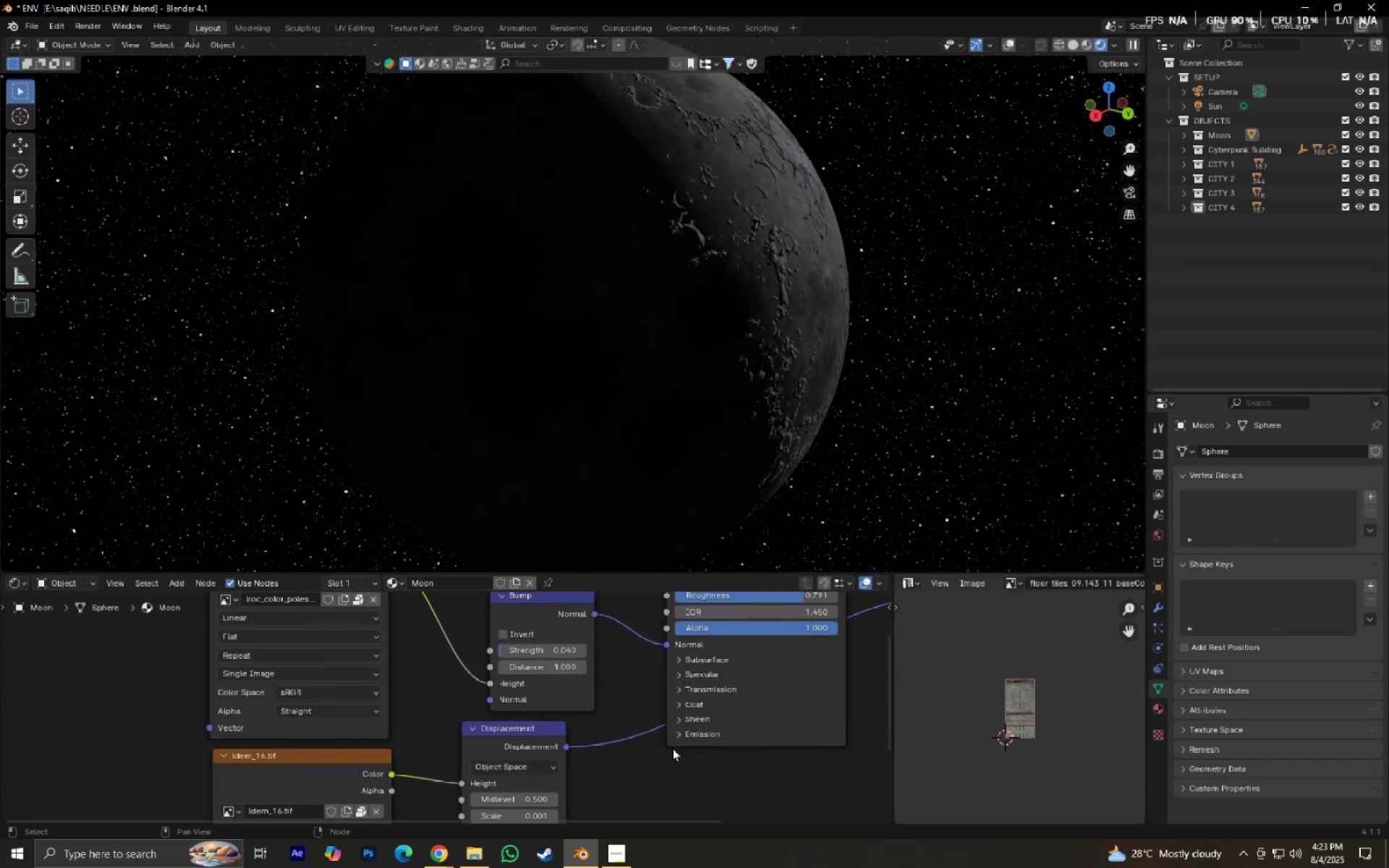 
left_click([681, 740])
 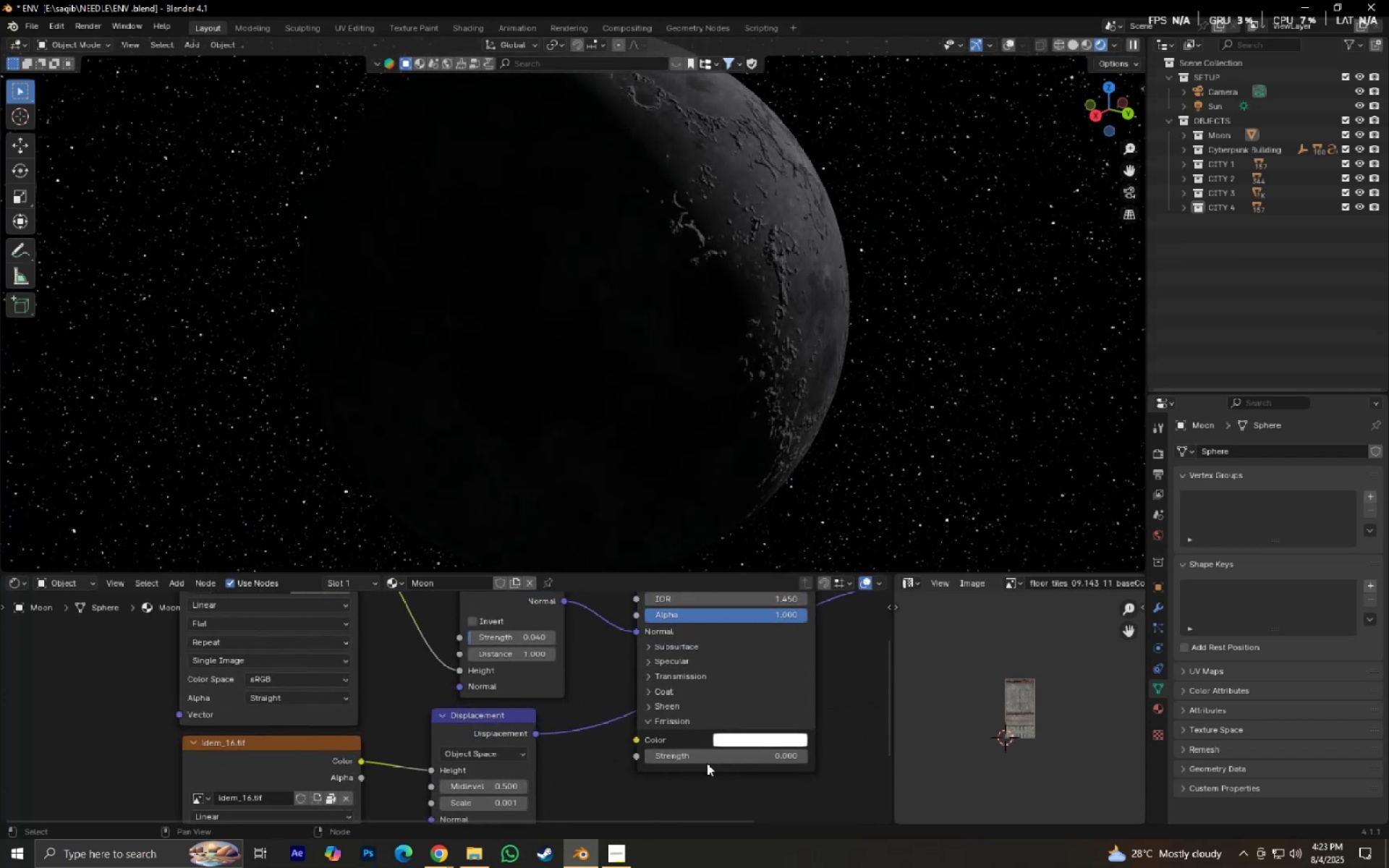 
left_click_drag(start_coordinate=[704, 756], to_coordinate=[891, 210])
 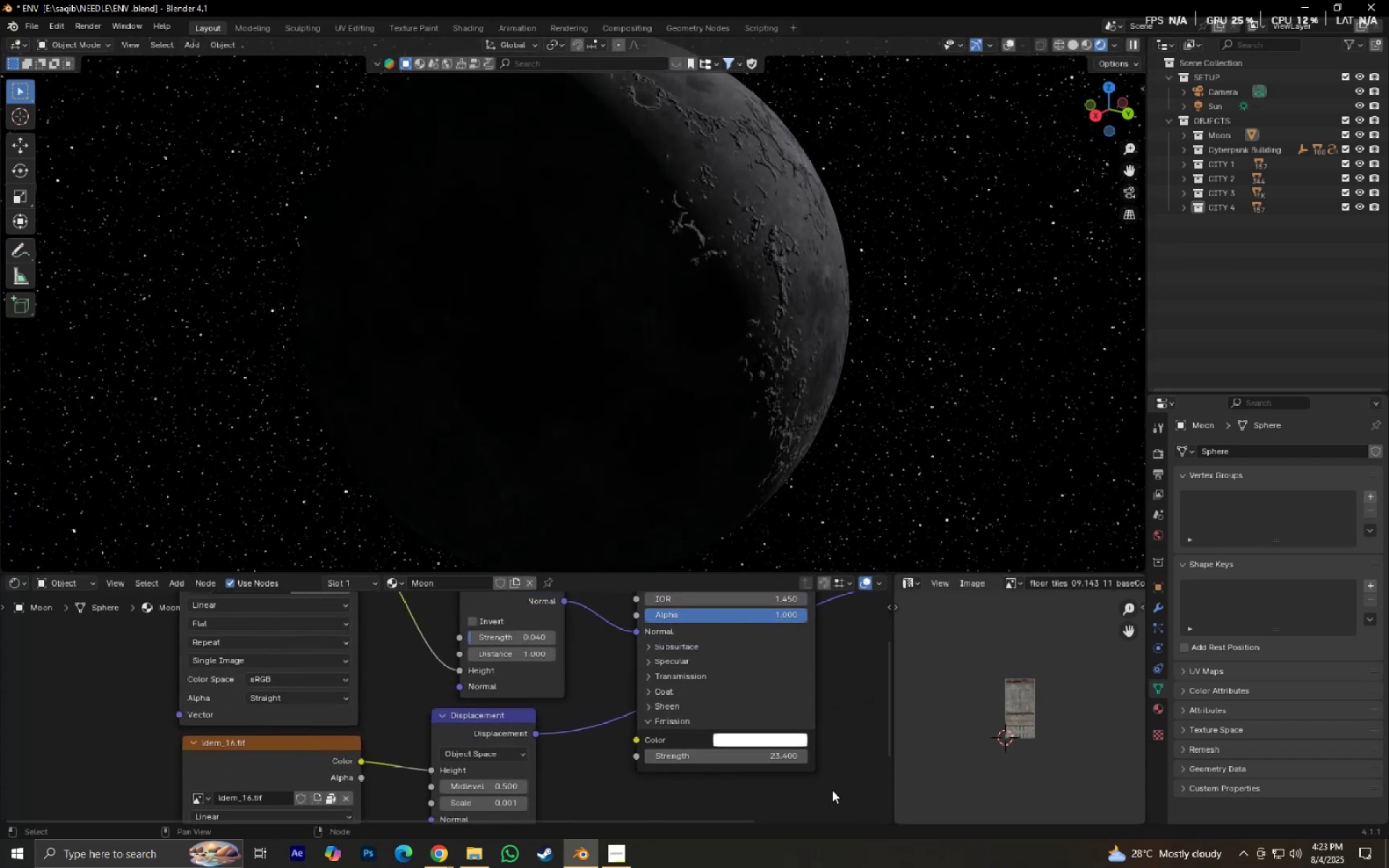 
key(Control+Z)
 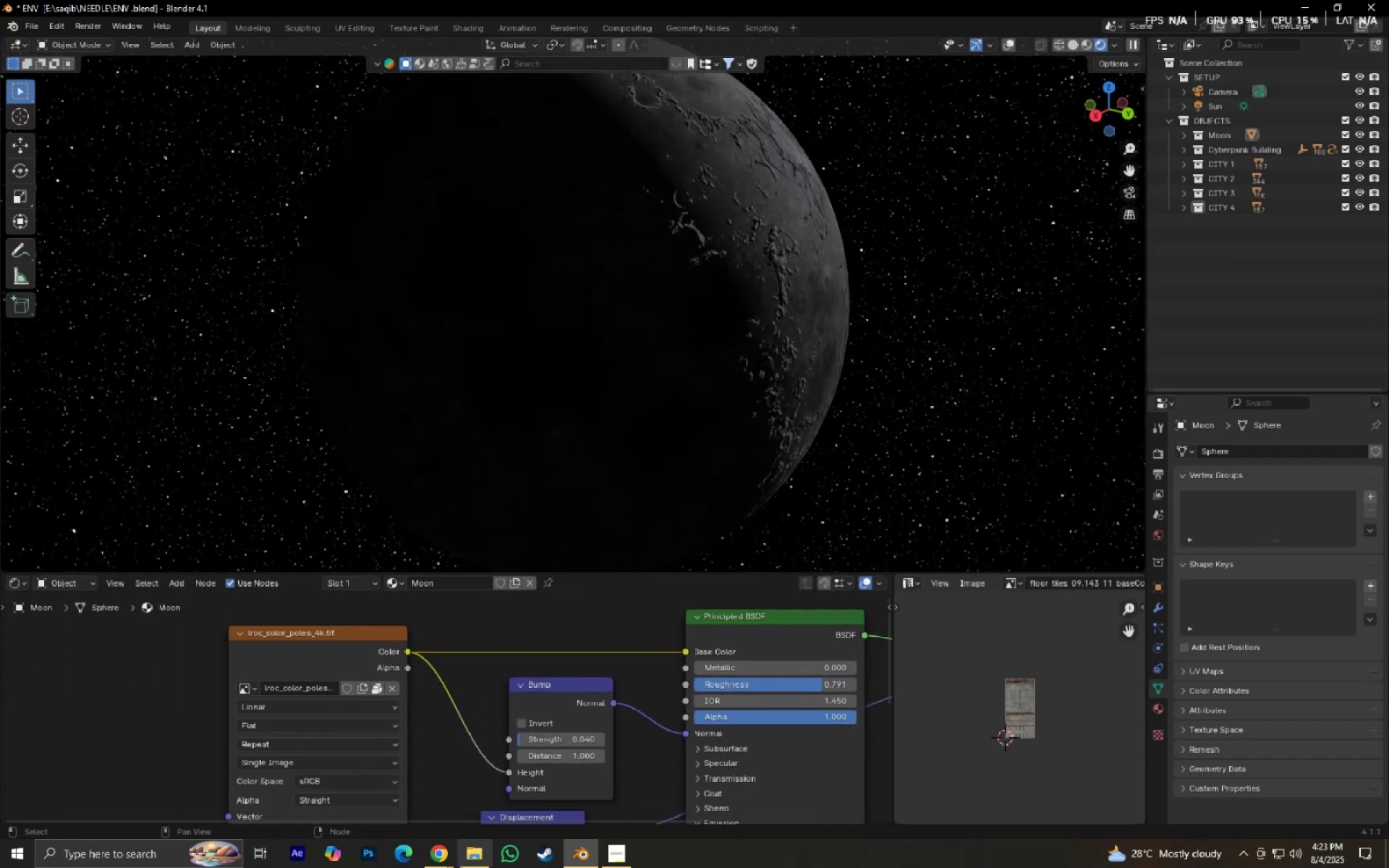 
left_click_drag(start_coordinate=[543, 710], to_coordinate=[480, 709])
 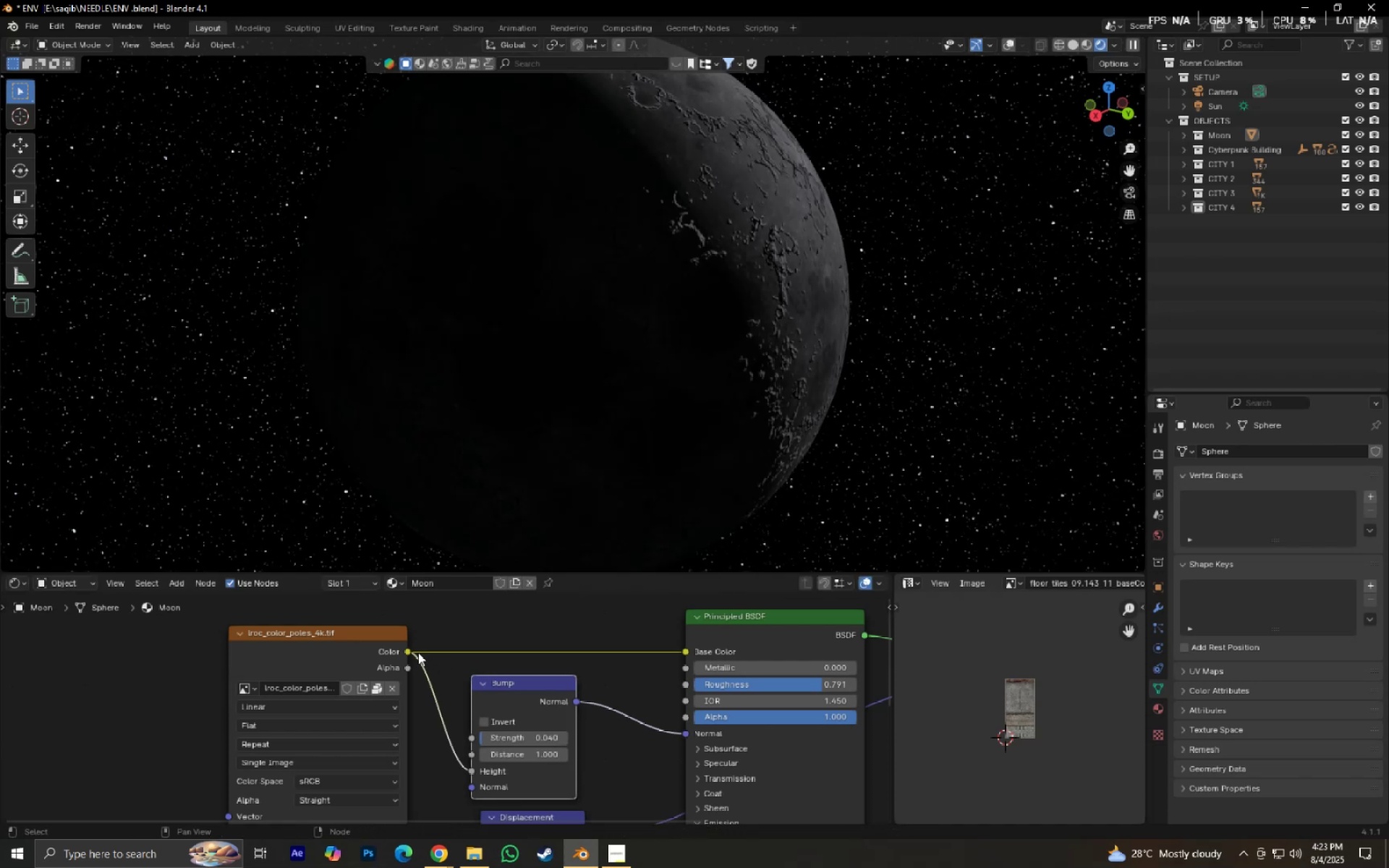 
left_click_drag(start_coordinate=[411, 652], to_coordinate=[673, 754])
 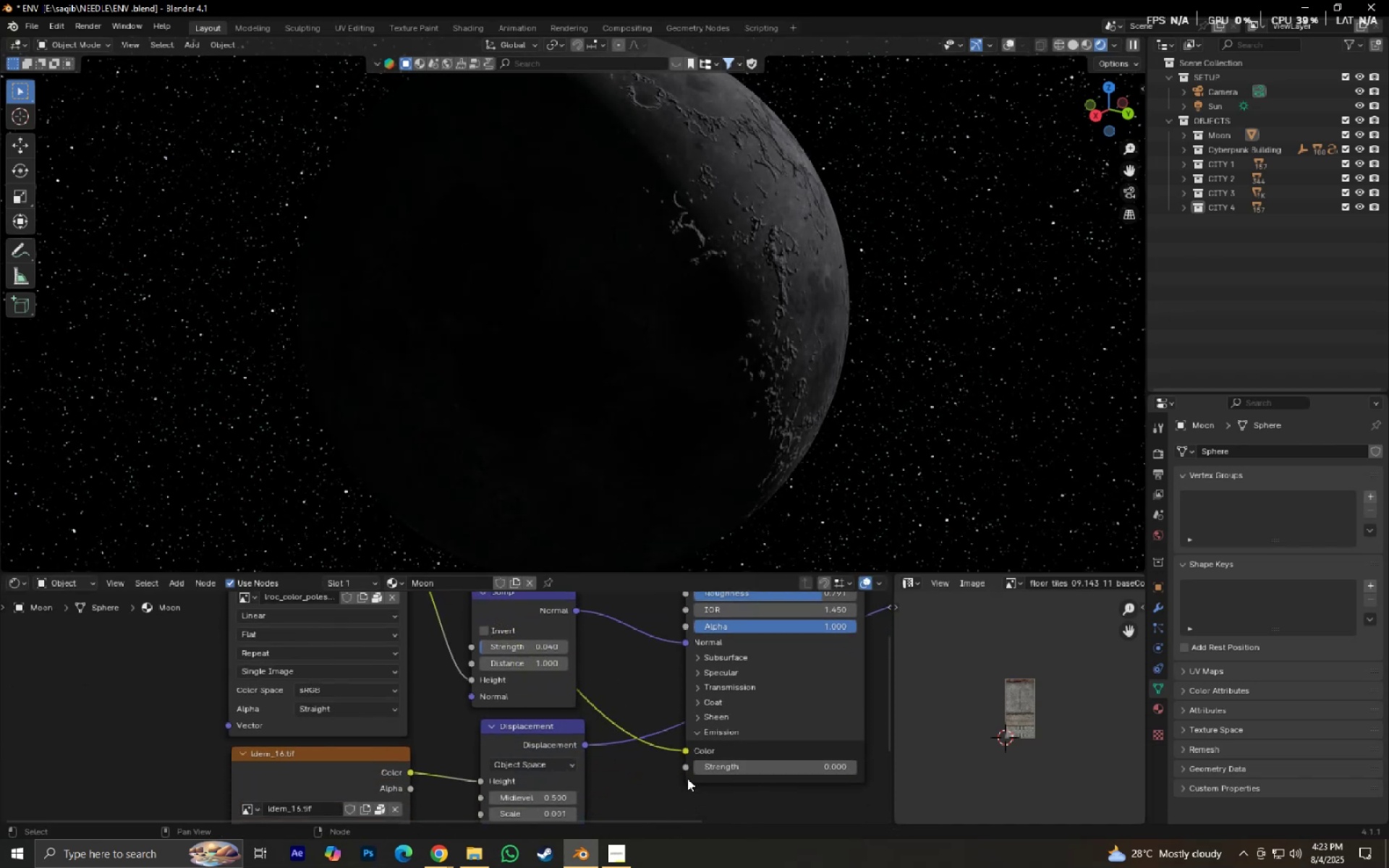 
double_click([743, 768])
 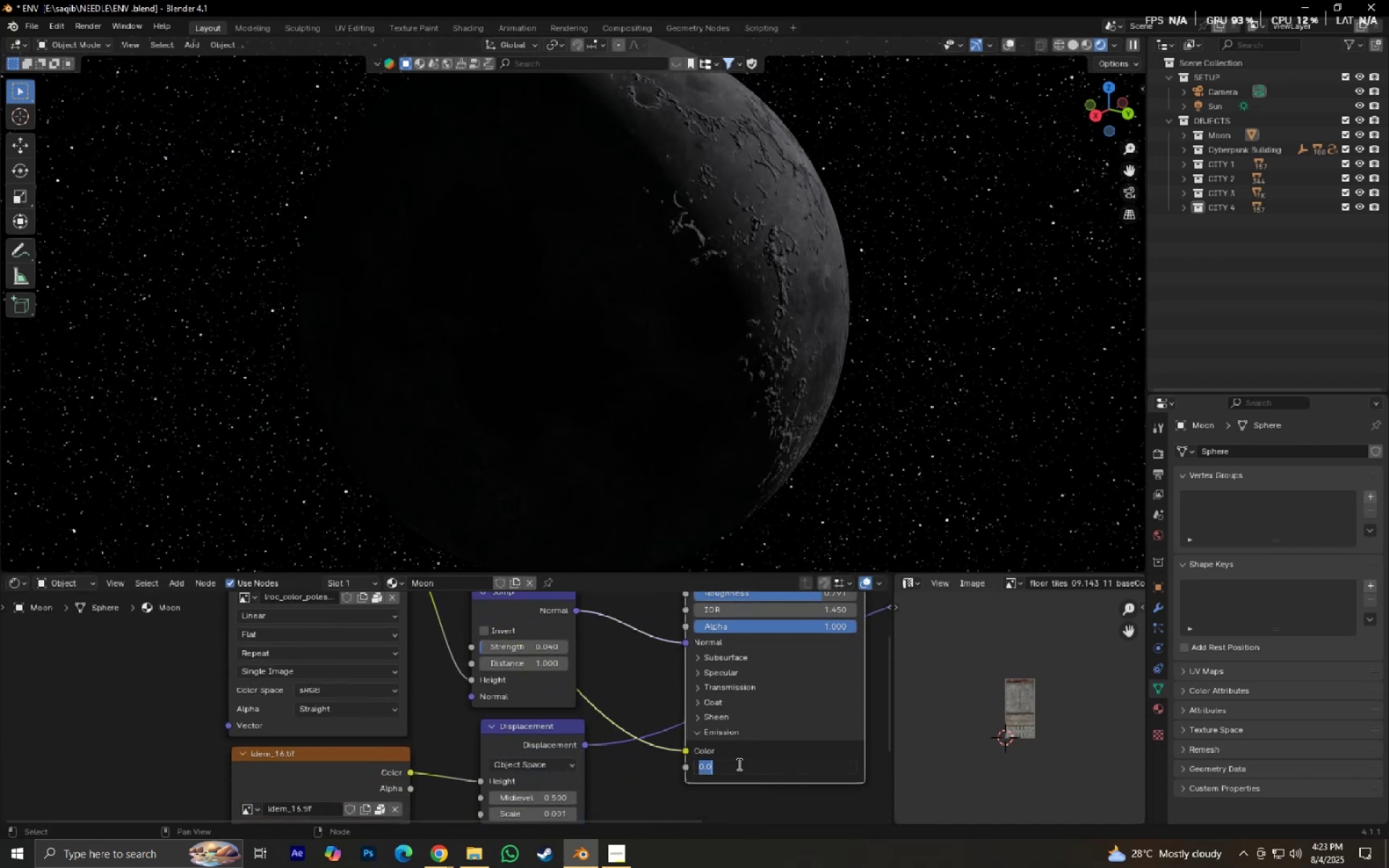 
key(Numpad0)
 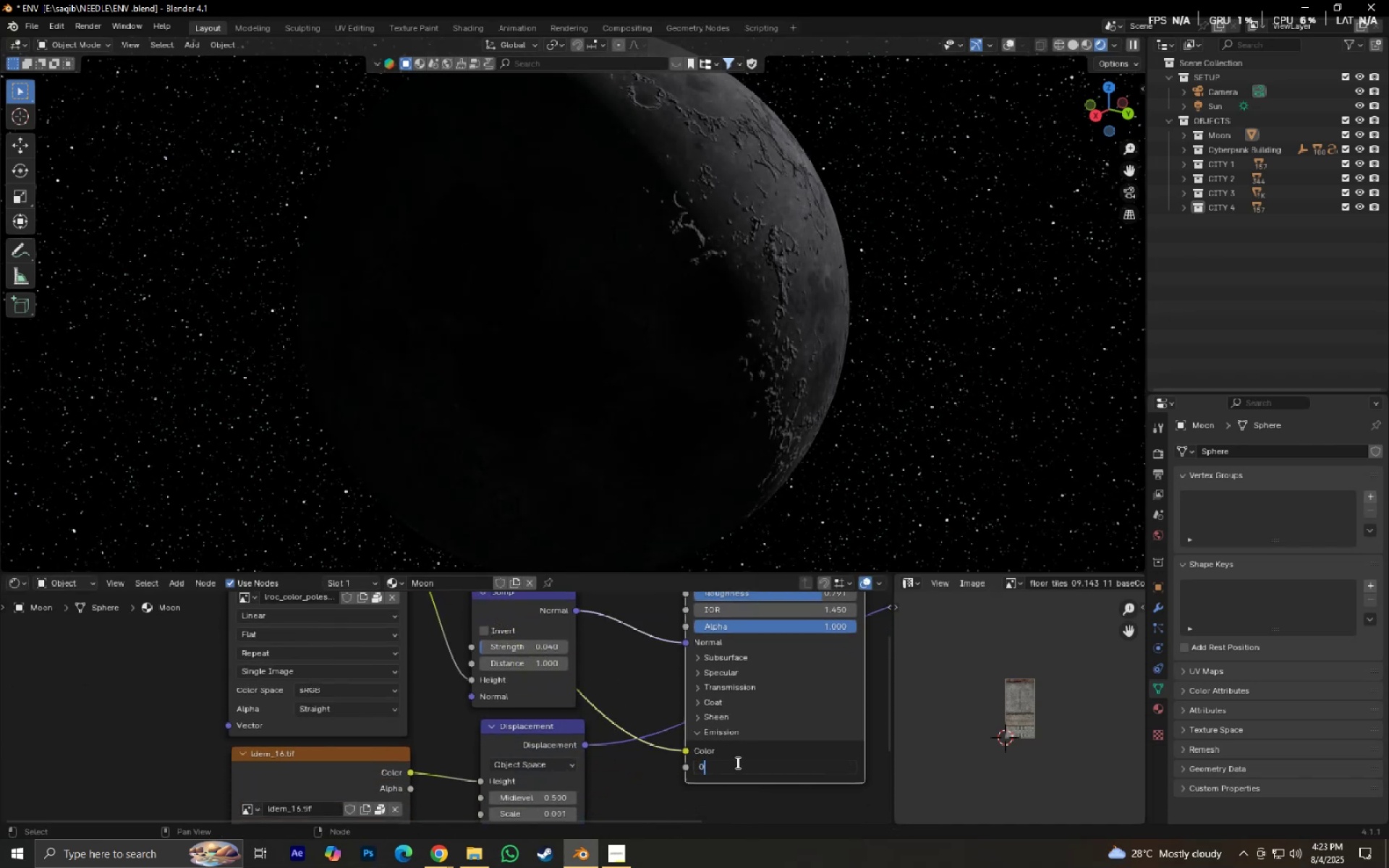 
key(NumpadDecimal)
 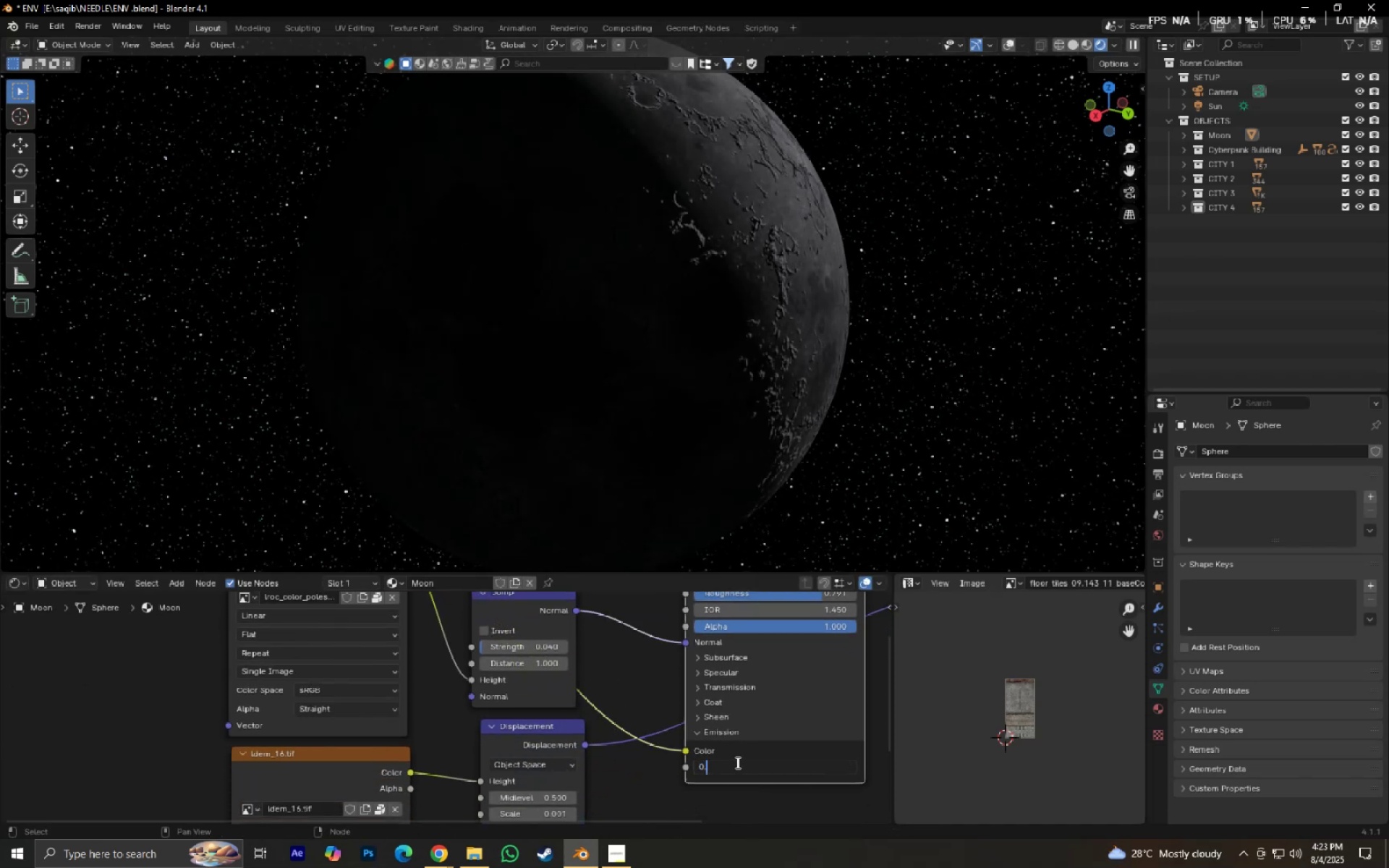 
key(Numpad1)
 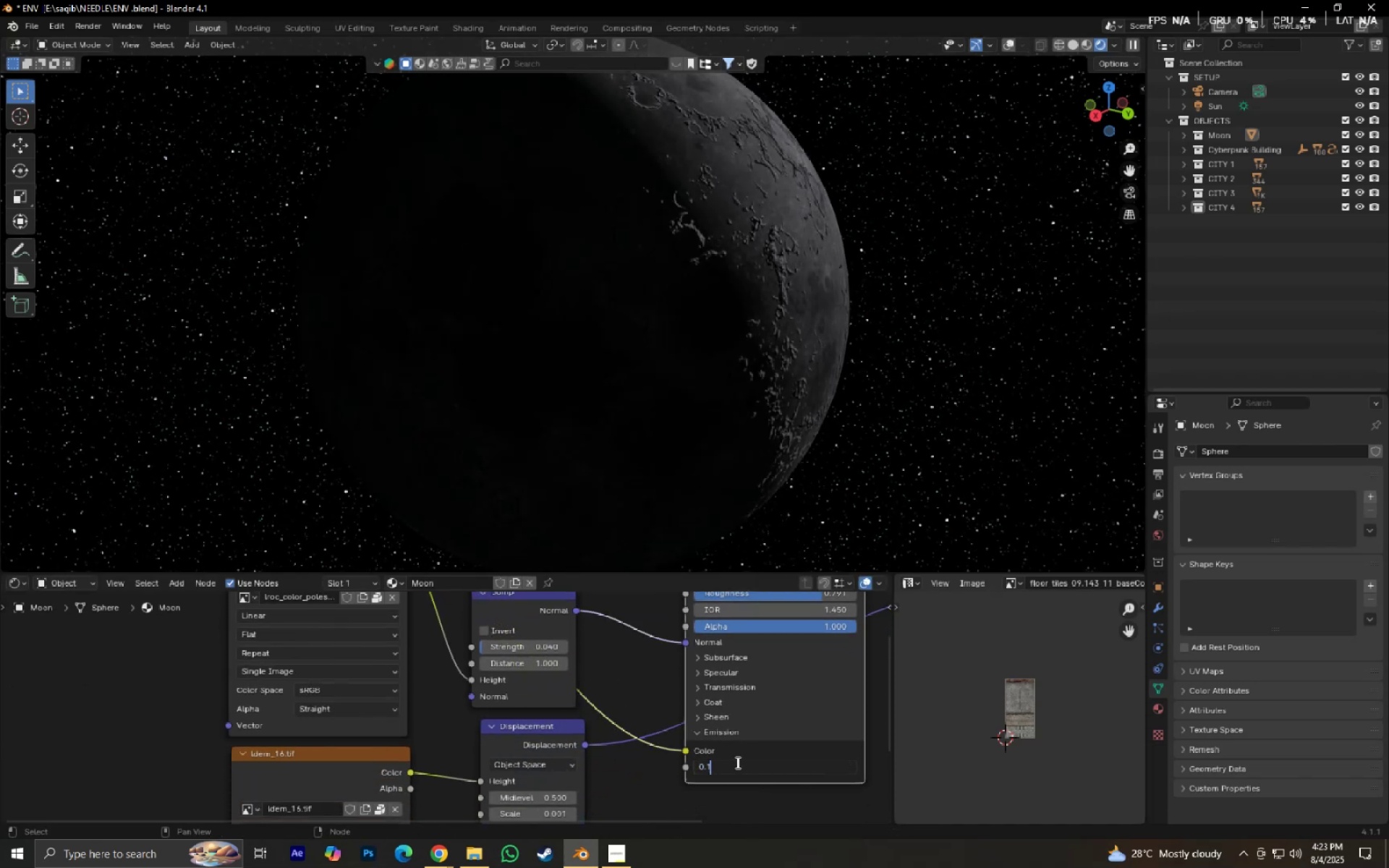 
key(NumpadEnter)
 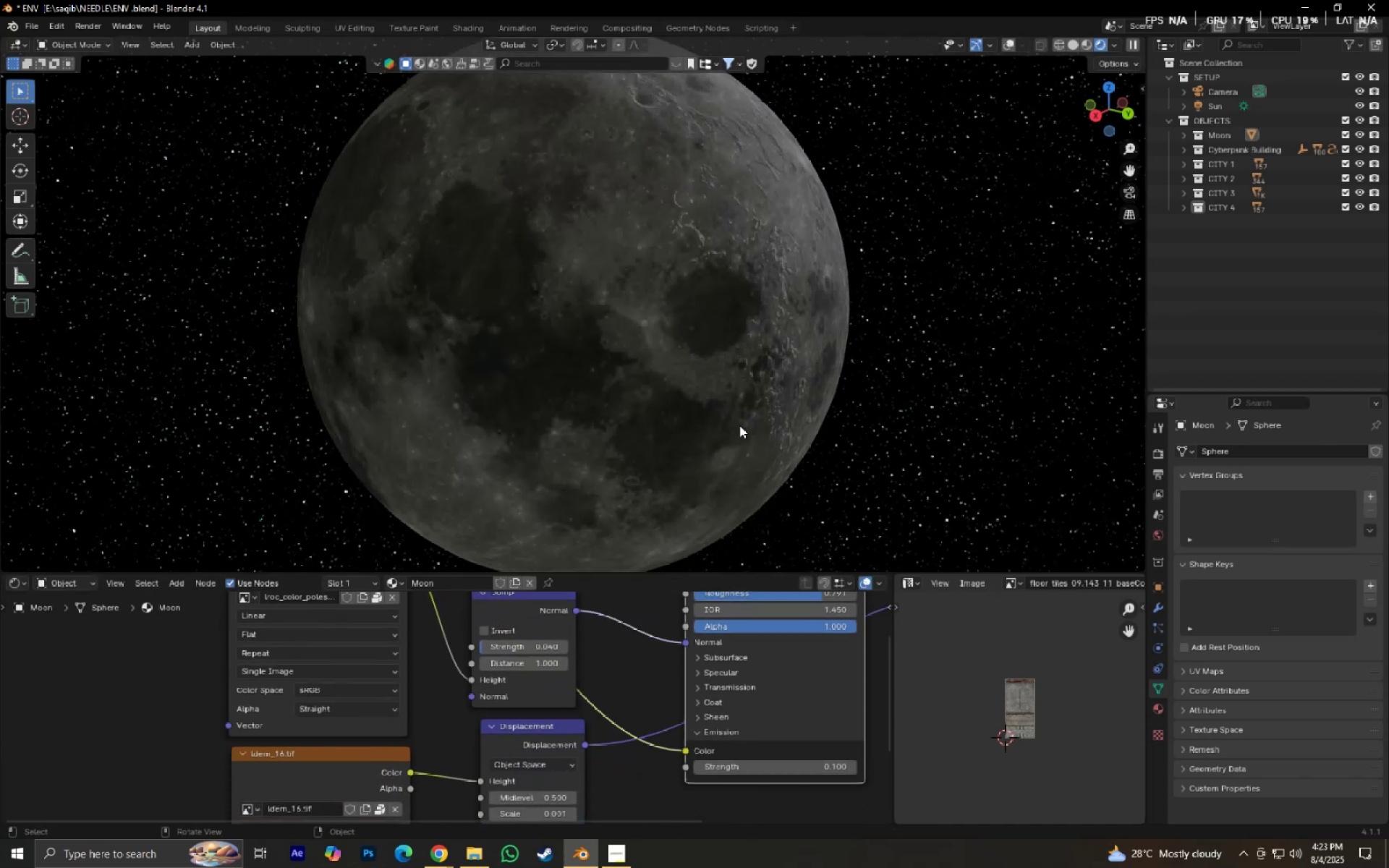 
key(Numpad0)
 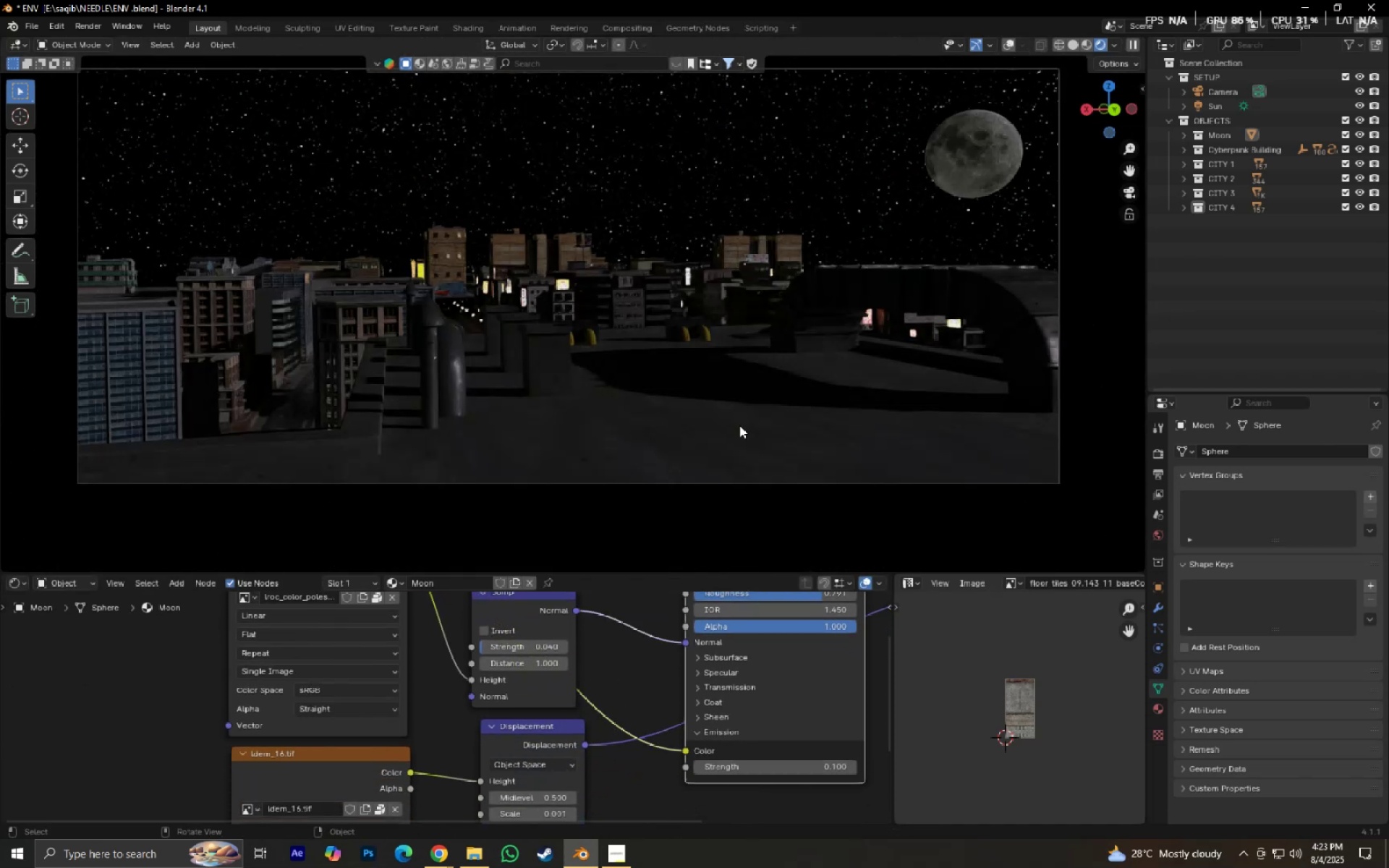 
hold_key(key=ShiftLeft, duration=0.58)
 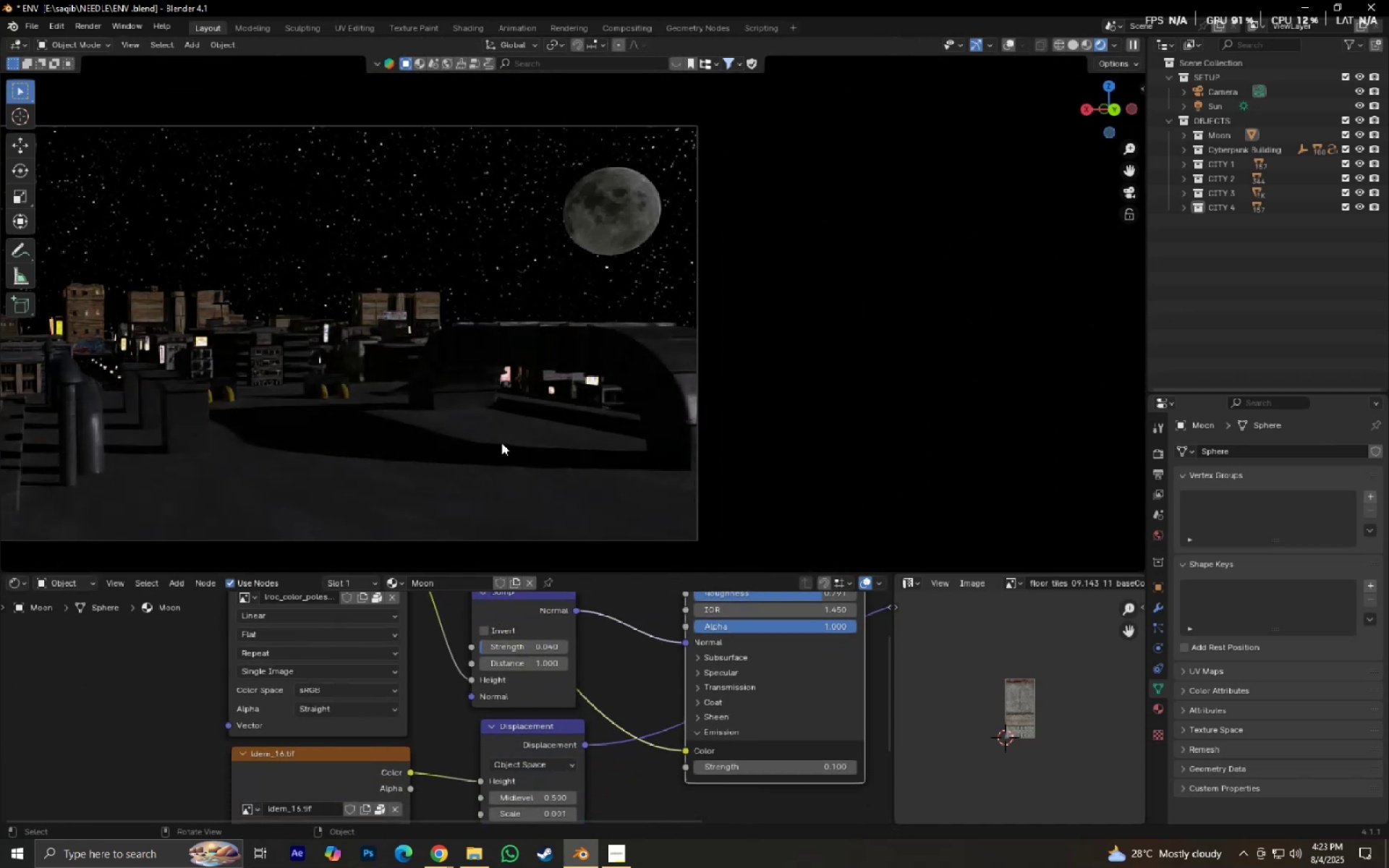 
scroll: coordinate [577, 489], scroll_direction: up, amount: 5.0
 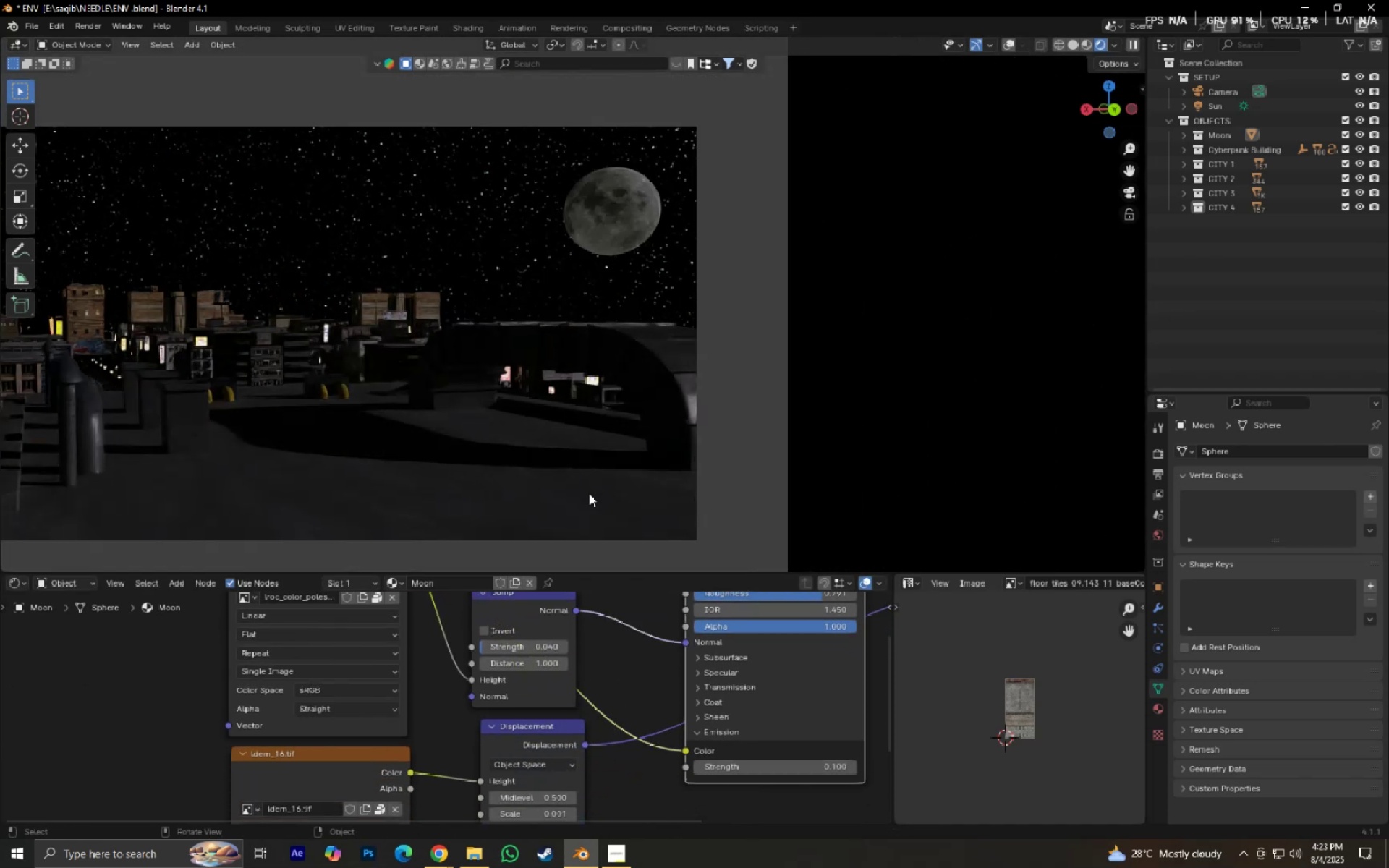 
hold_key(key=ShiftLeft, duration=0.54)
 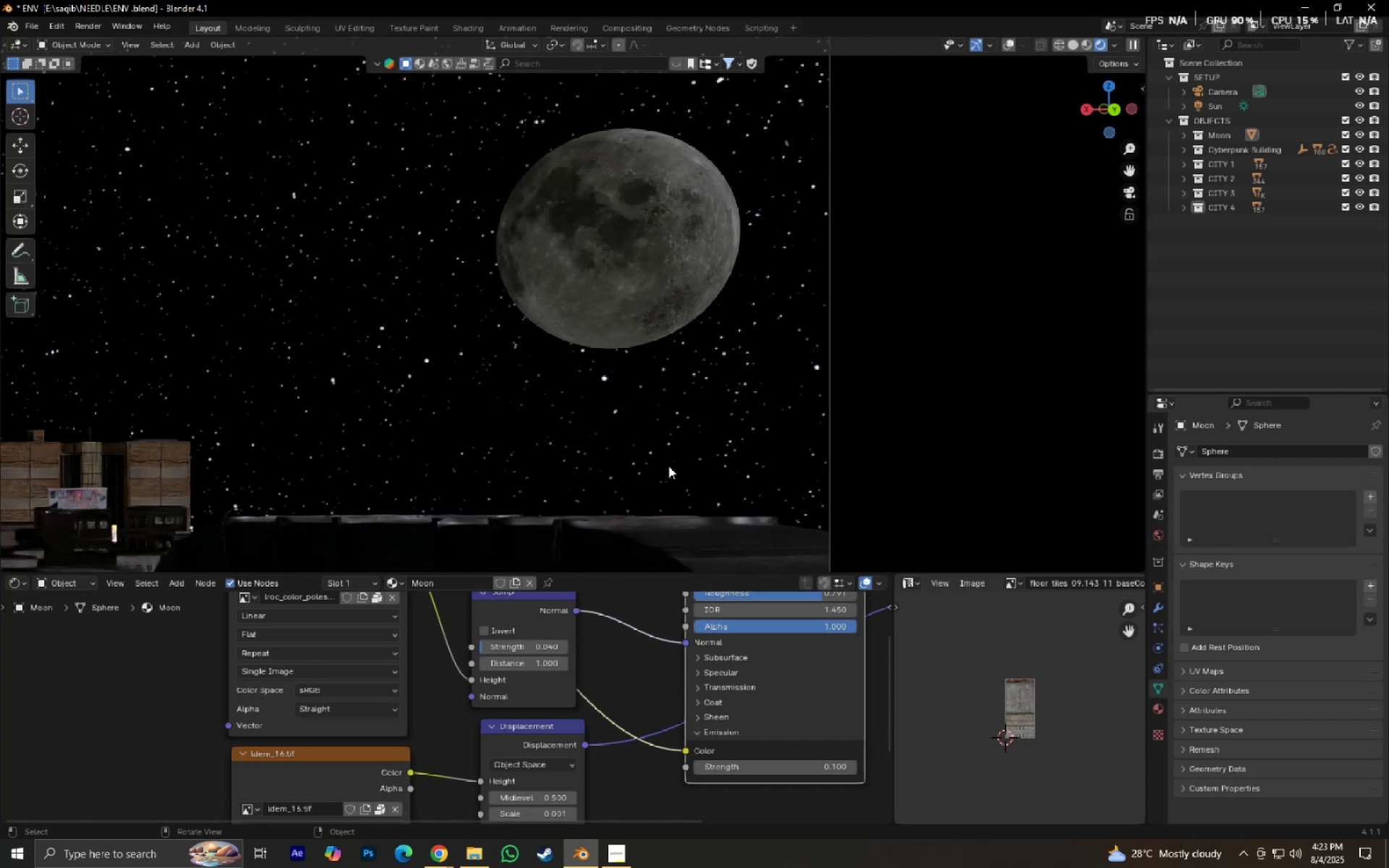 
scroll: coordinate [671, 469], scroll_direction: up, amount: 2.0
 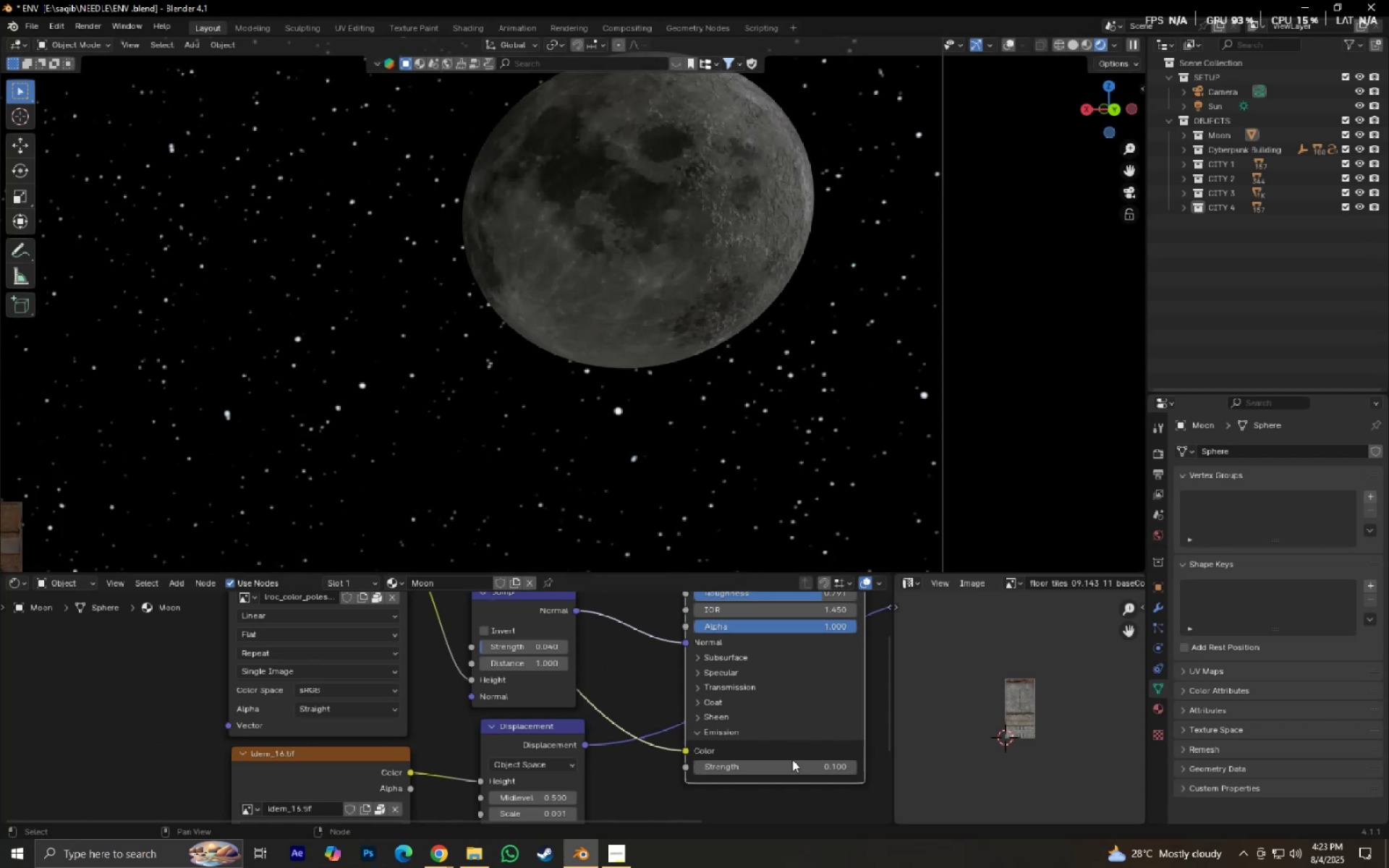 
left_click([797, 774])
 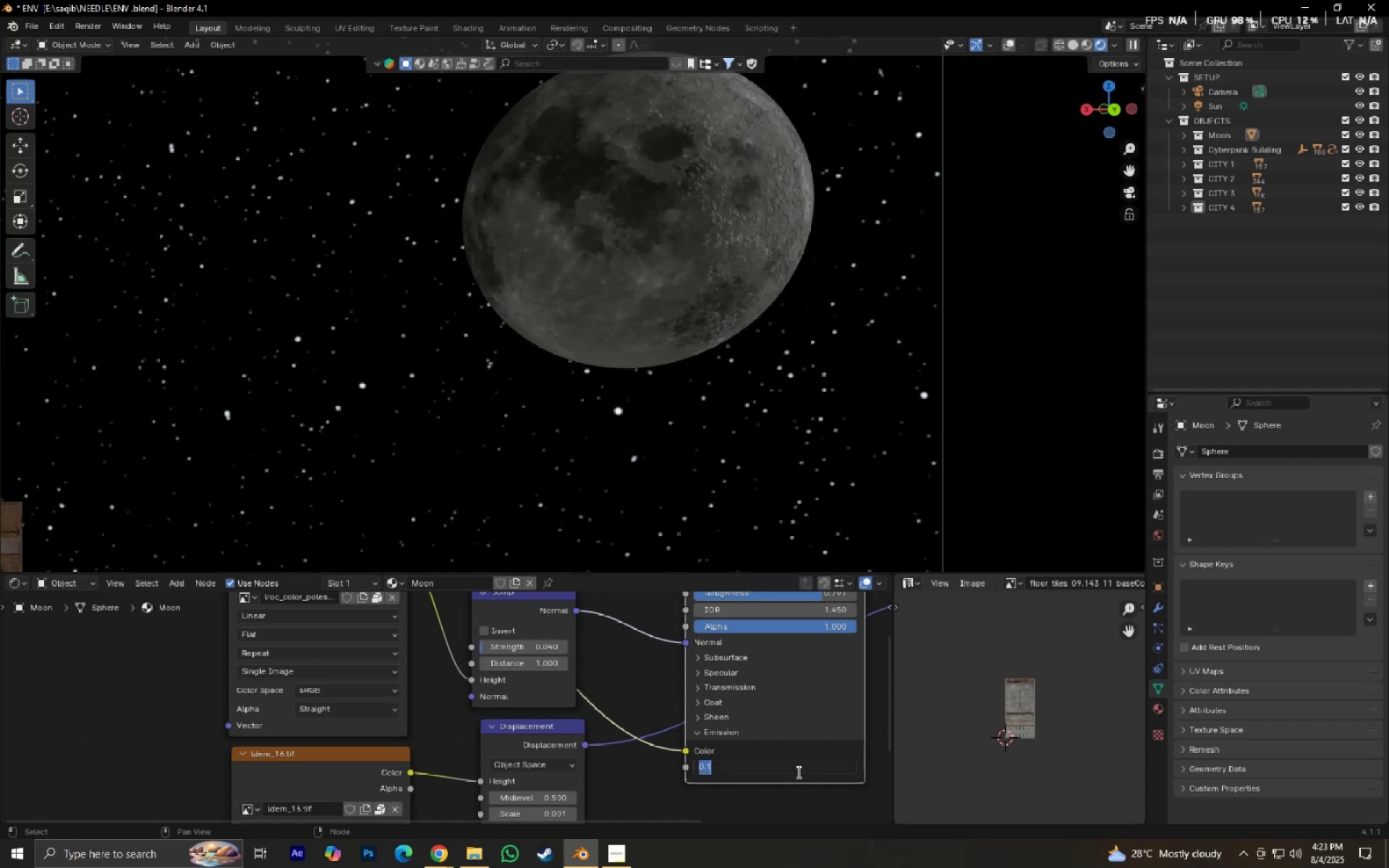 
key(Numpad0)
 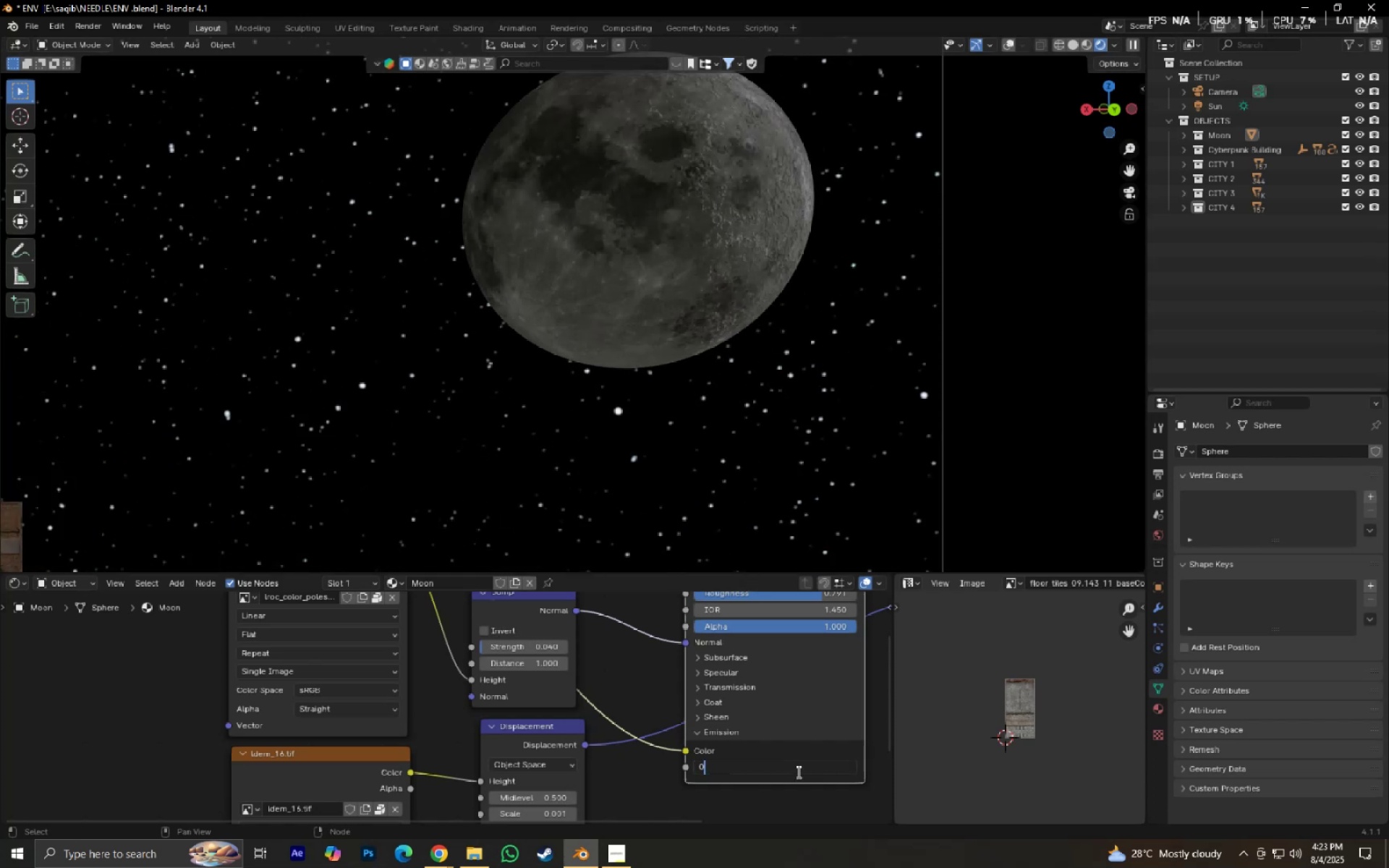 
key(NumpadDecimal)
 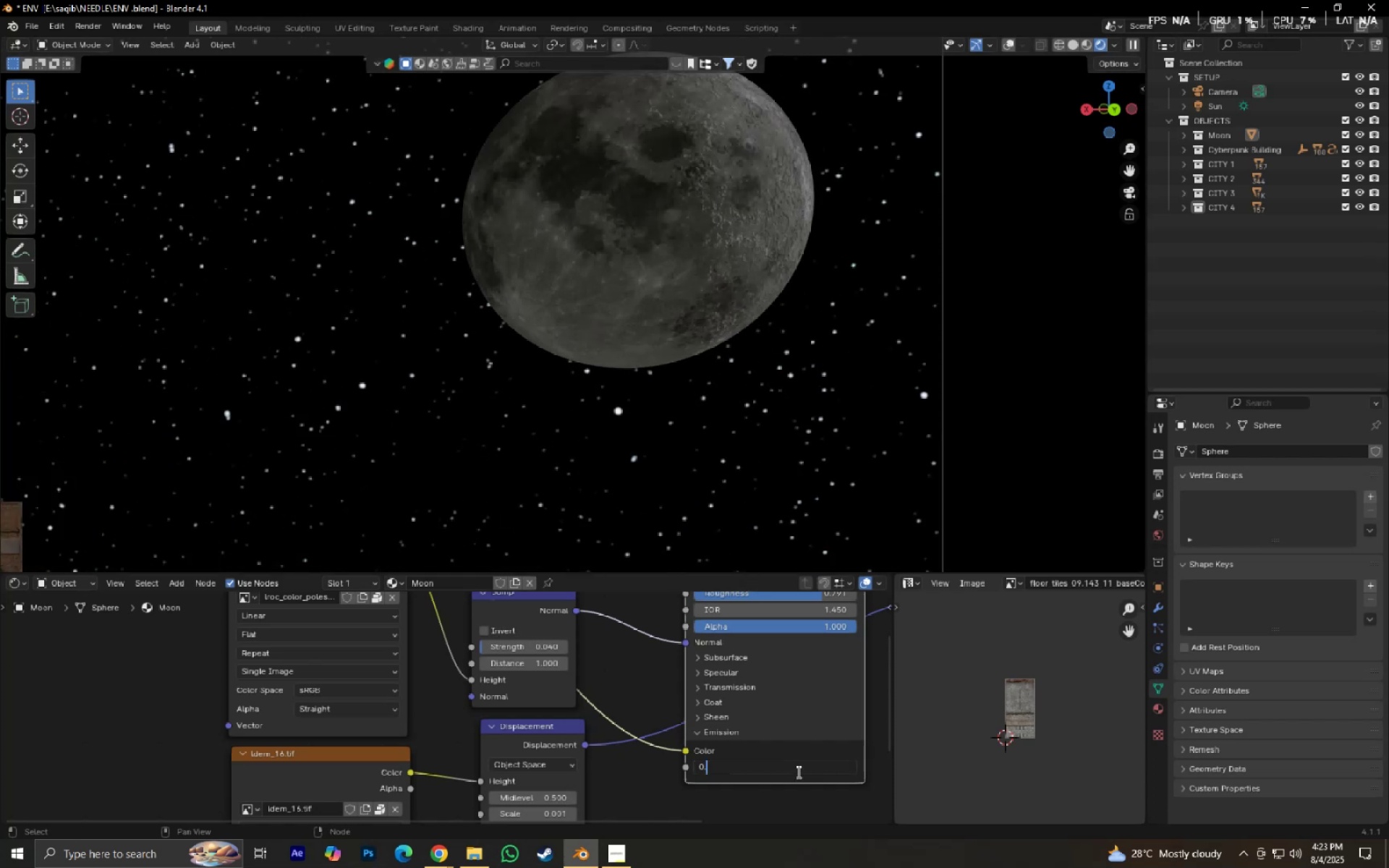 
key(Numpad2)
 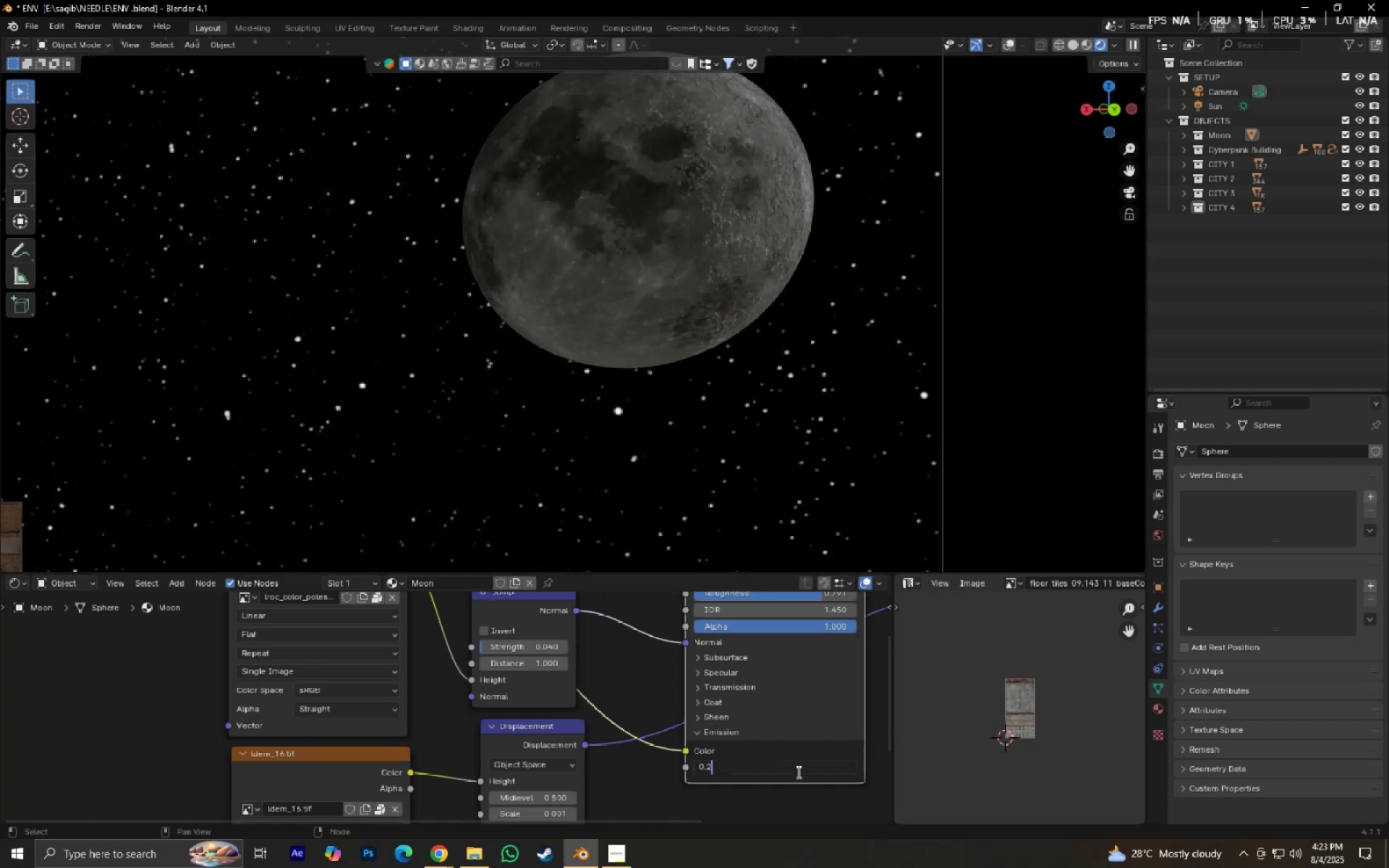 
key(NumpadEnter)
 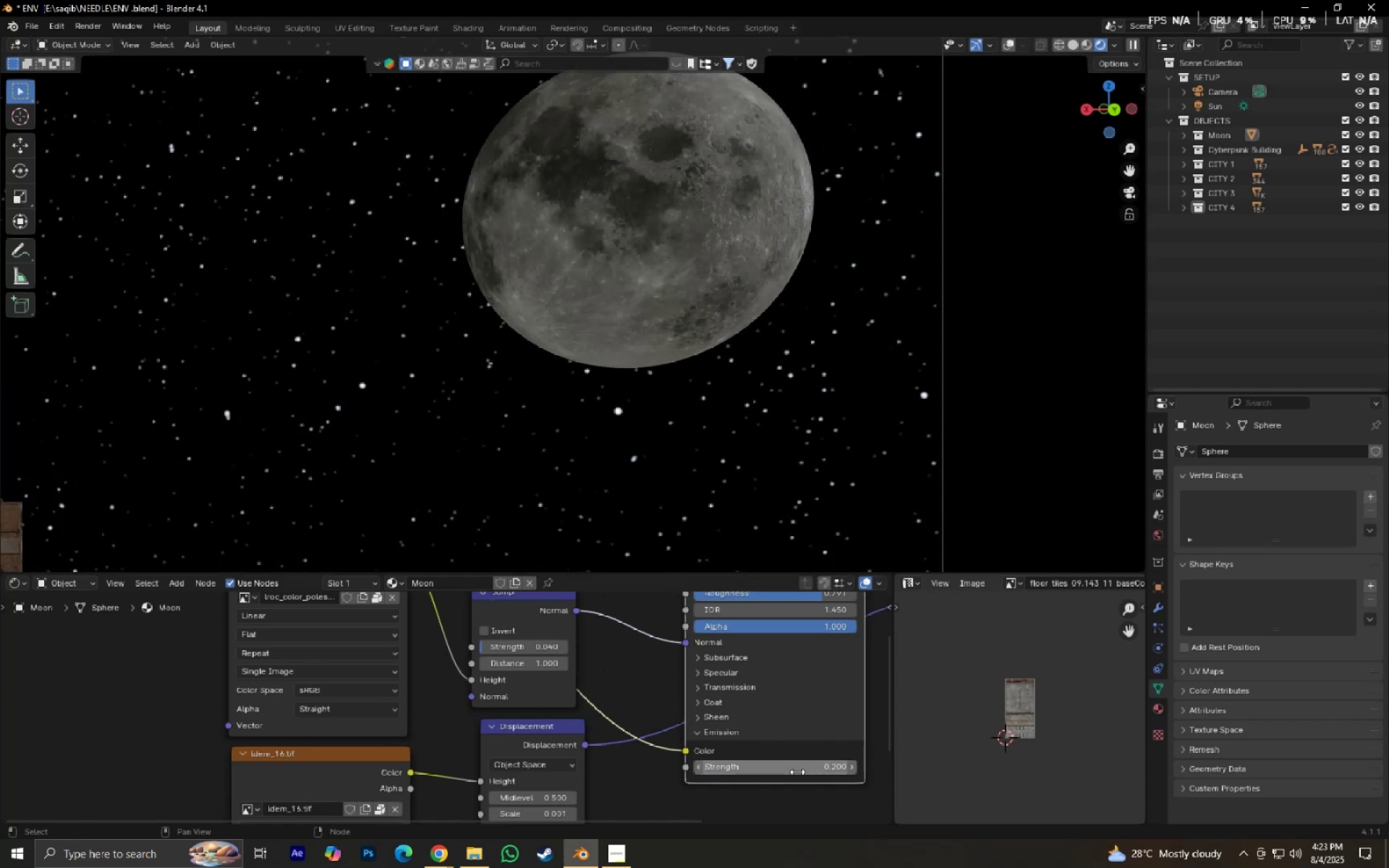 
left_click([797, 772])
 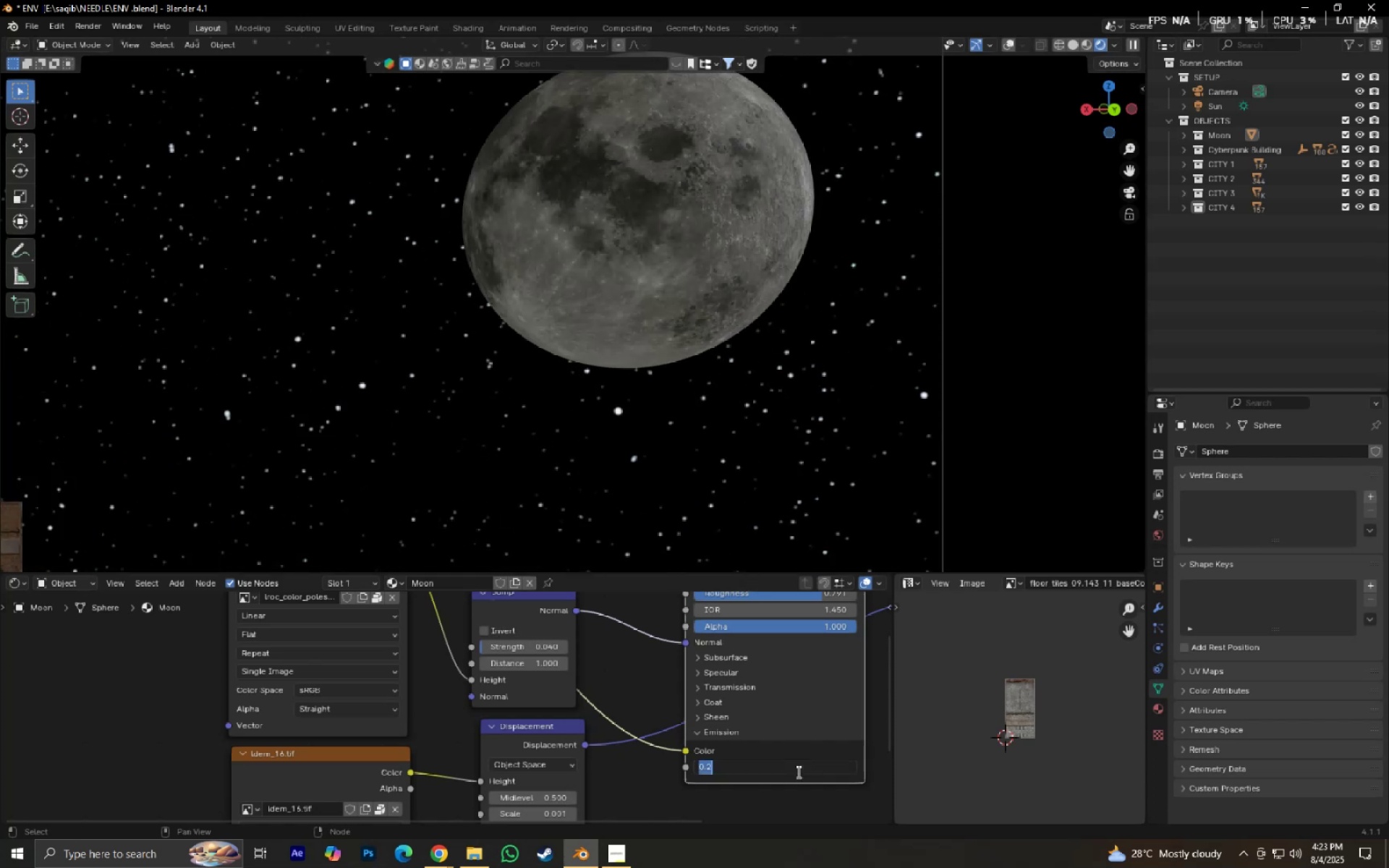 
key(Numpad0)
 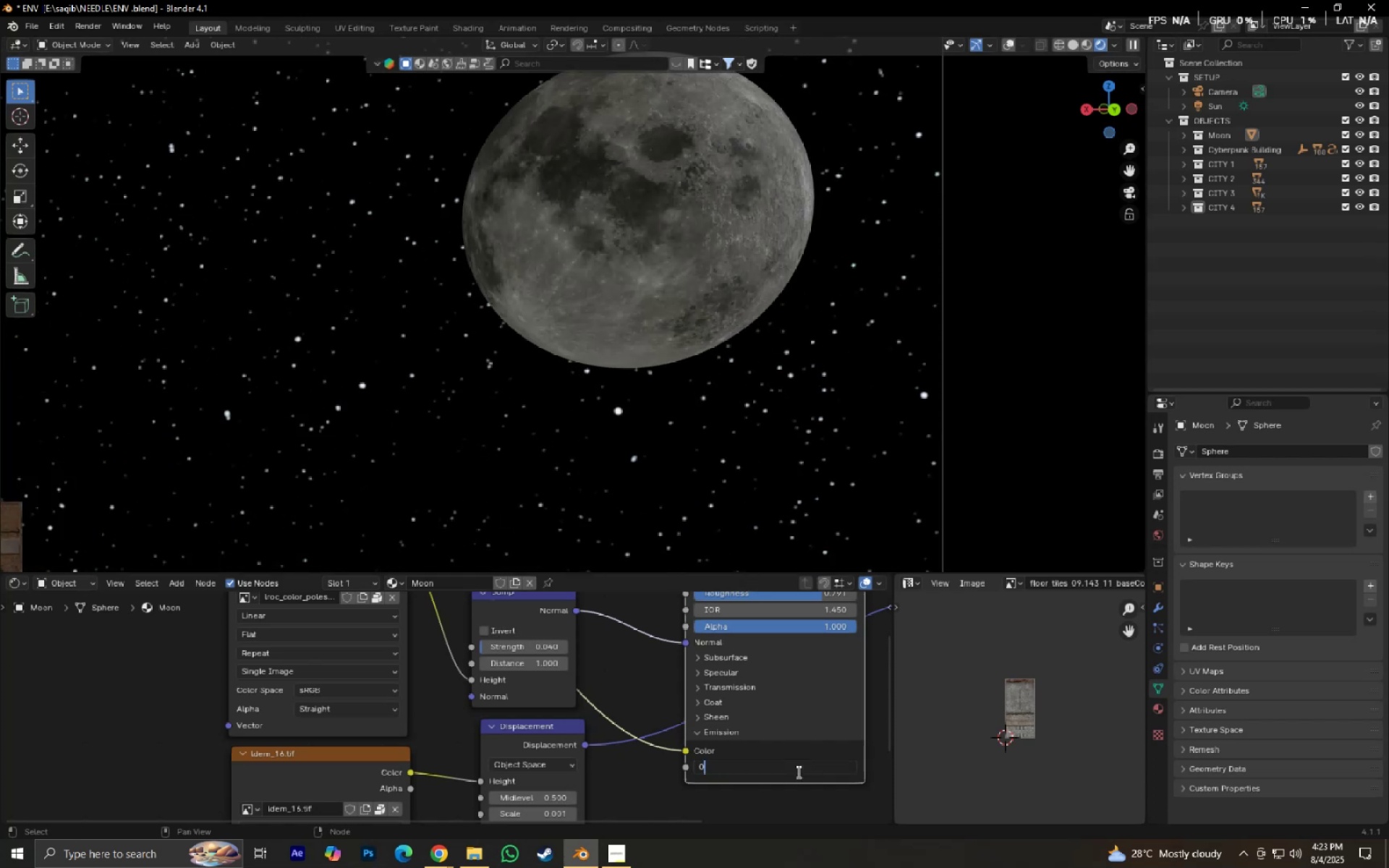 
key(NumpadDecimal)
 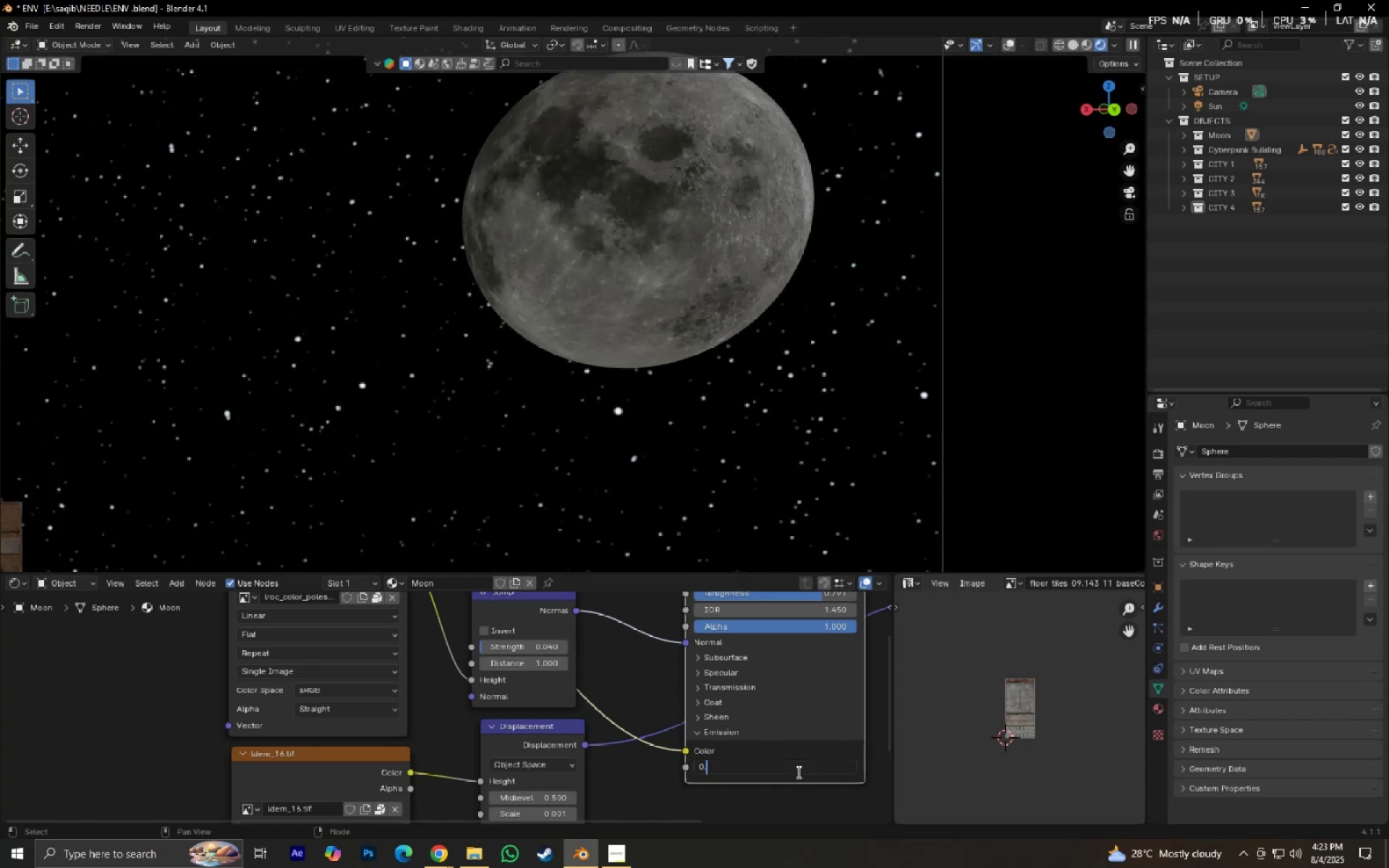 
key(Numpad5)
 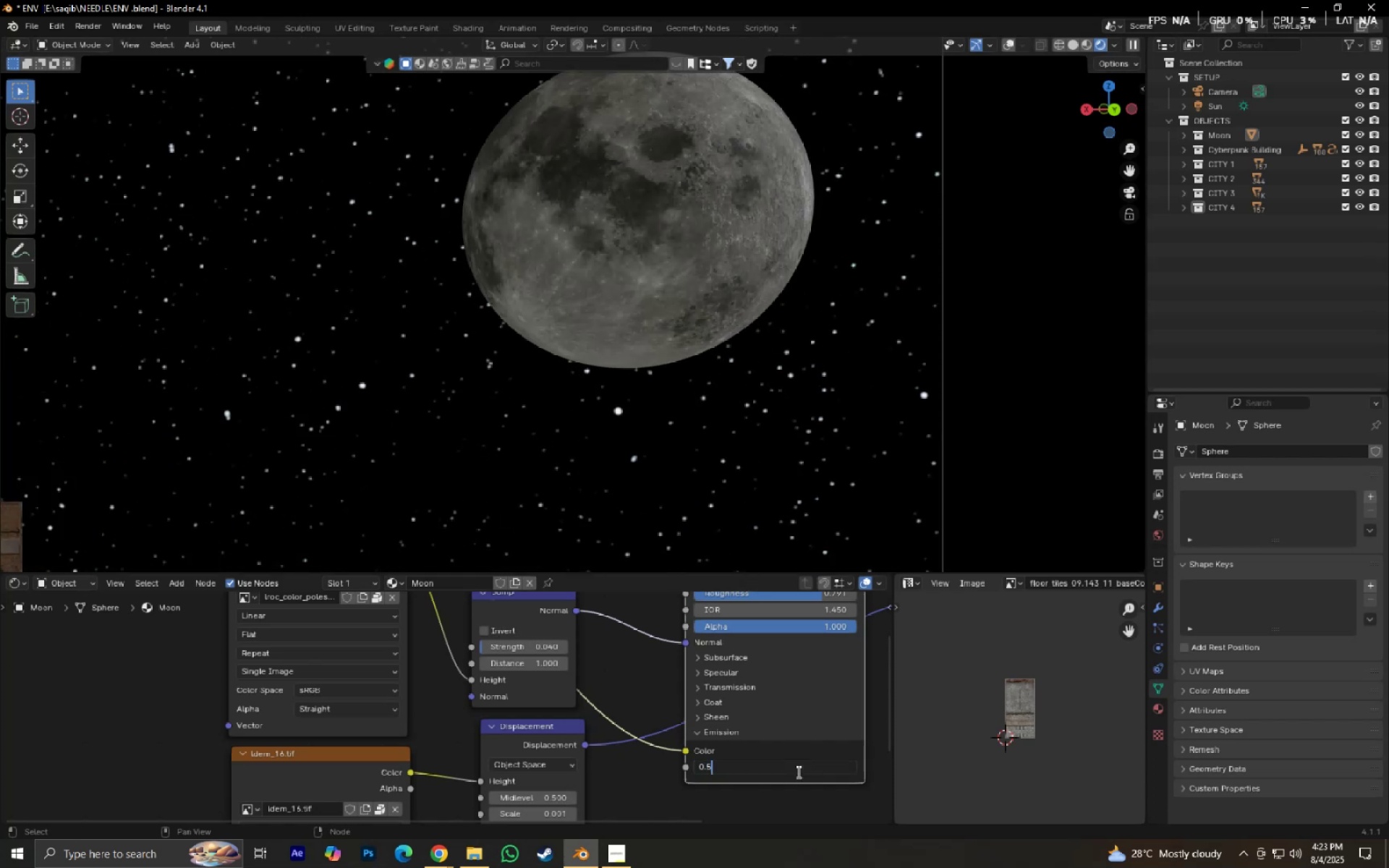 
key(NumpadEnter)
 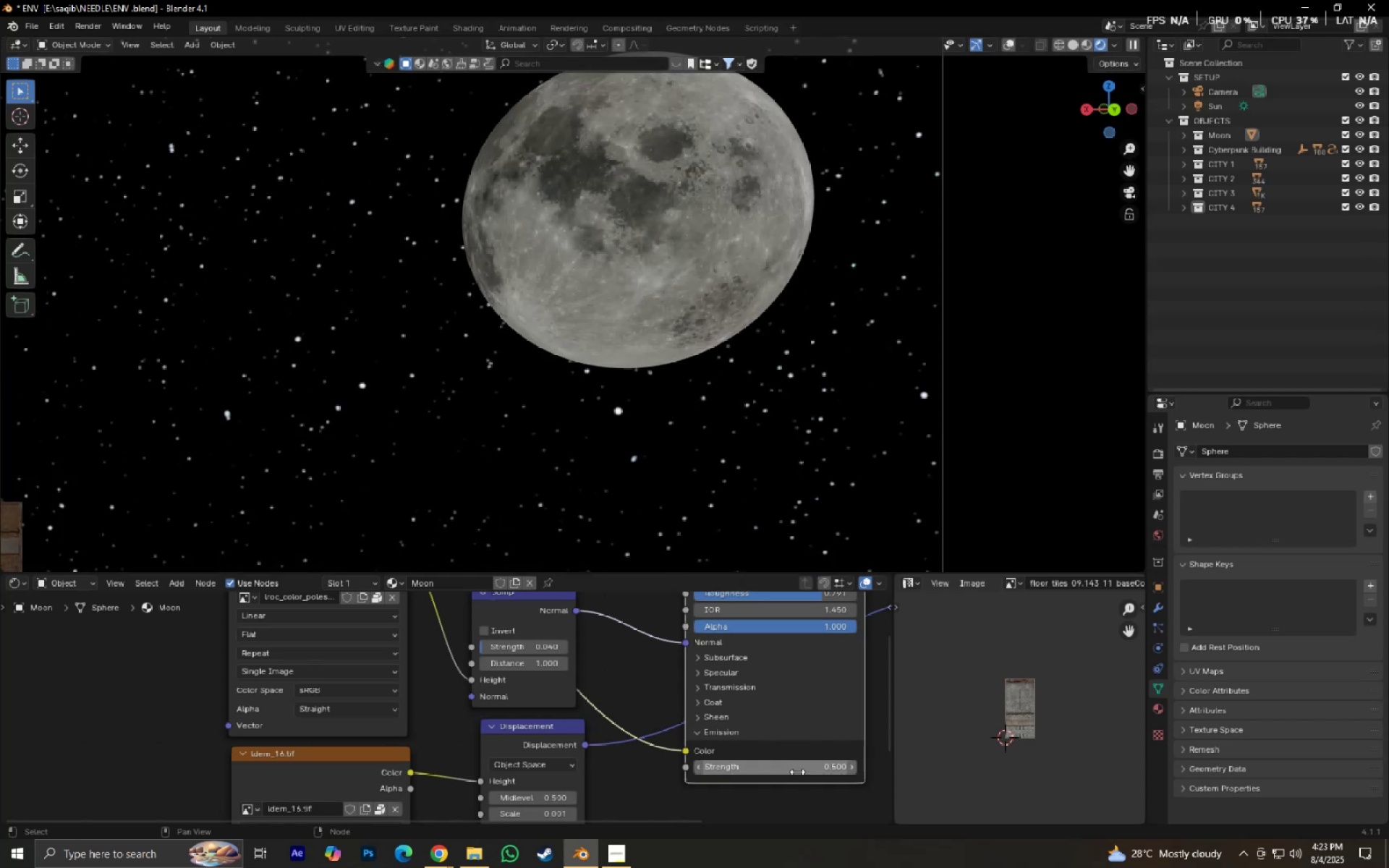 
scroll: coordinate [428, 379], scroll_direction: down, amount: 10.0
 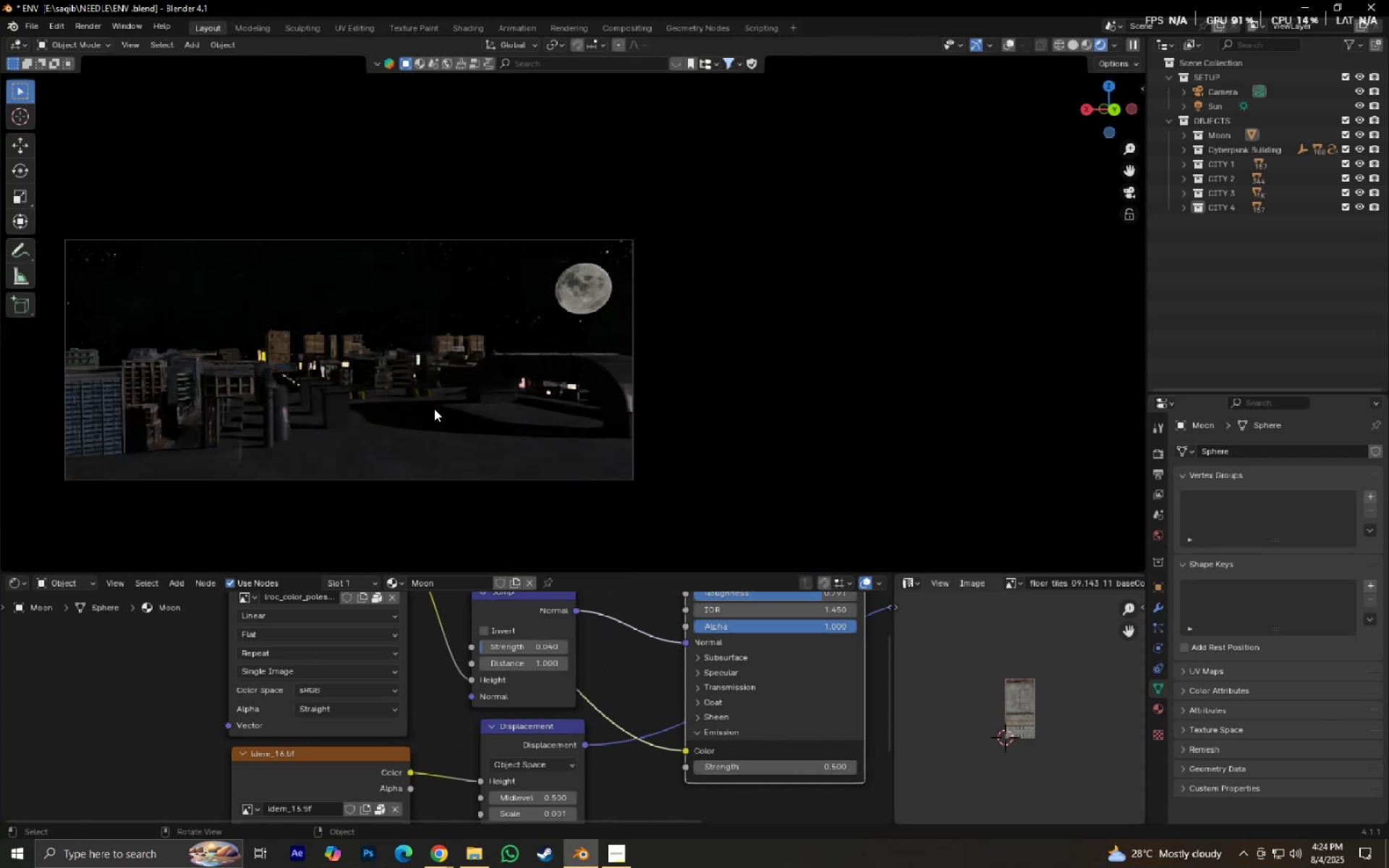 
hold_key(key=ShiftLeft, duration=0.59)
 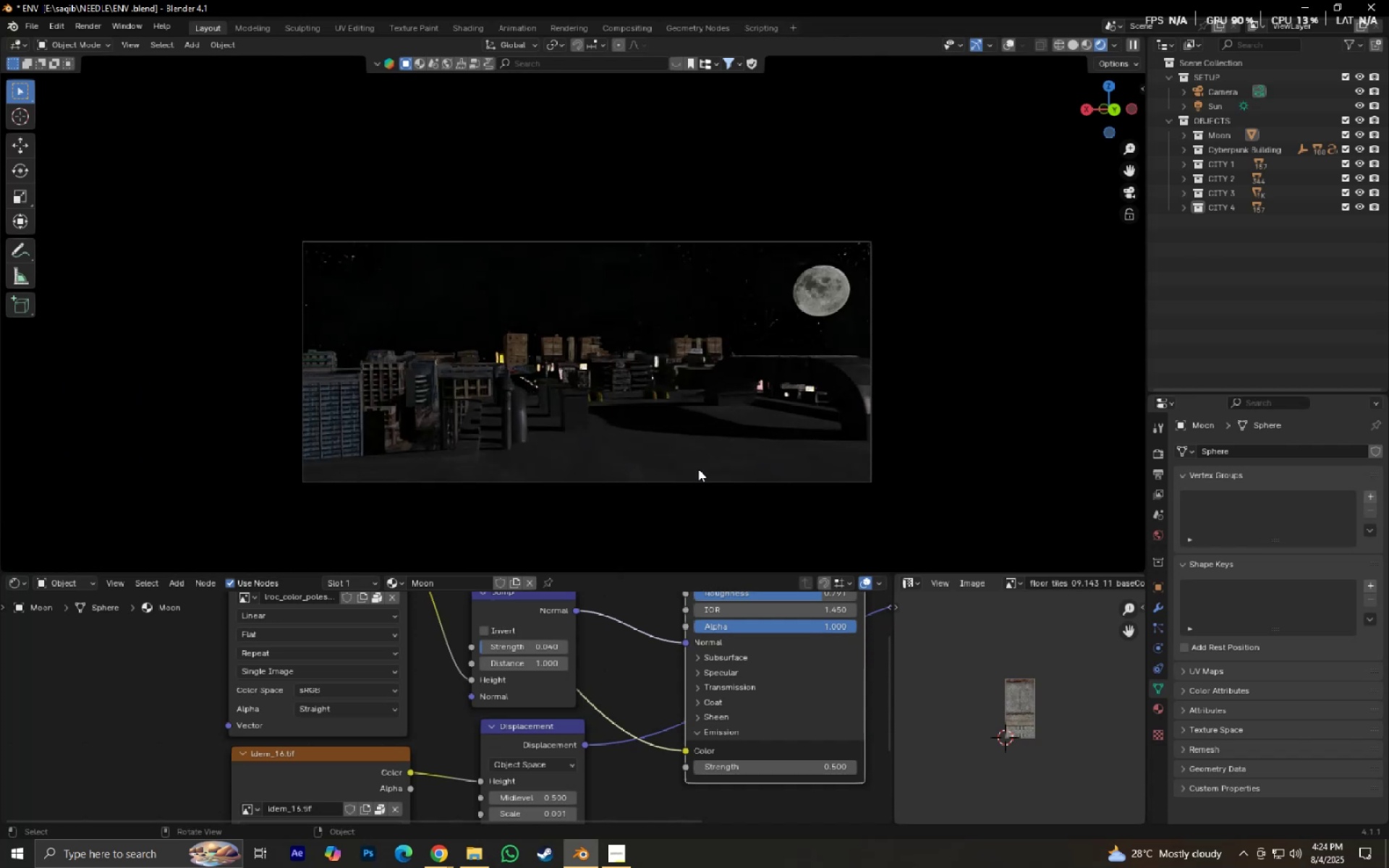 
scroll: coordinate [702, 474], scroll_direction: up, amount: 1.0
 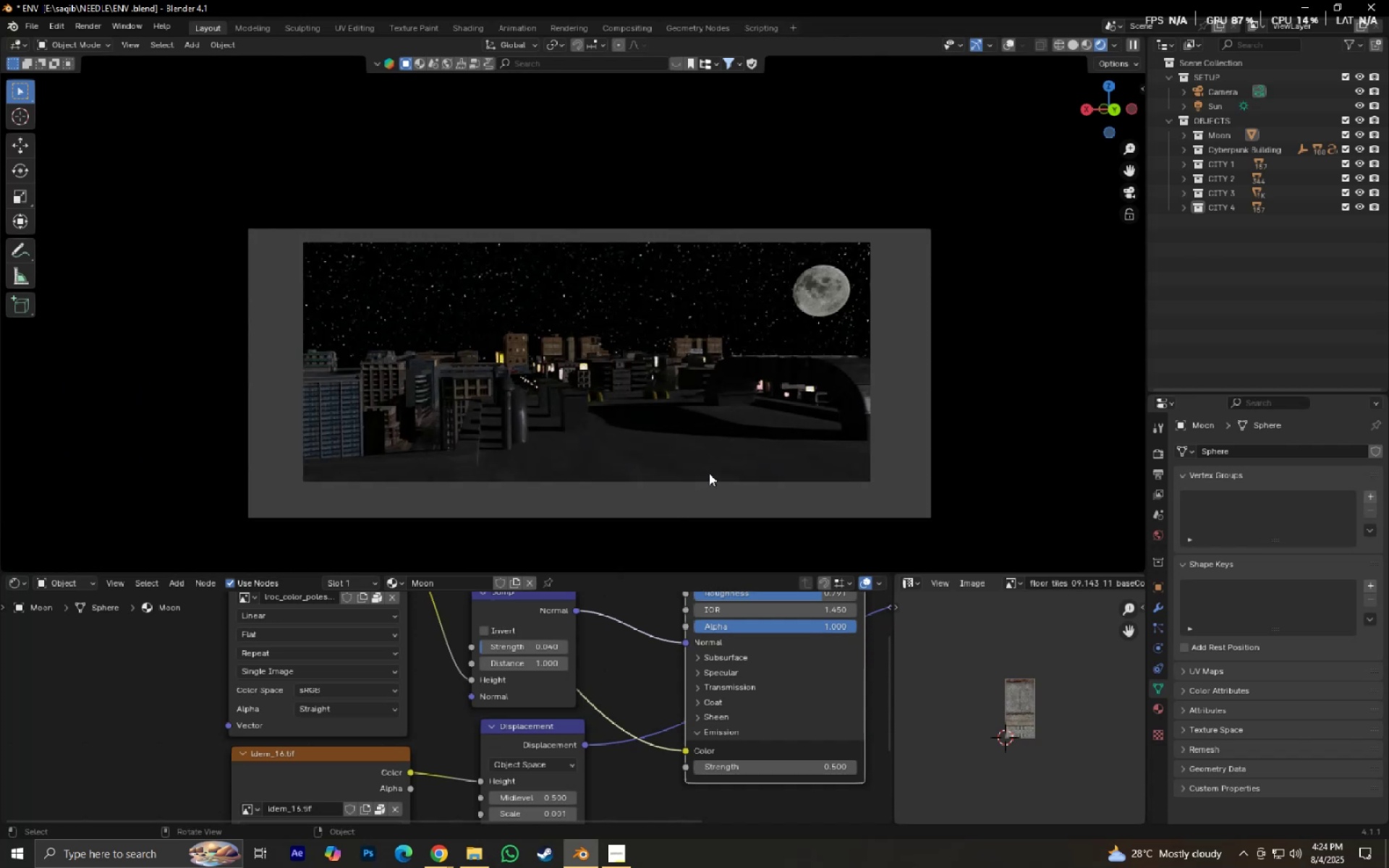 
hold_key(key=ShiftLeft, duration=0.5)
 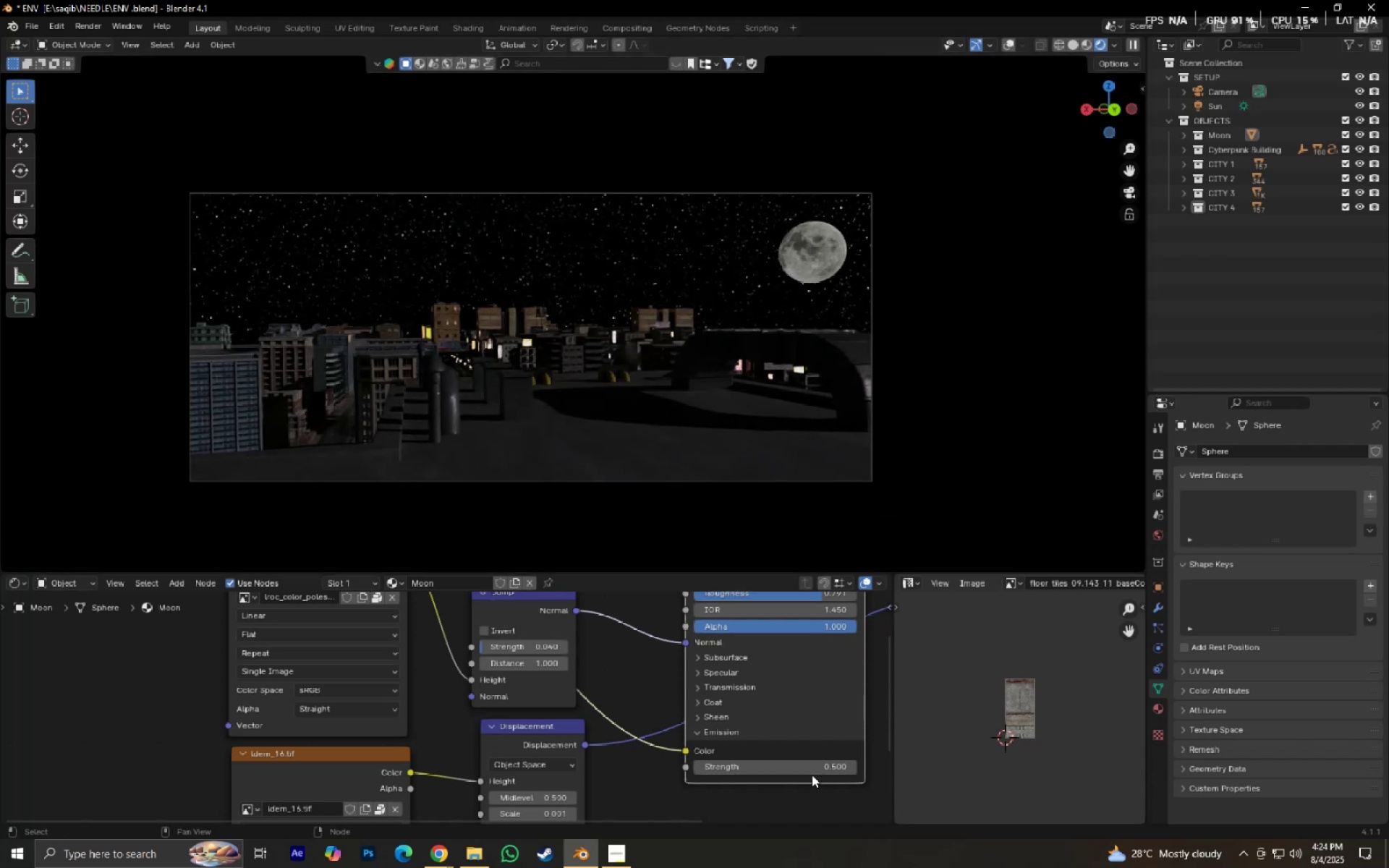 
left_click([812, 774])
 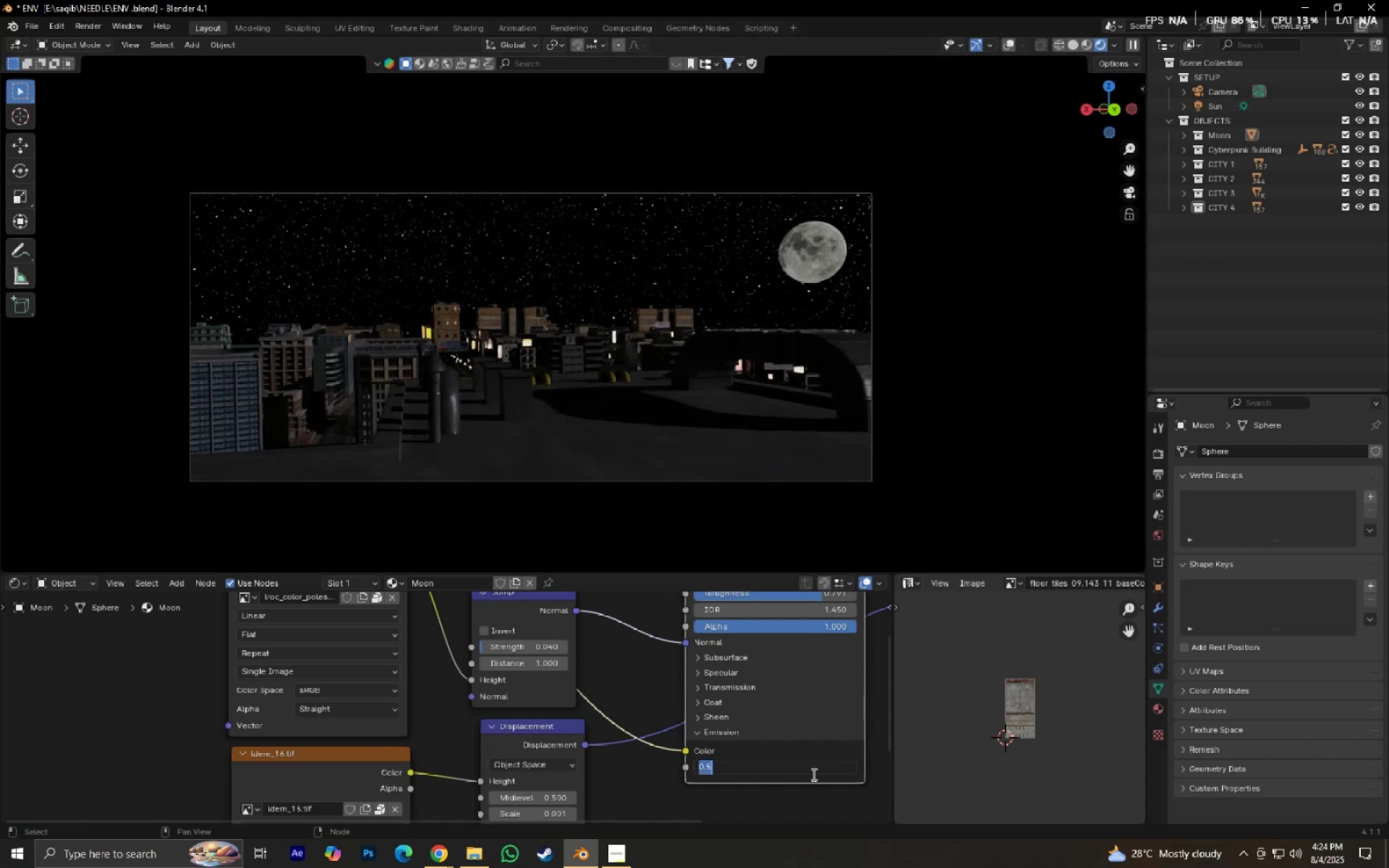 
key(Numpad1)
 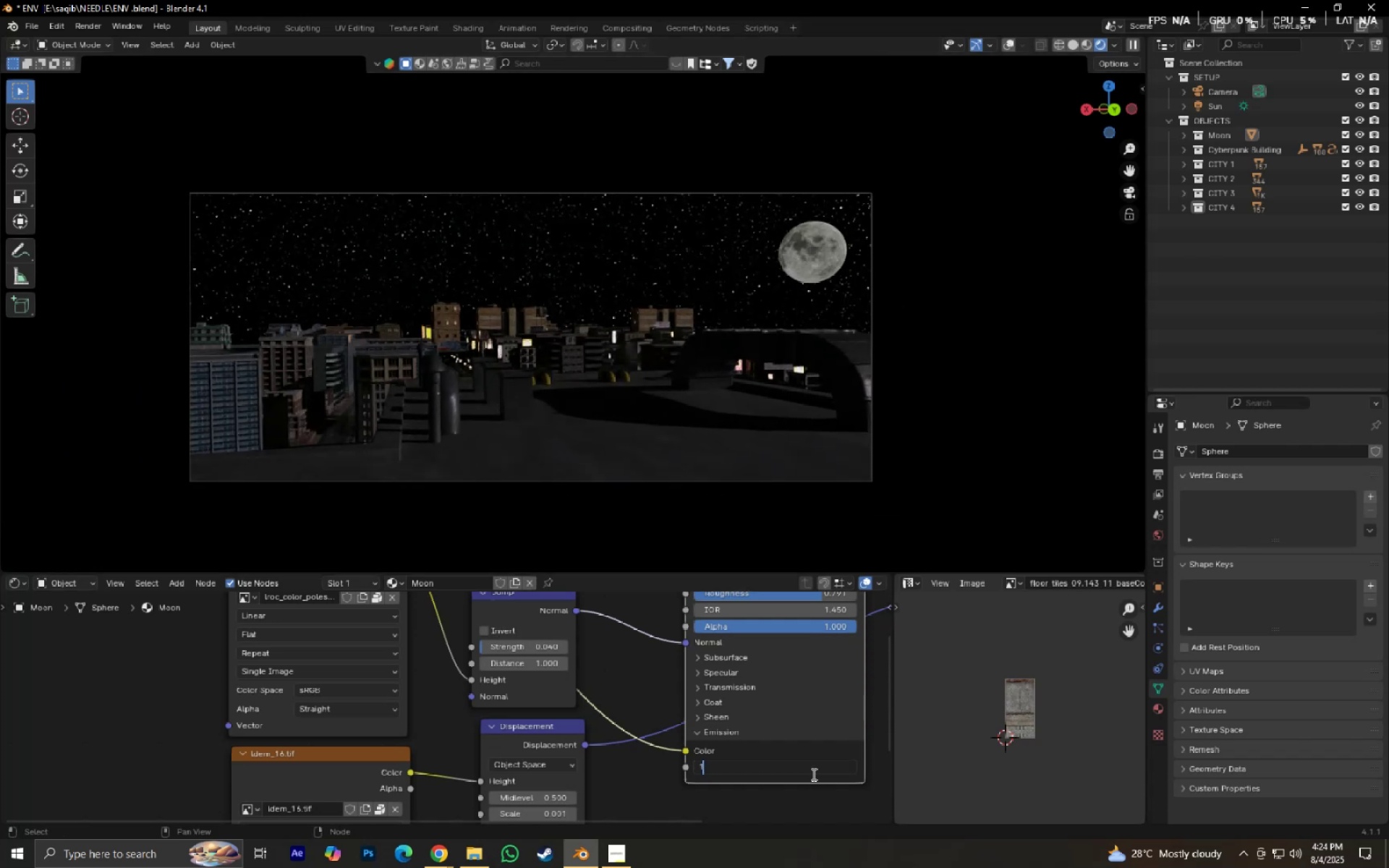 
key(NumpadEnter)
 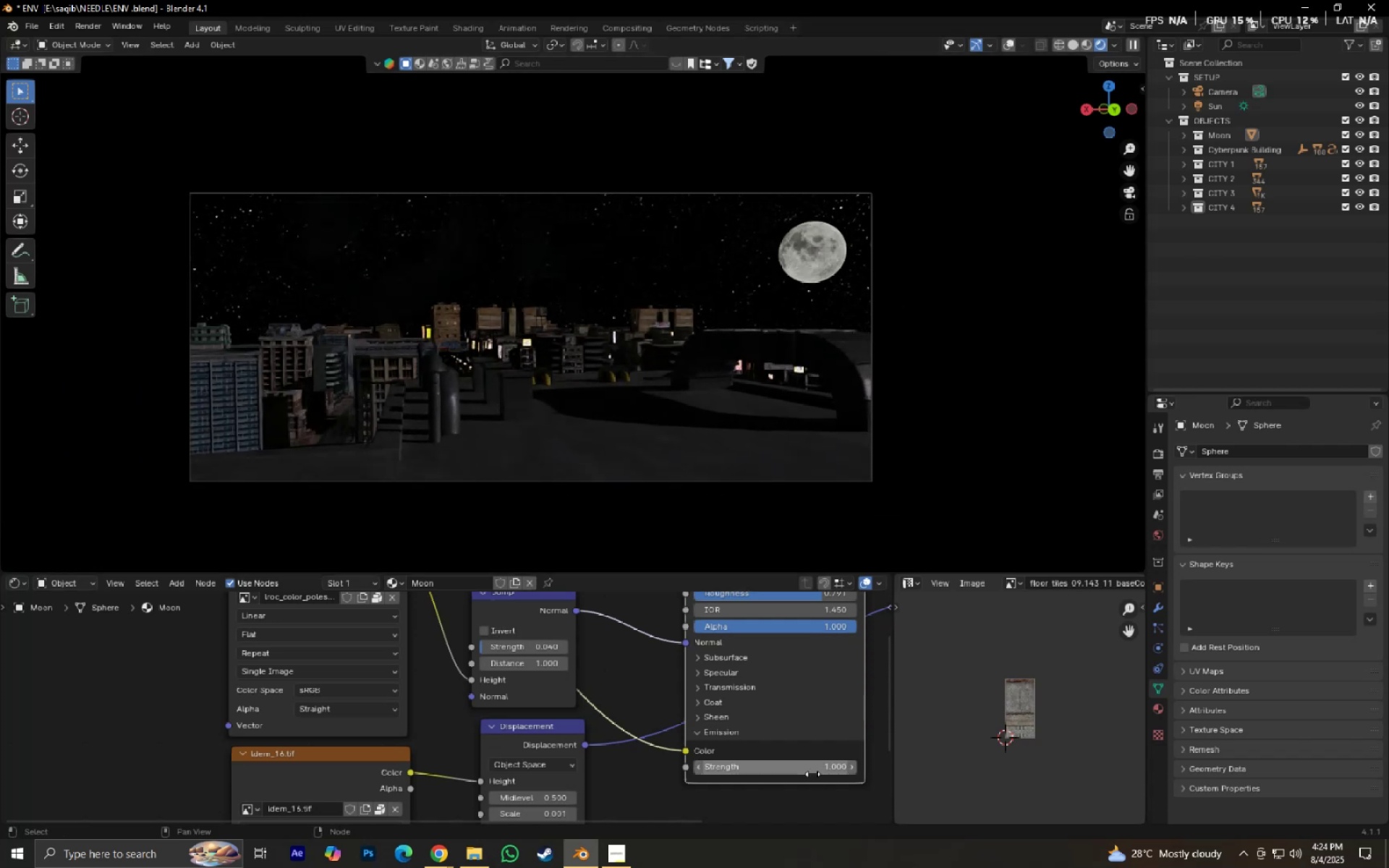 
left_click([812, 774])
 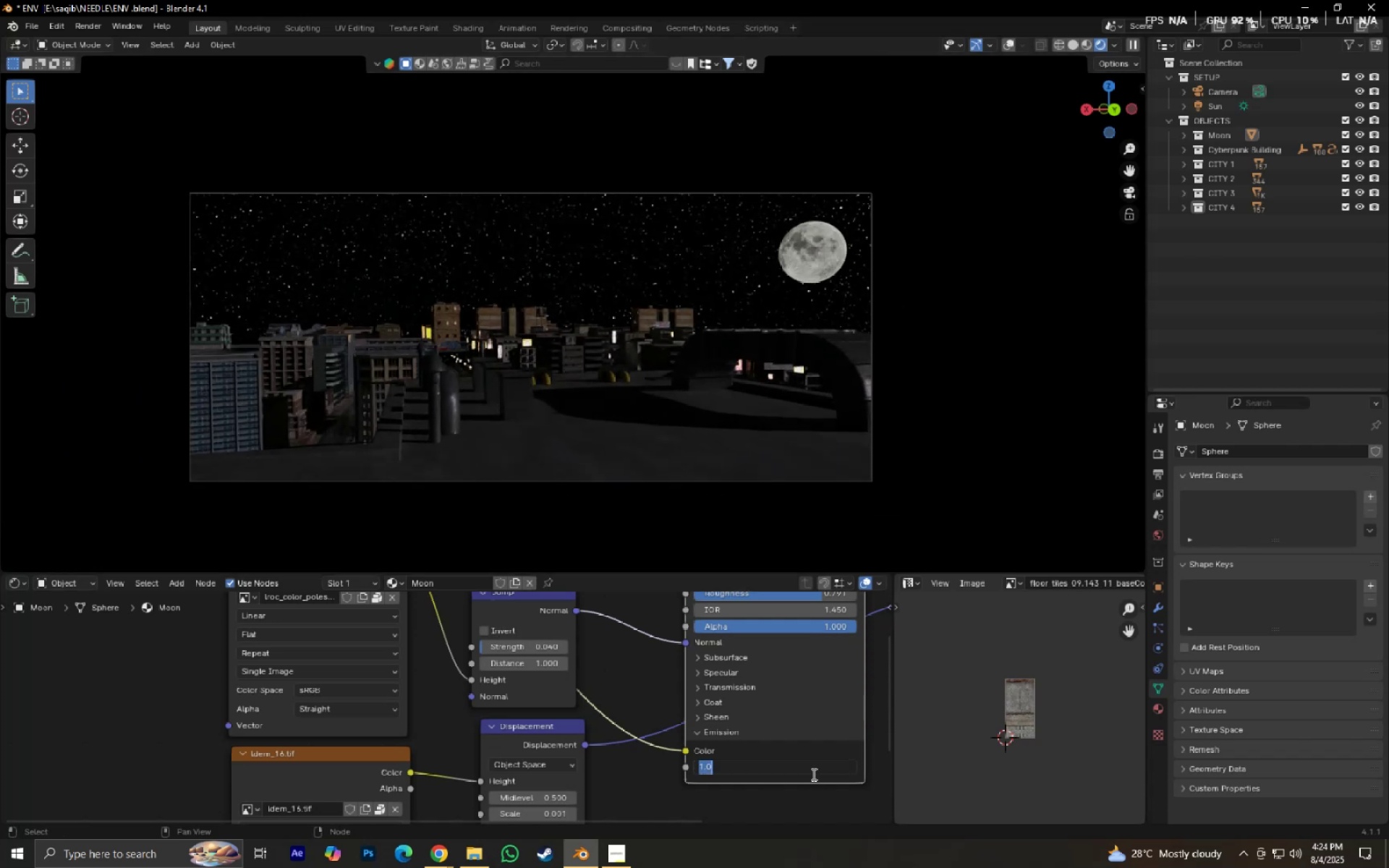 
key(Numpad1)
 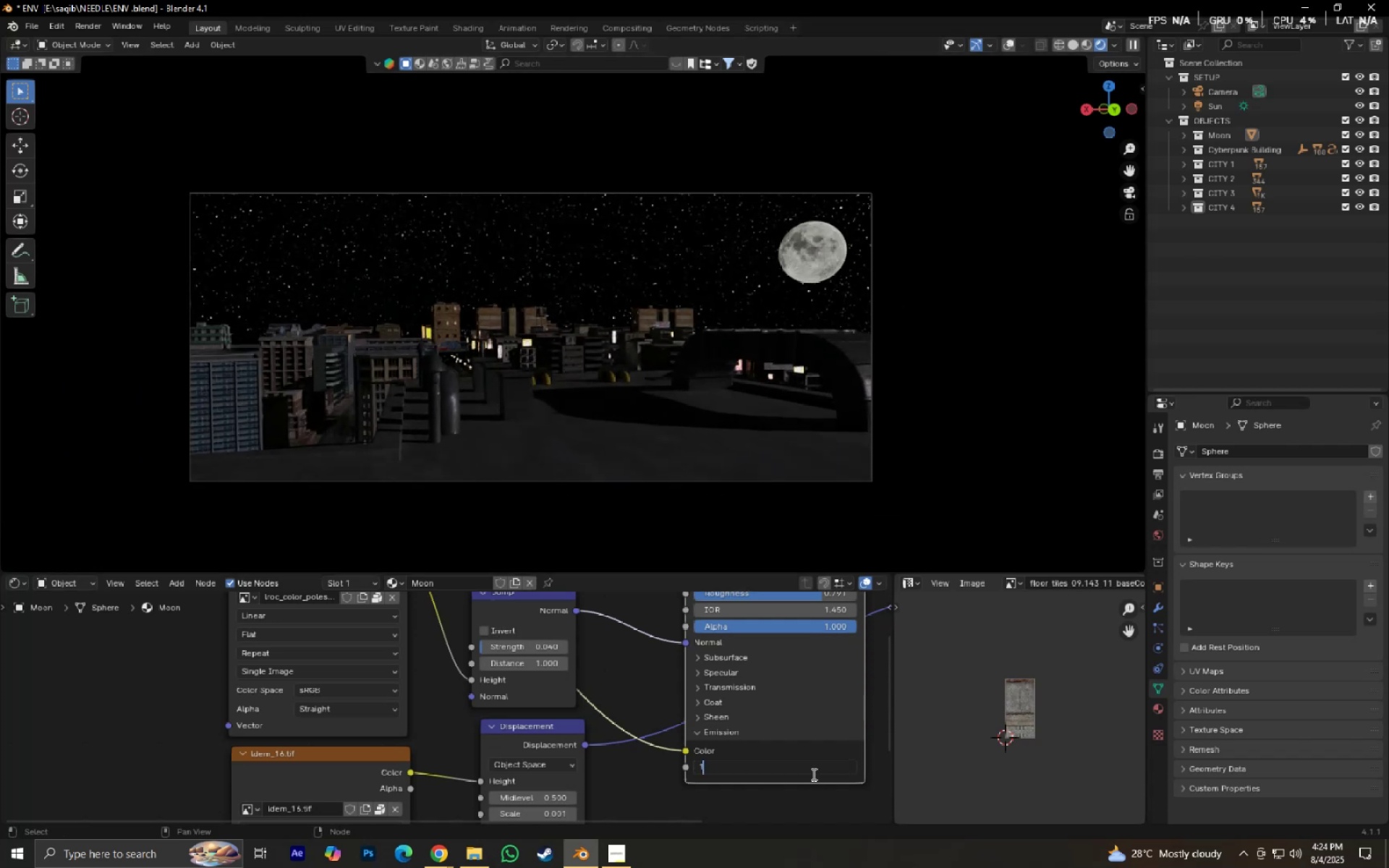 
key(NumpadDecimal)
 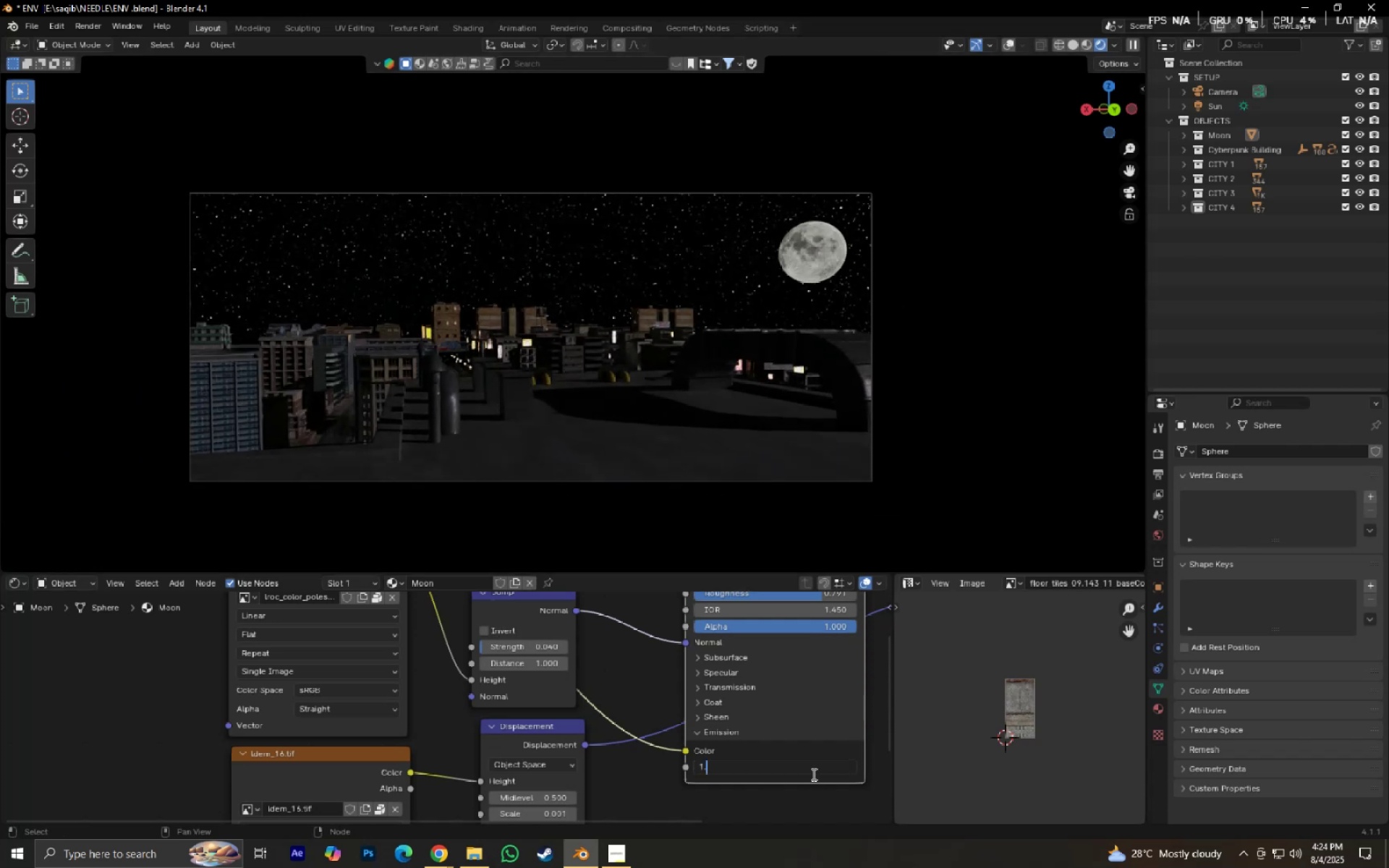 
key(Numpad5)
 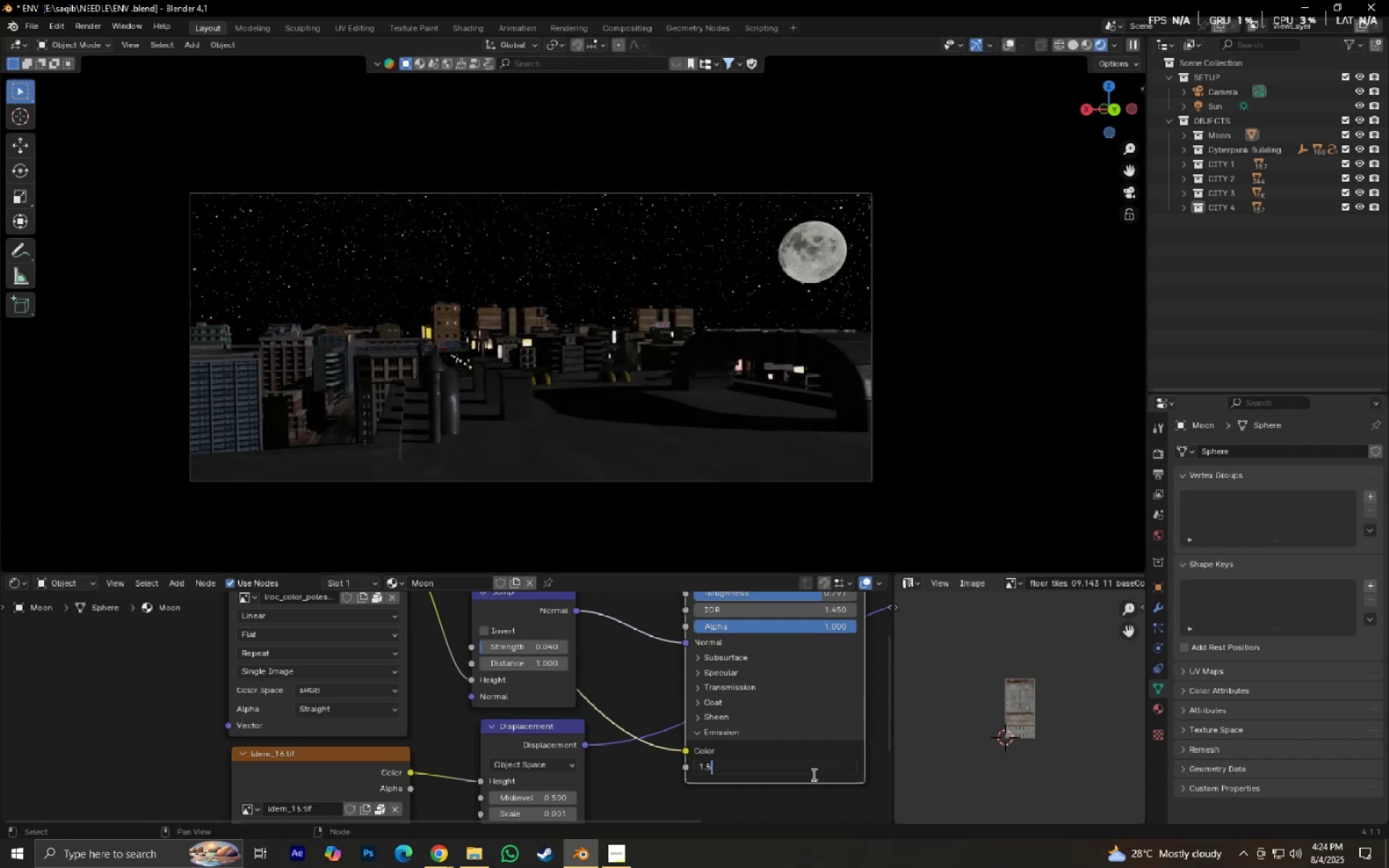 
key(NumpadEnter)
 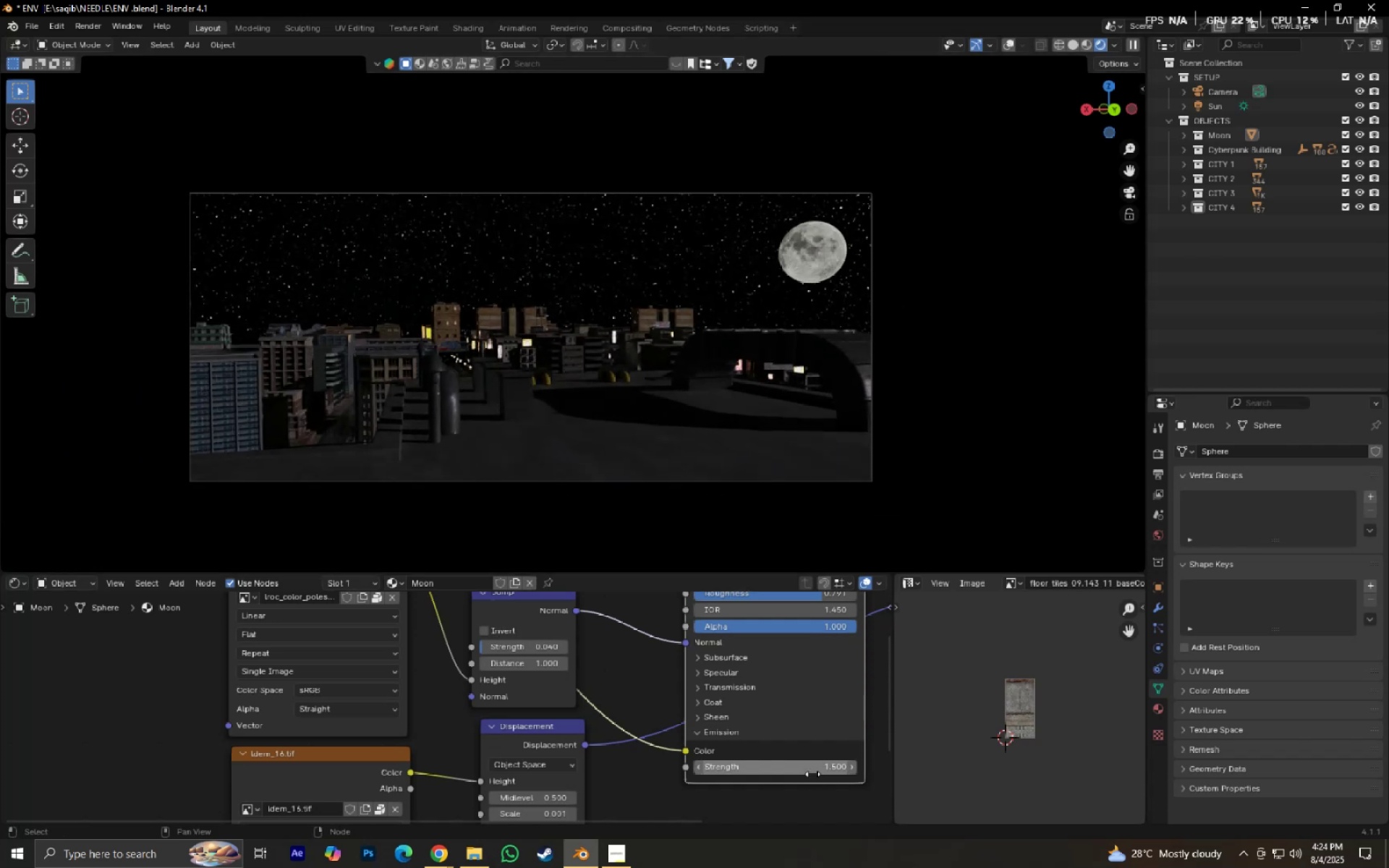 
left_click([812, 774])
 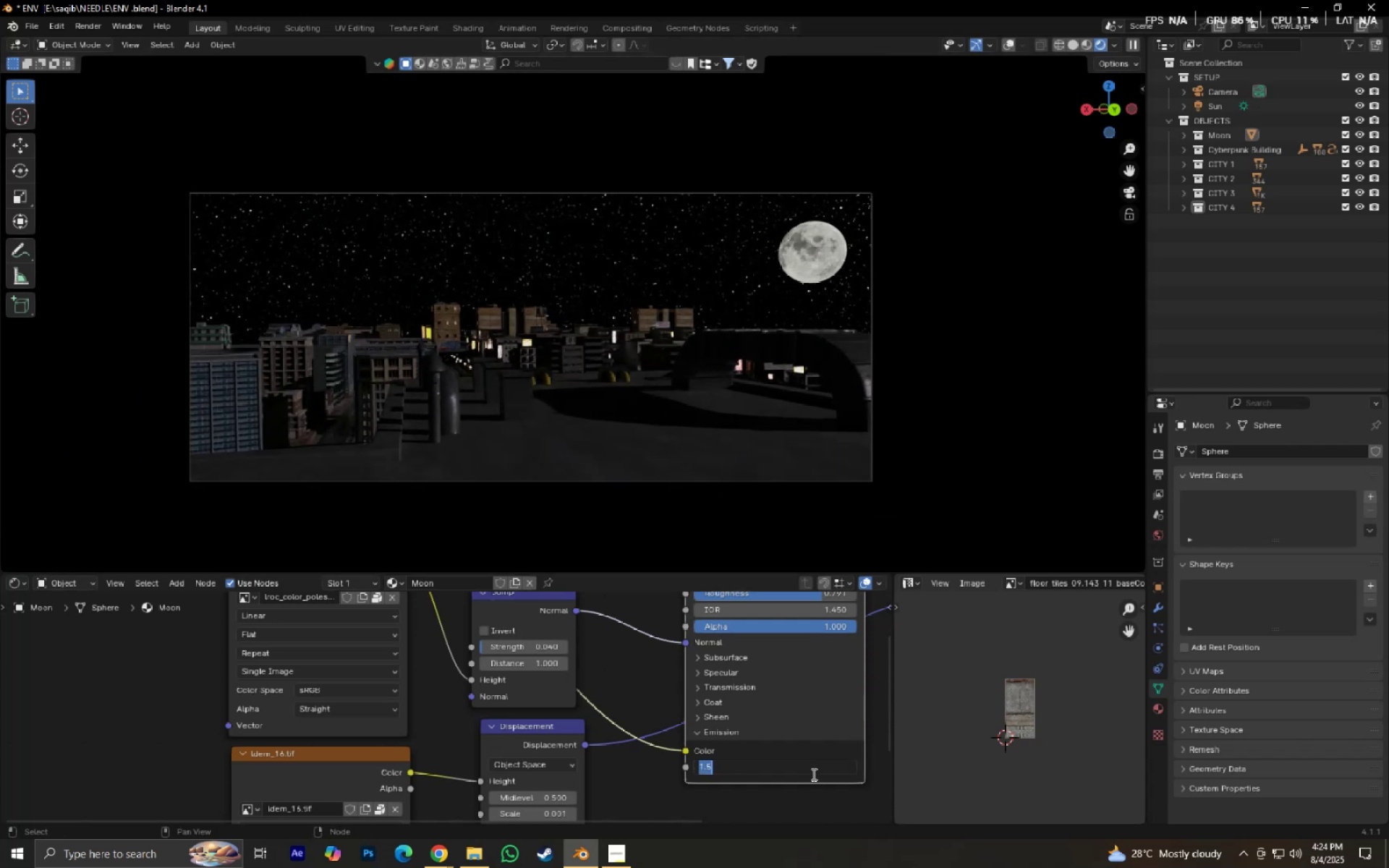 
key(Numpad2)
 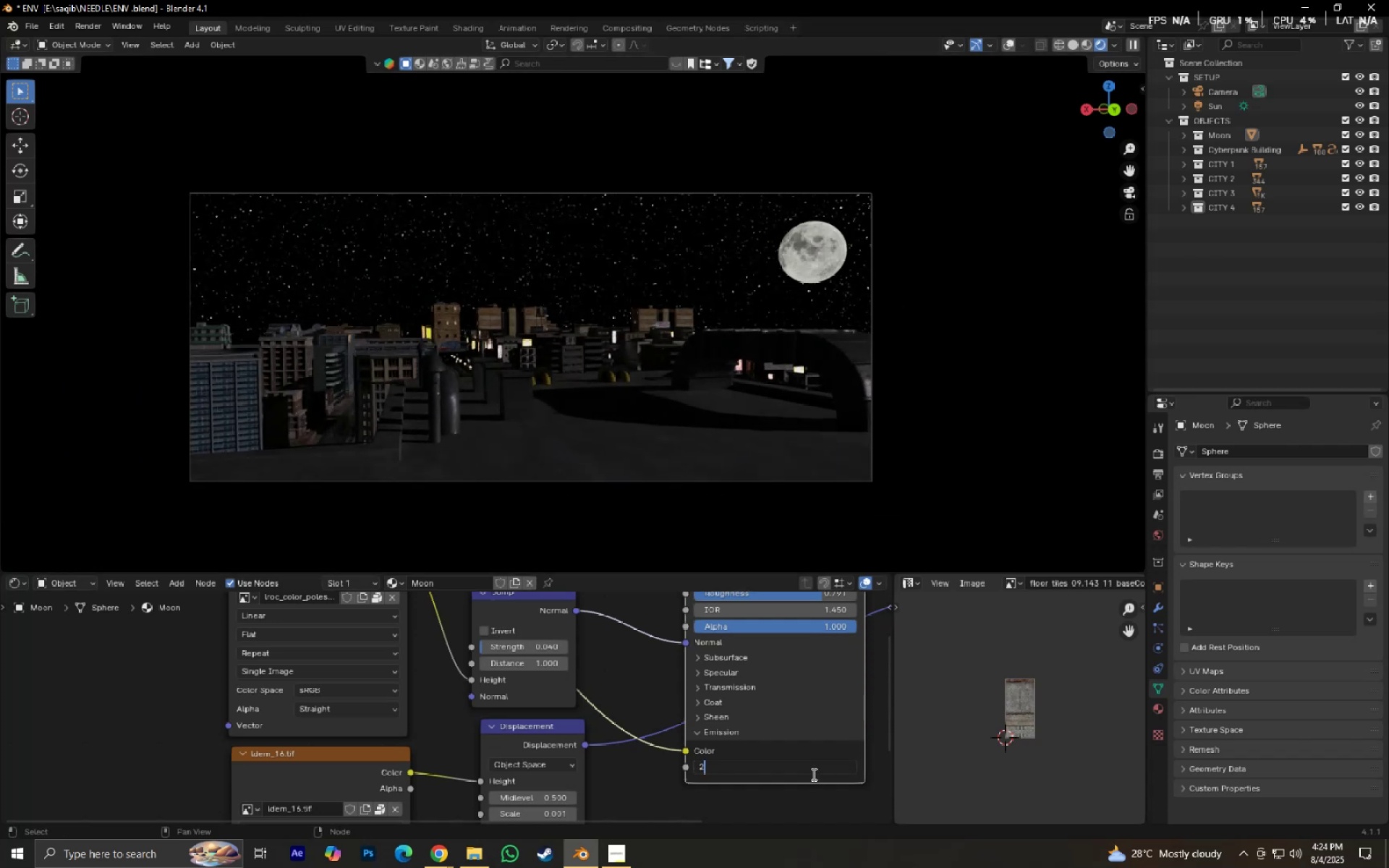 
key(NumpadEnter)
 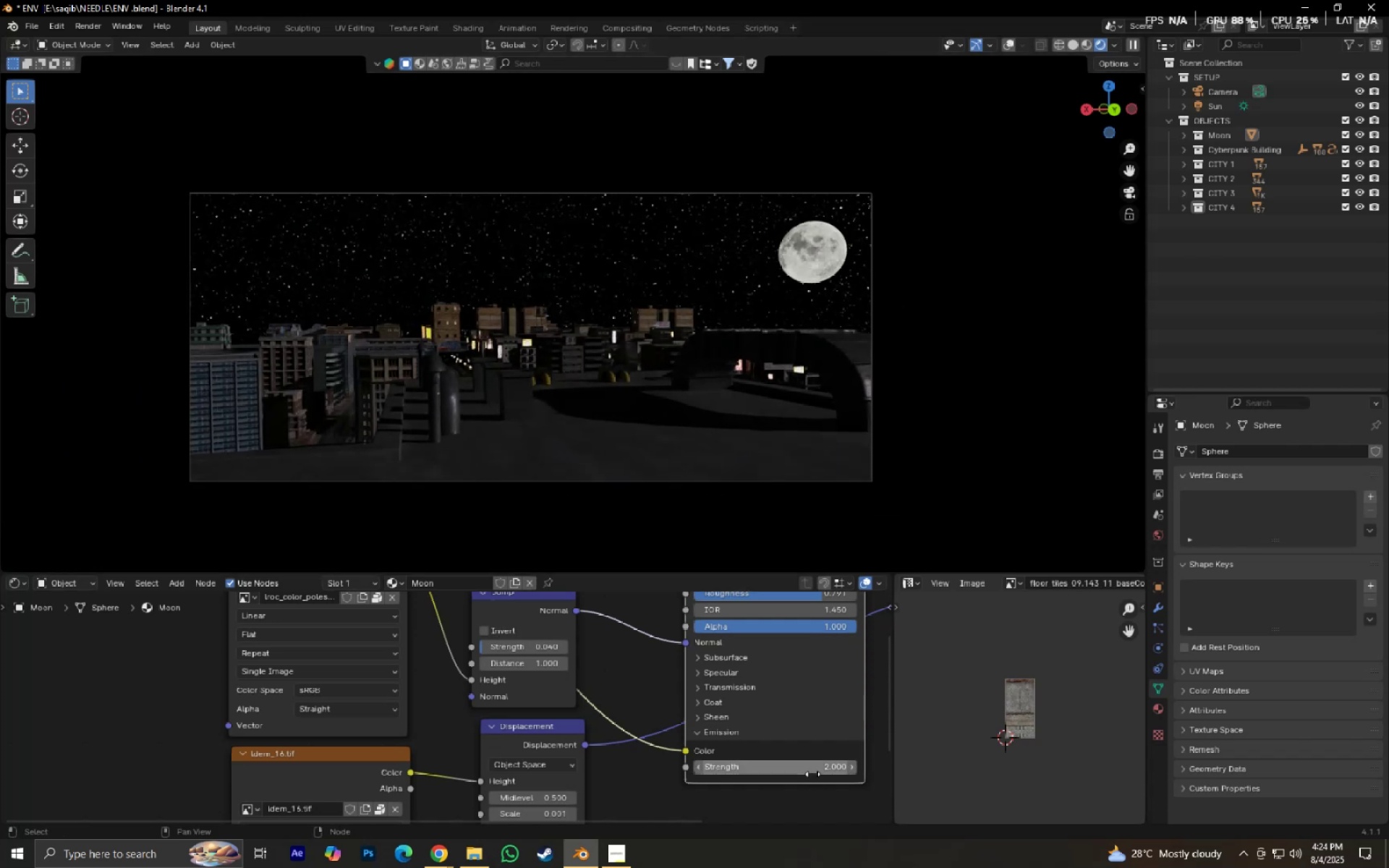 
key(Control+Z)
 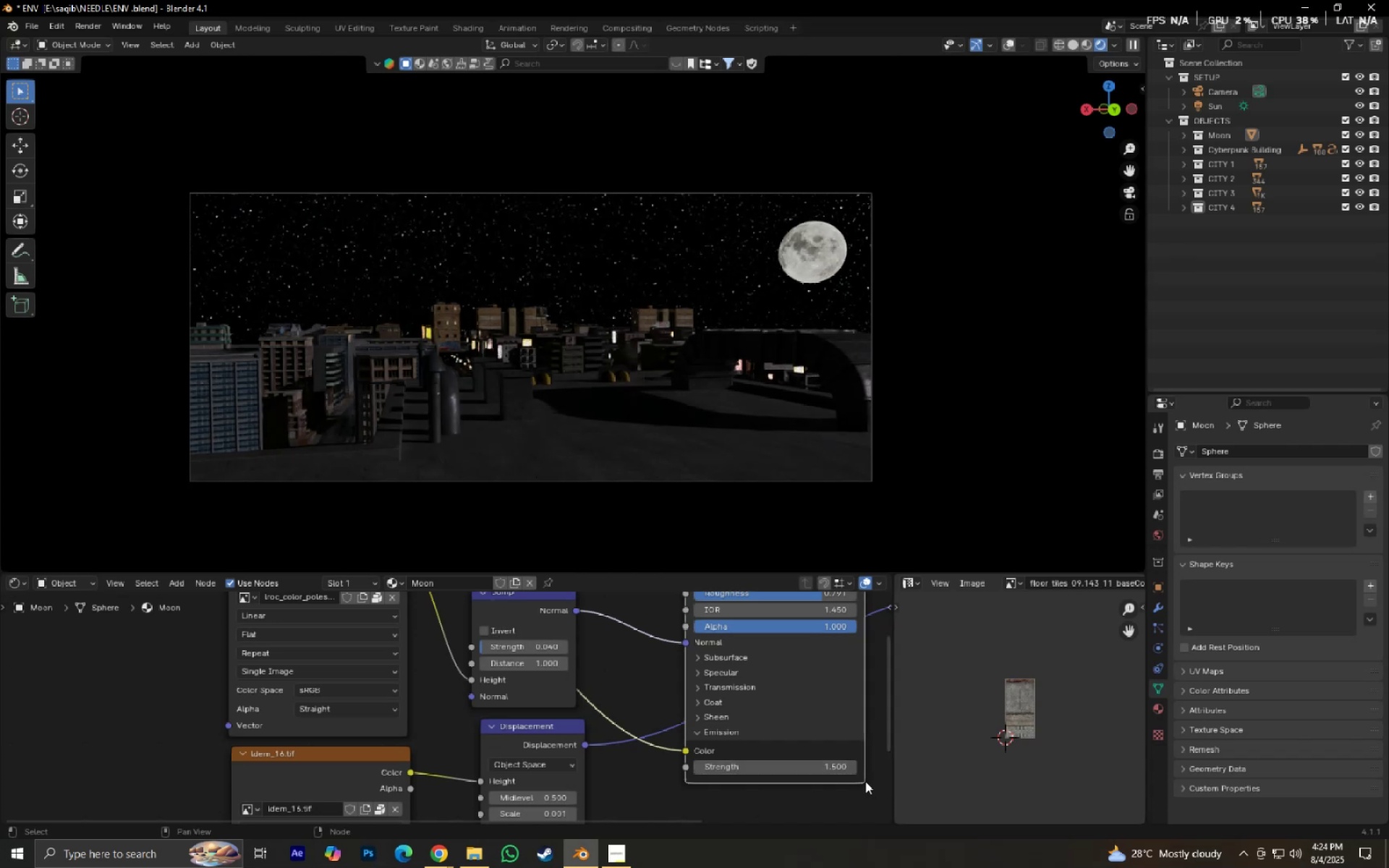 
left_click([825, 766])
 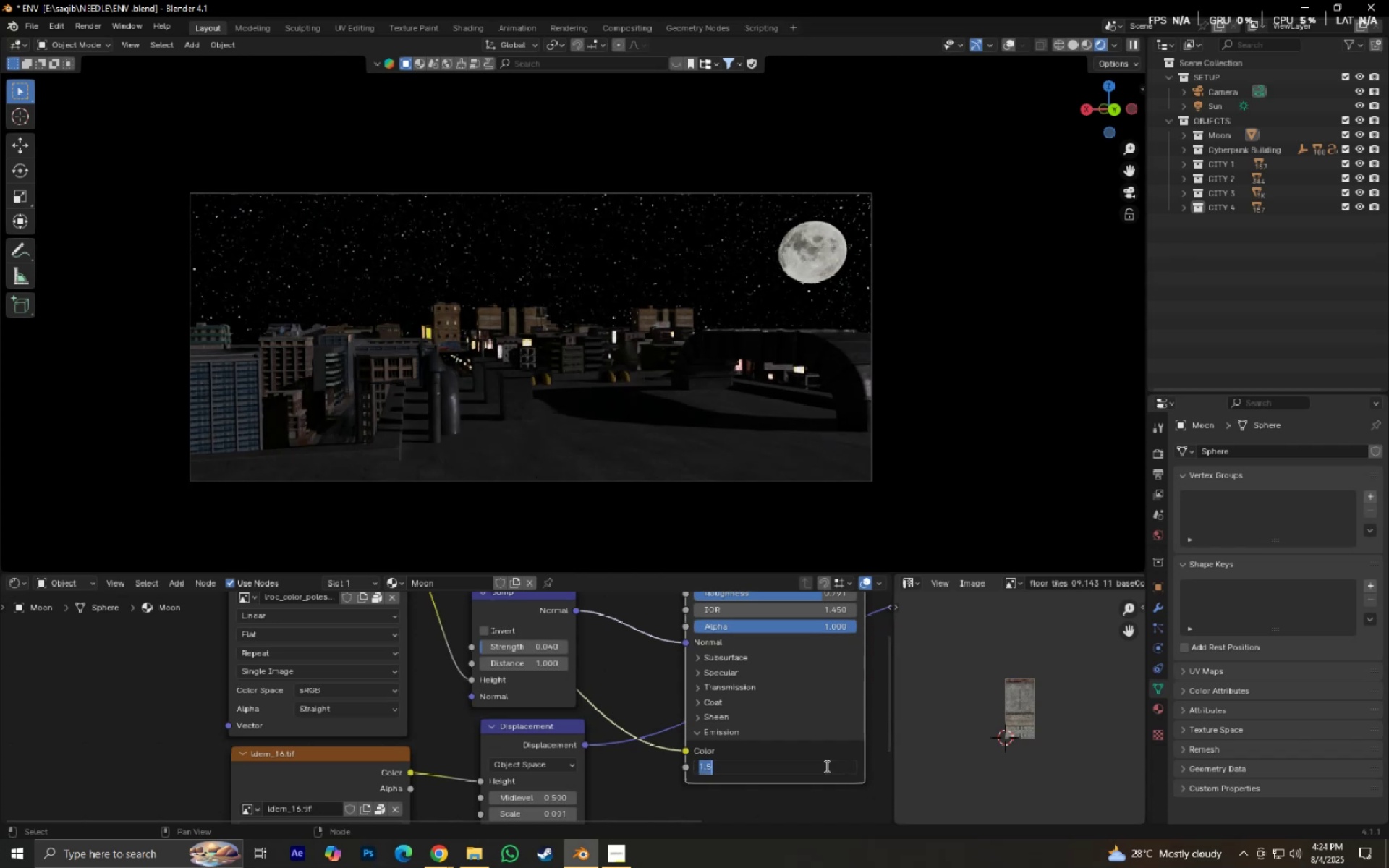 
key(Numpad1)
 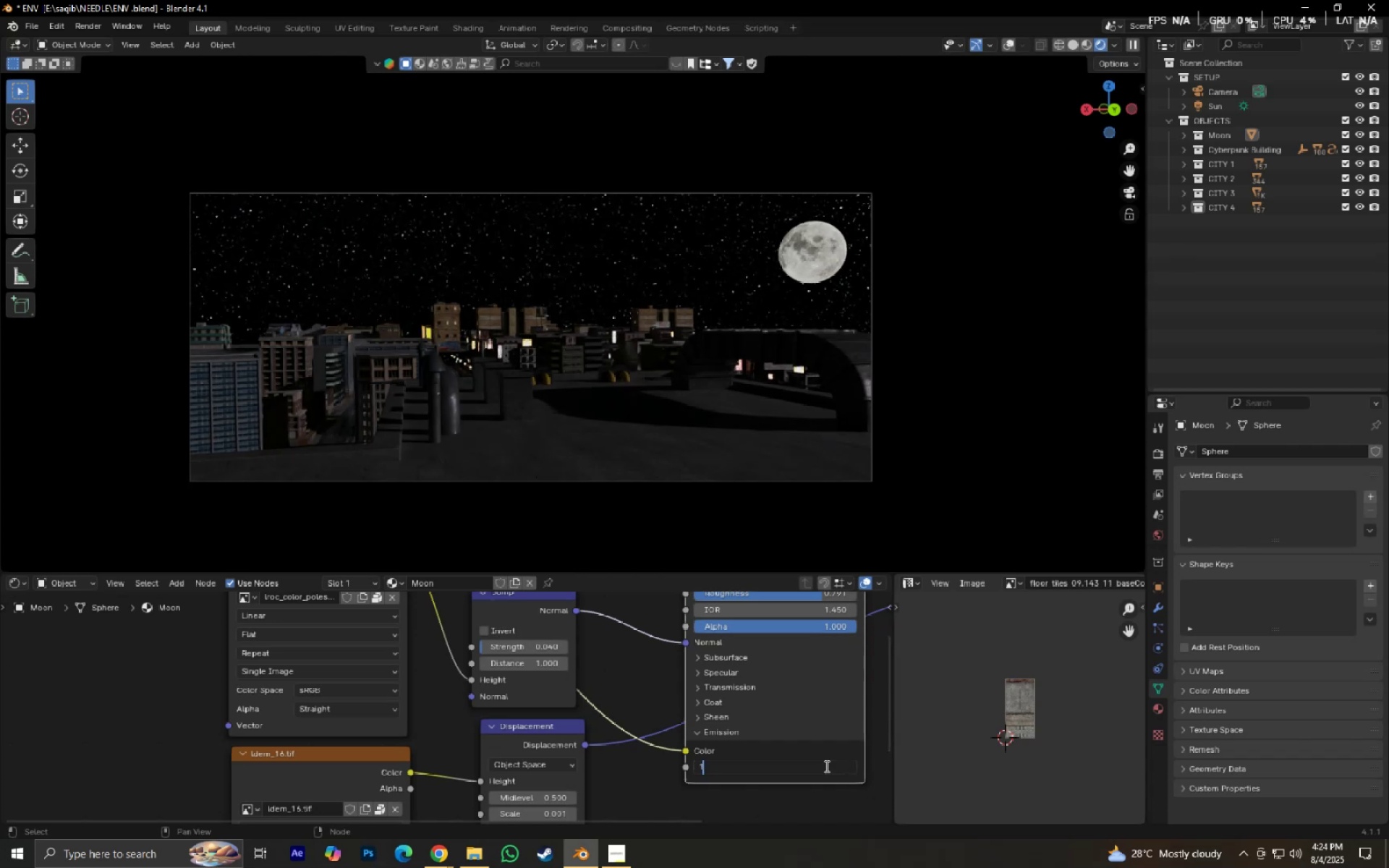 
key(NumpadEnter)
 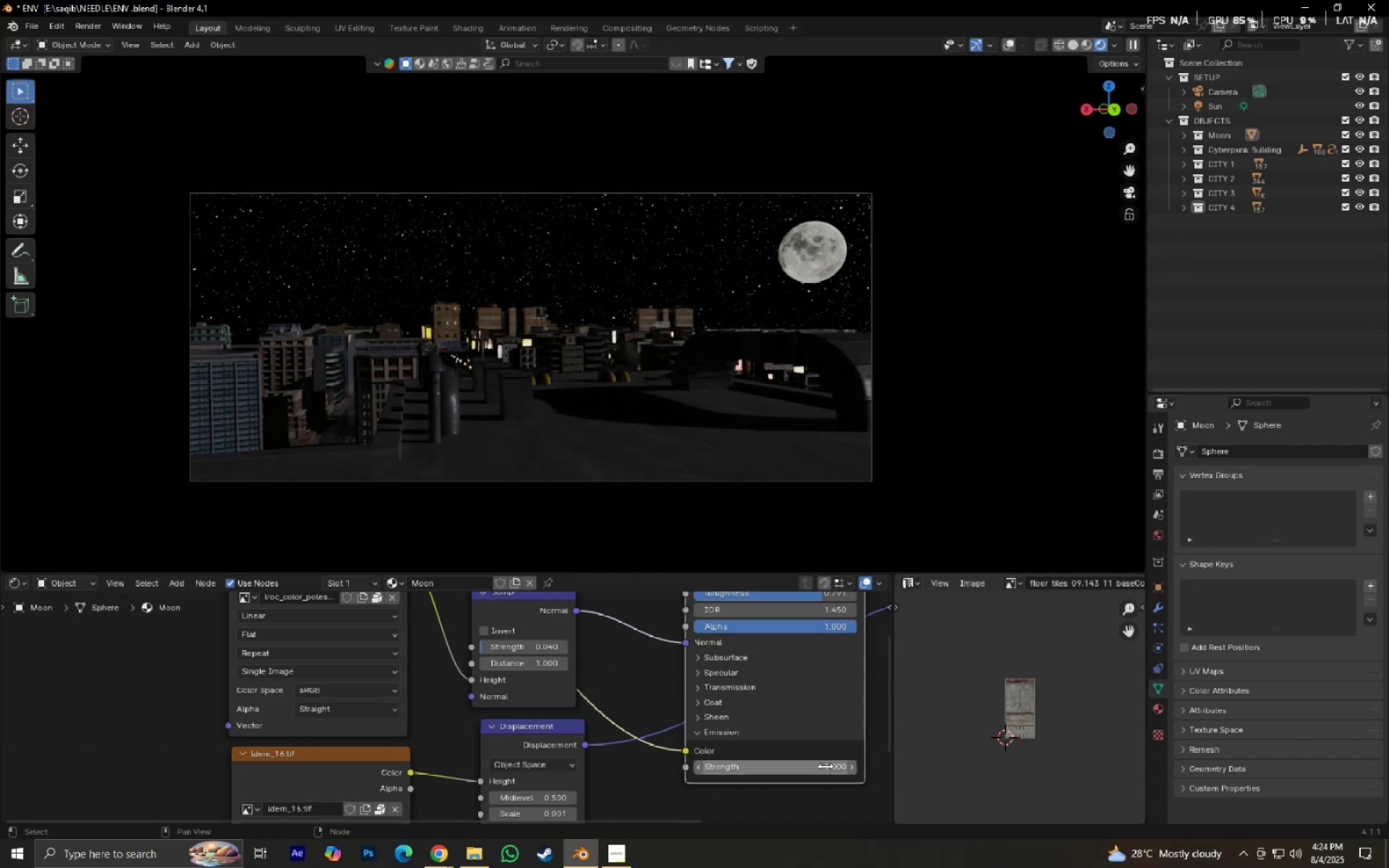 
scroll: coordinate [851, 409], scroll_direction: up, amount: 1.0
 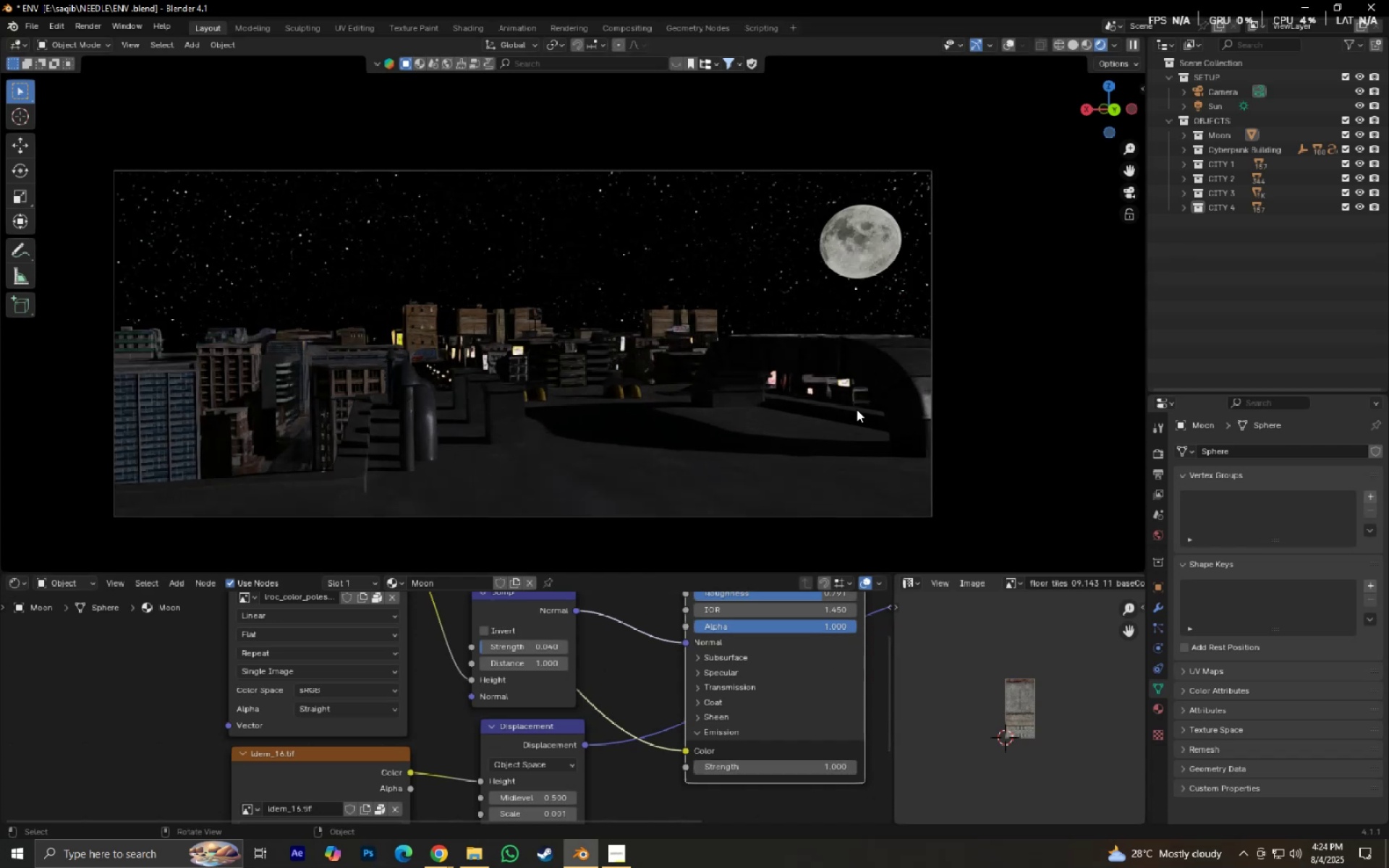 
hold_key(key=ShiftLeft, duration=0.7)
 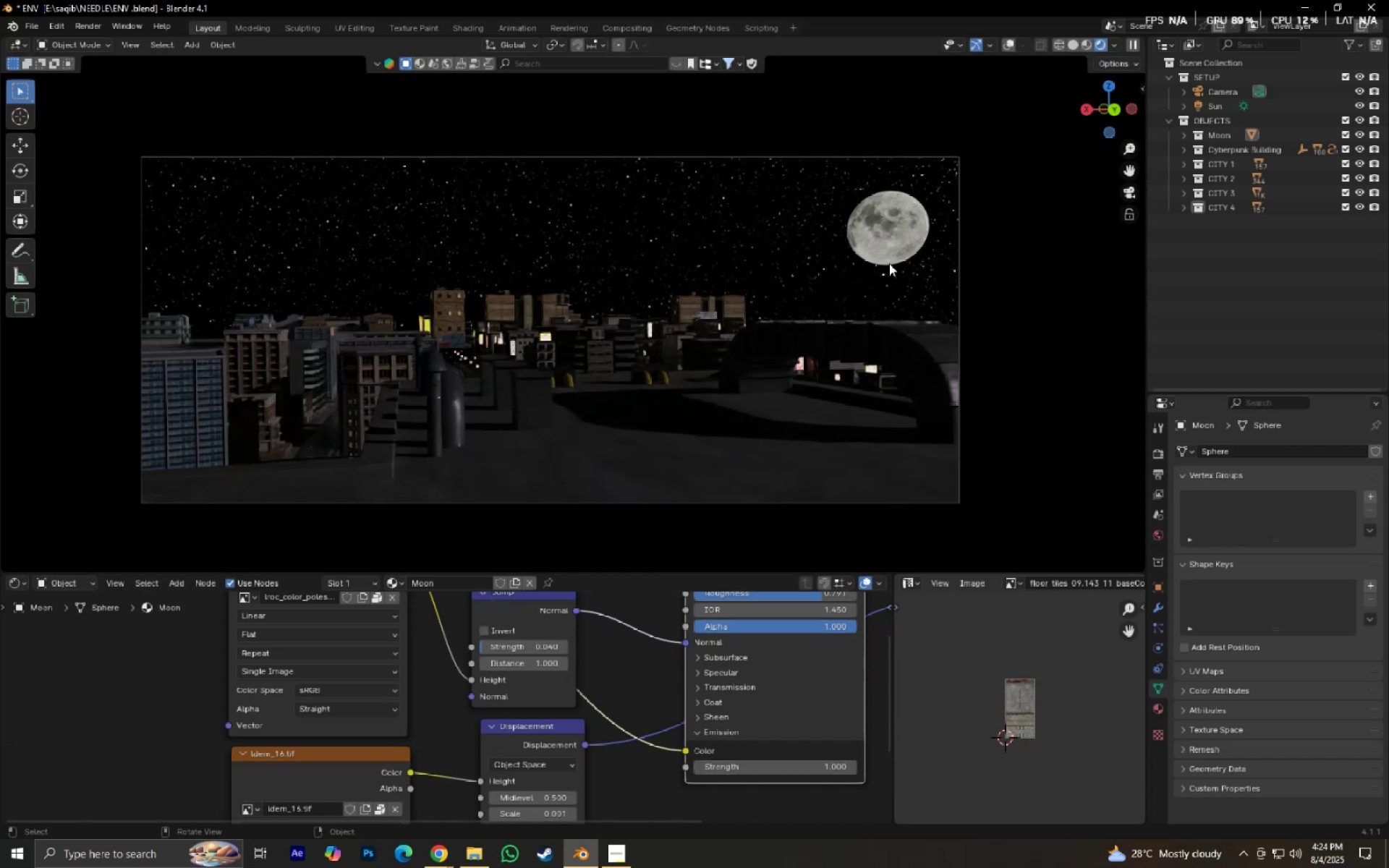 
left_click([888, 244])
 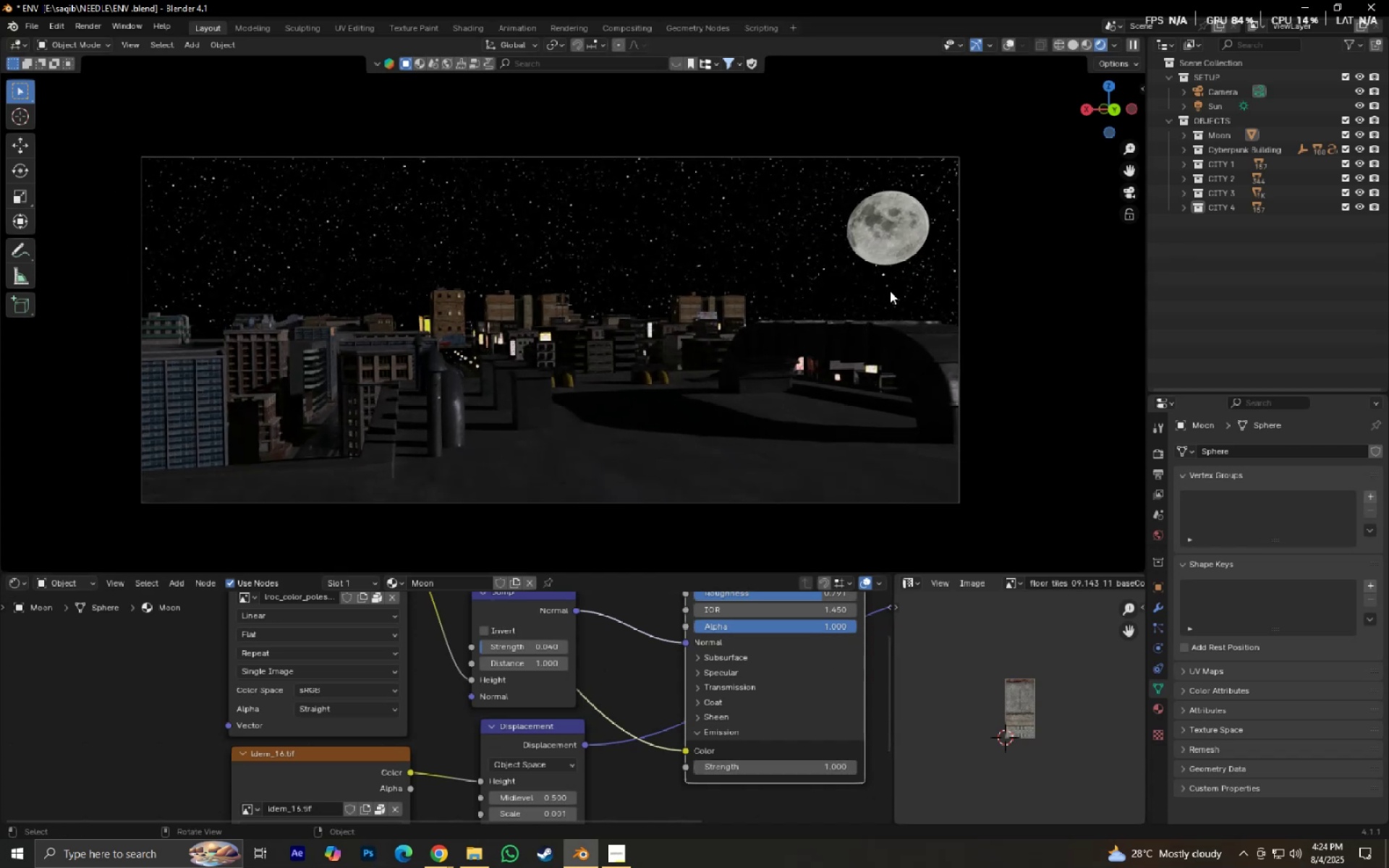 
type(gxy)
 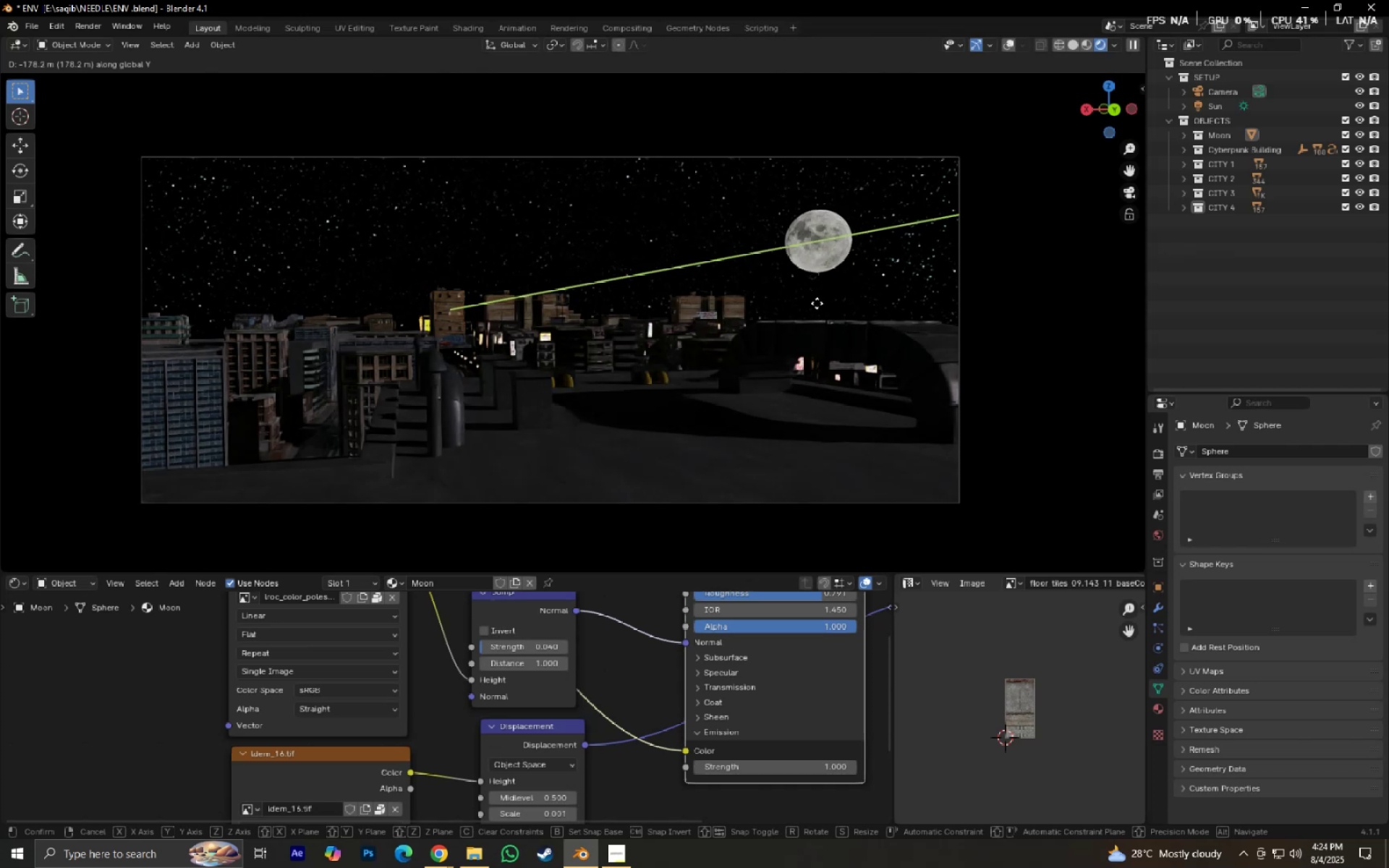 
left_click([787, 305])
 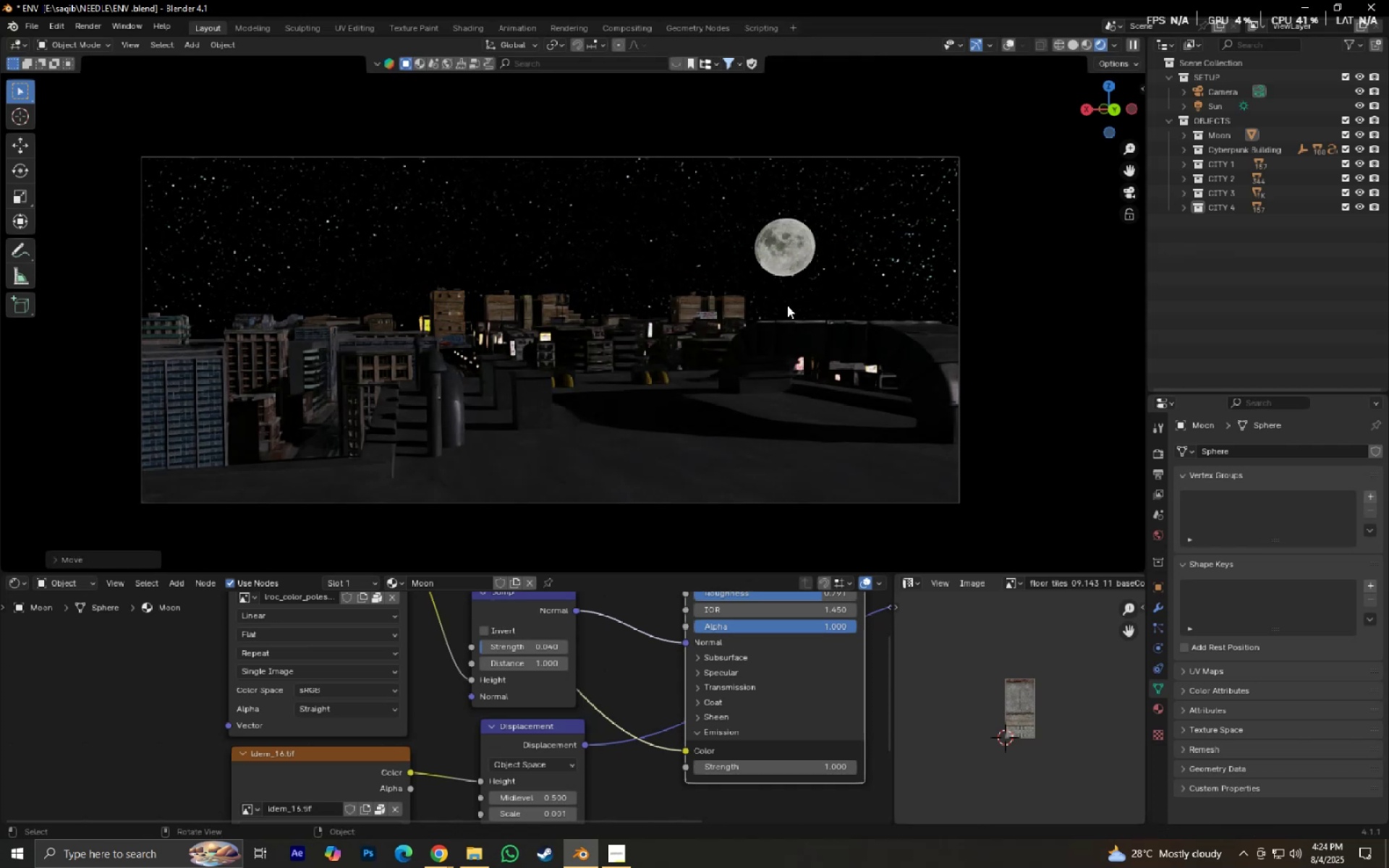 
type(gx)
 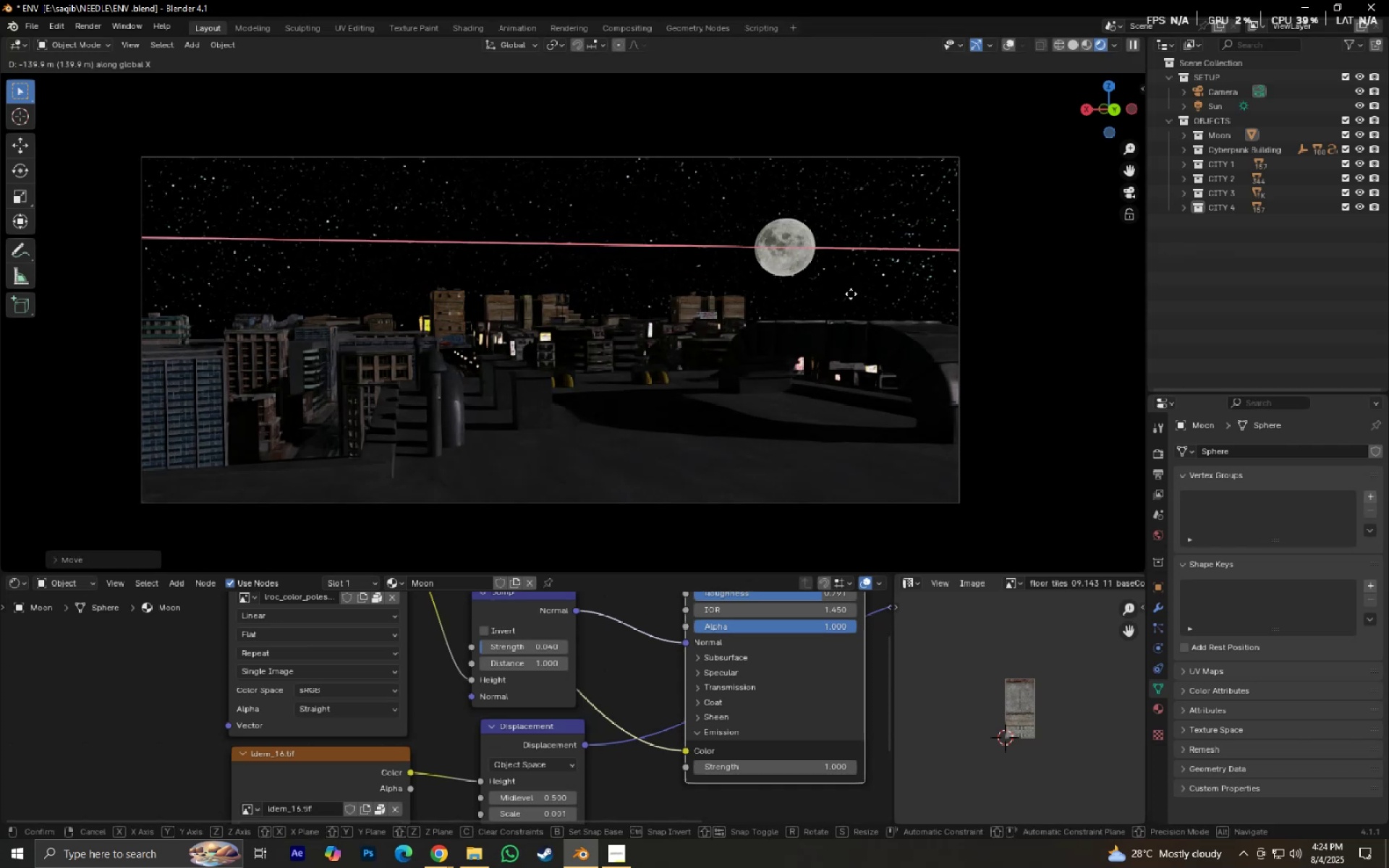 
left_click([851, 294])
 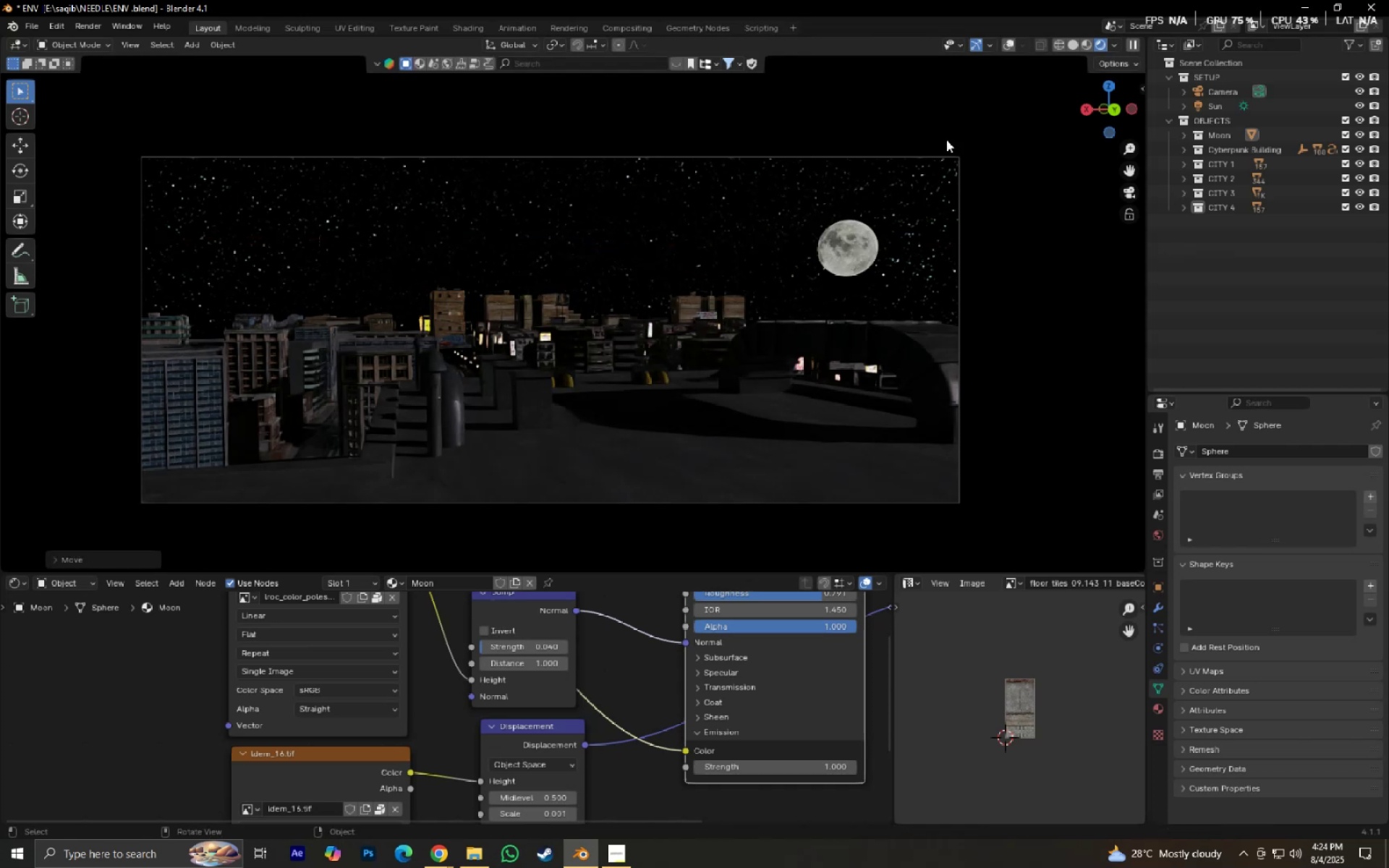 
key(S)
 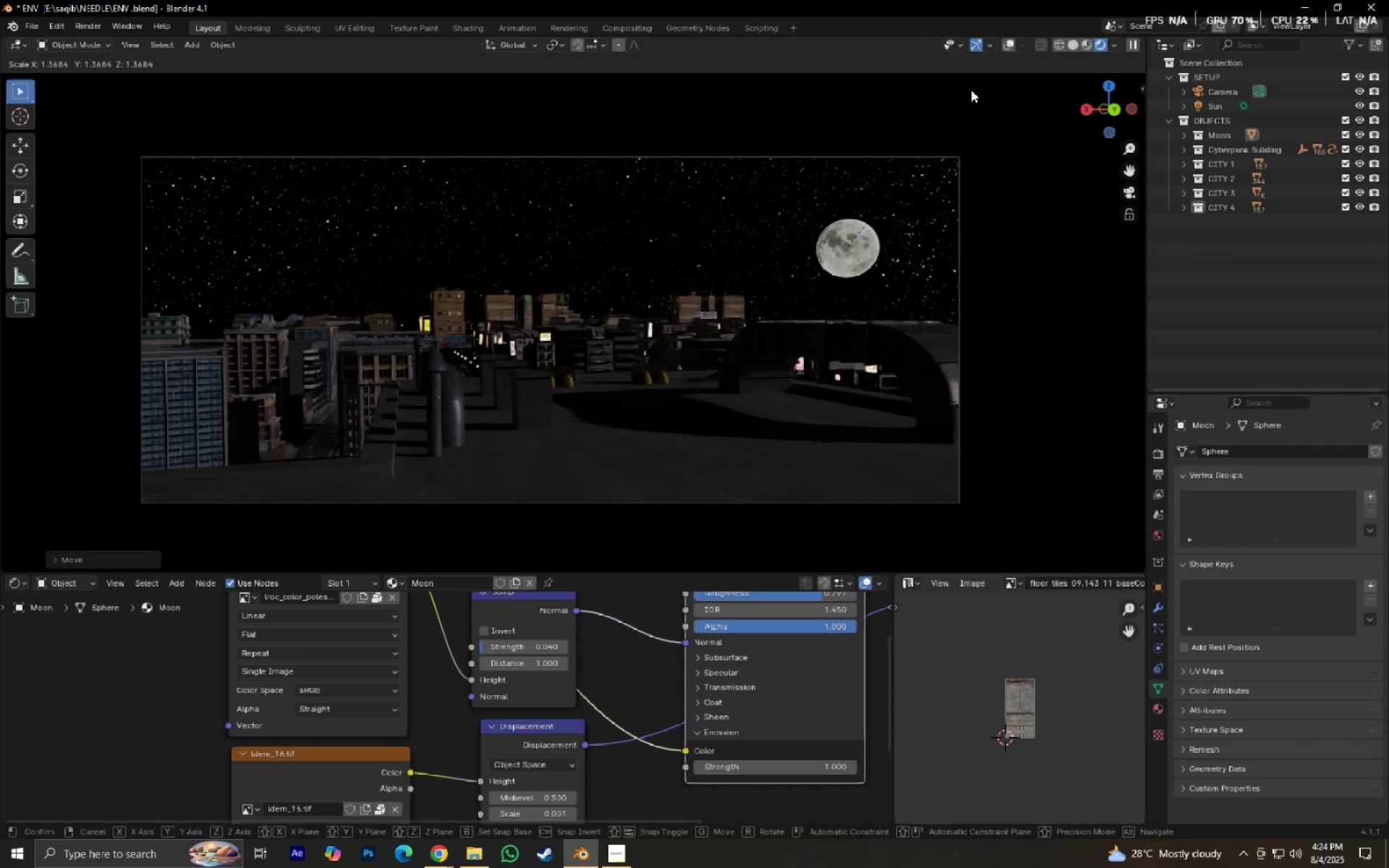 
left_click([971, 90])
 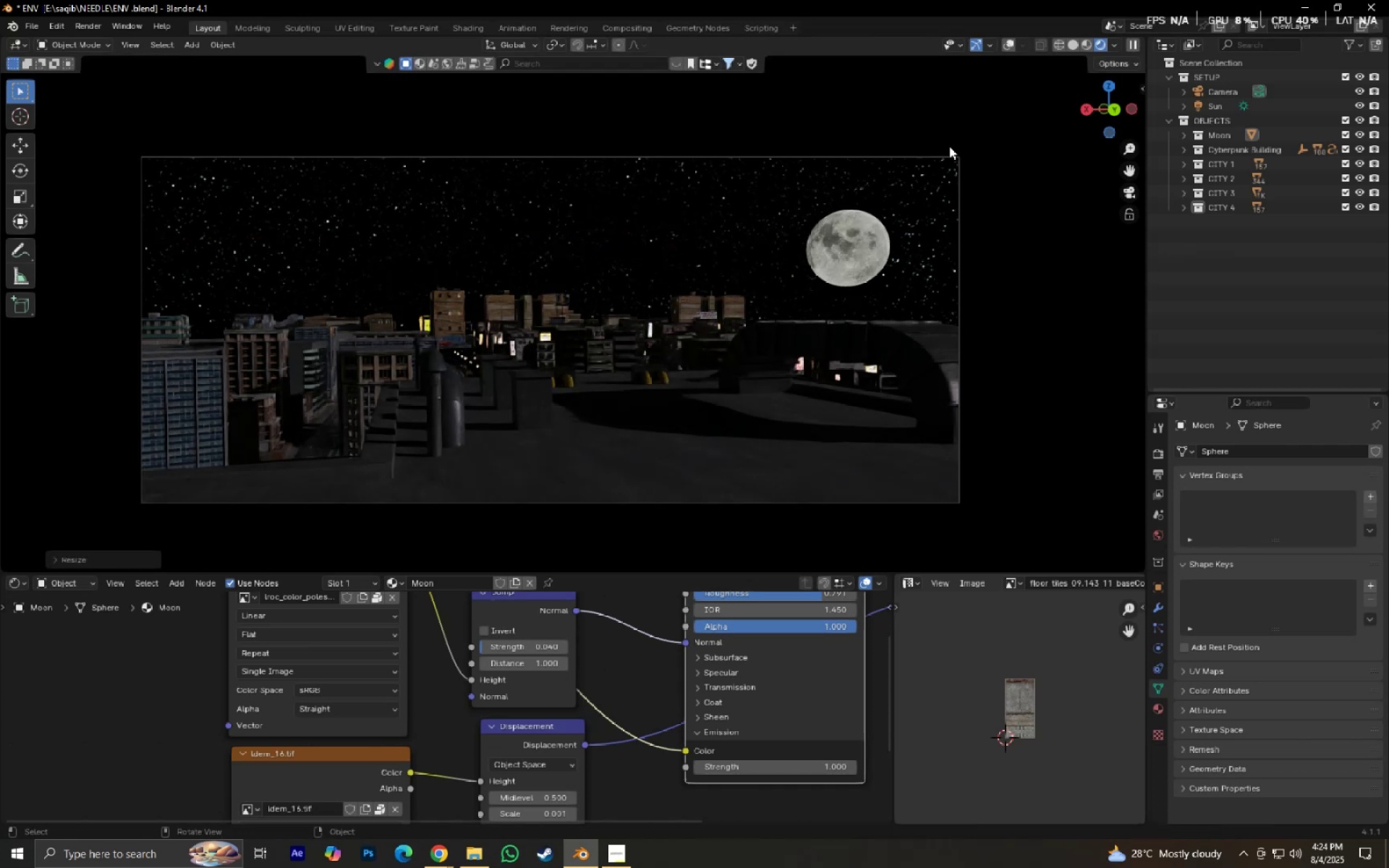 
type(gz)
 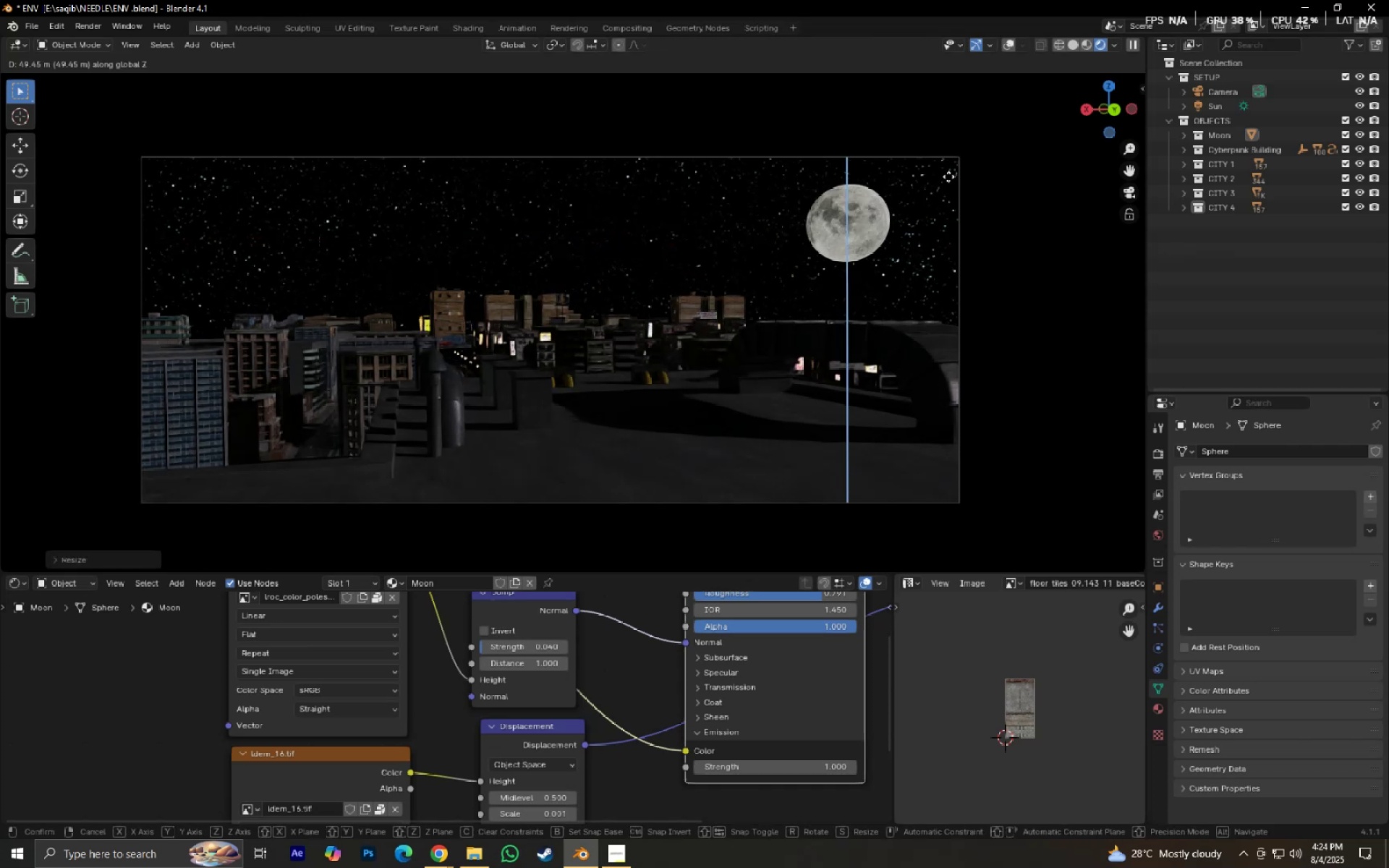 
left_click([948, 176])
 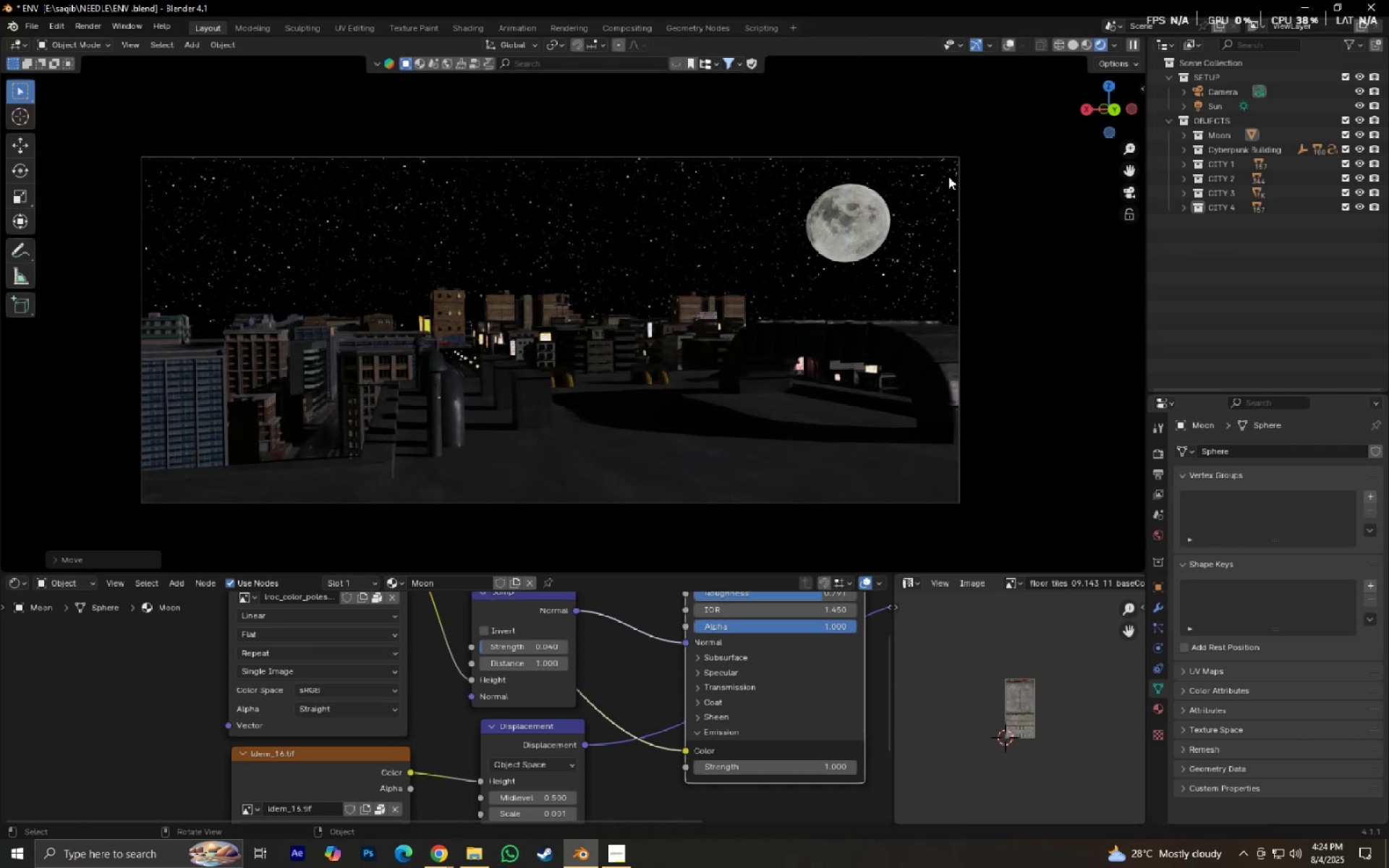 
type(gx)
 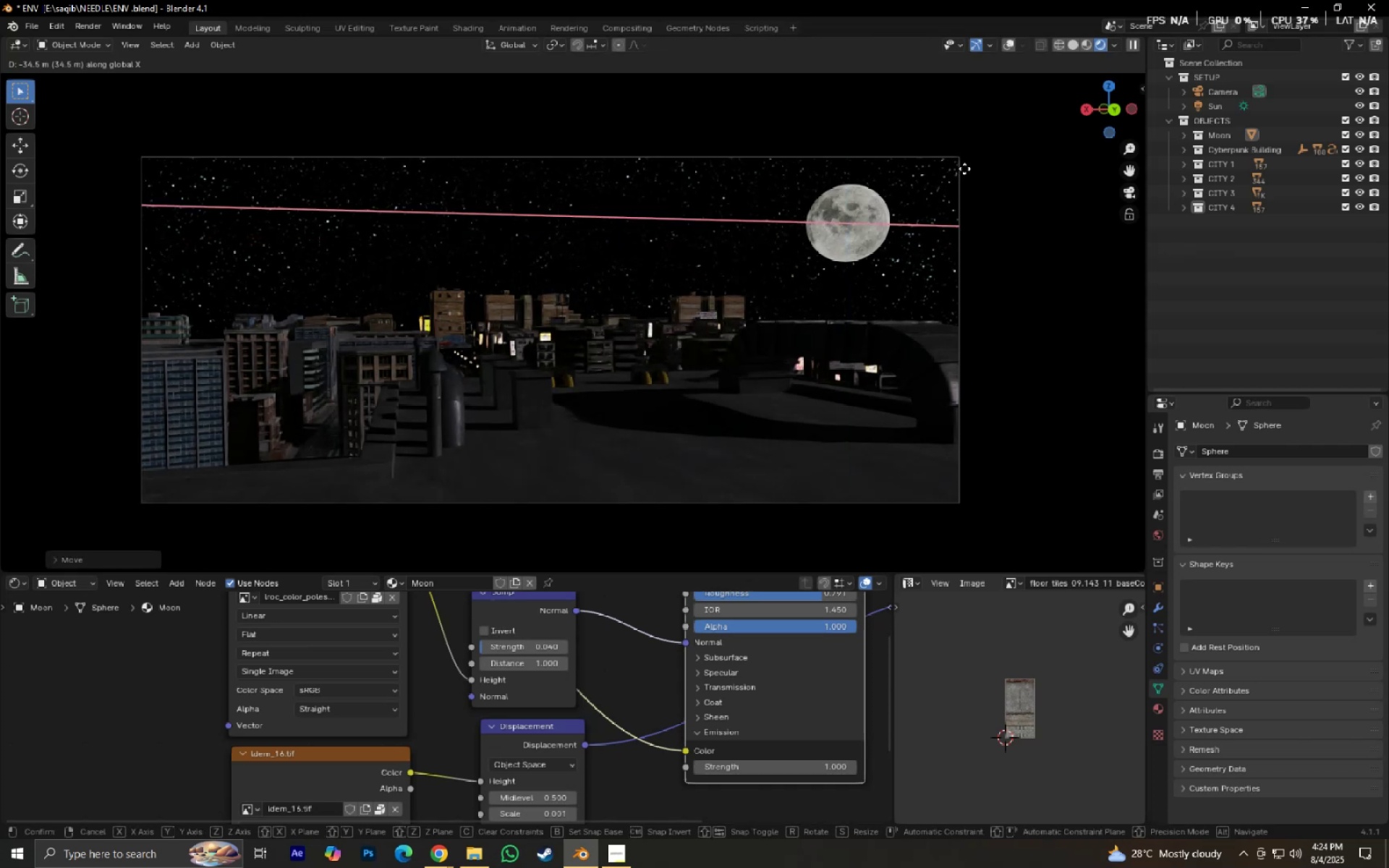 
left_click([964, 169])
 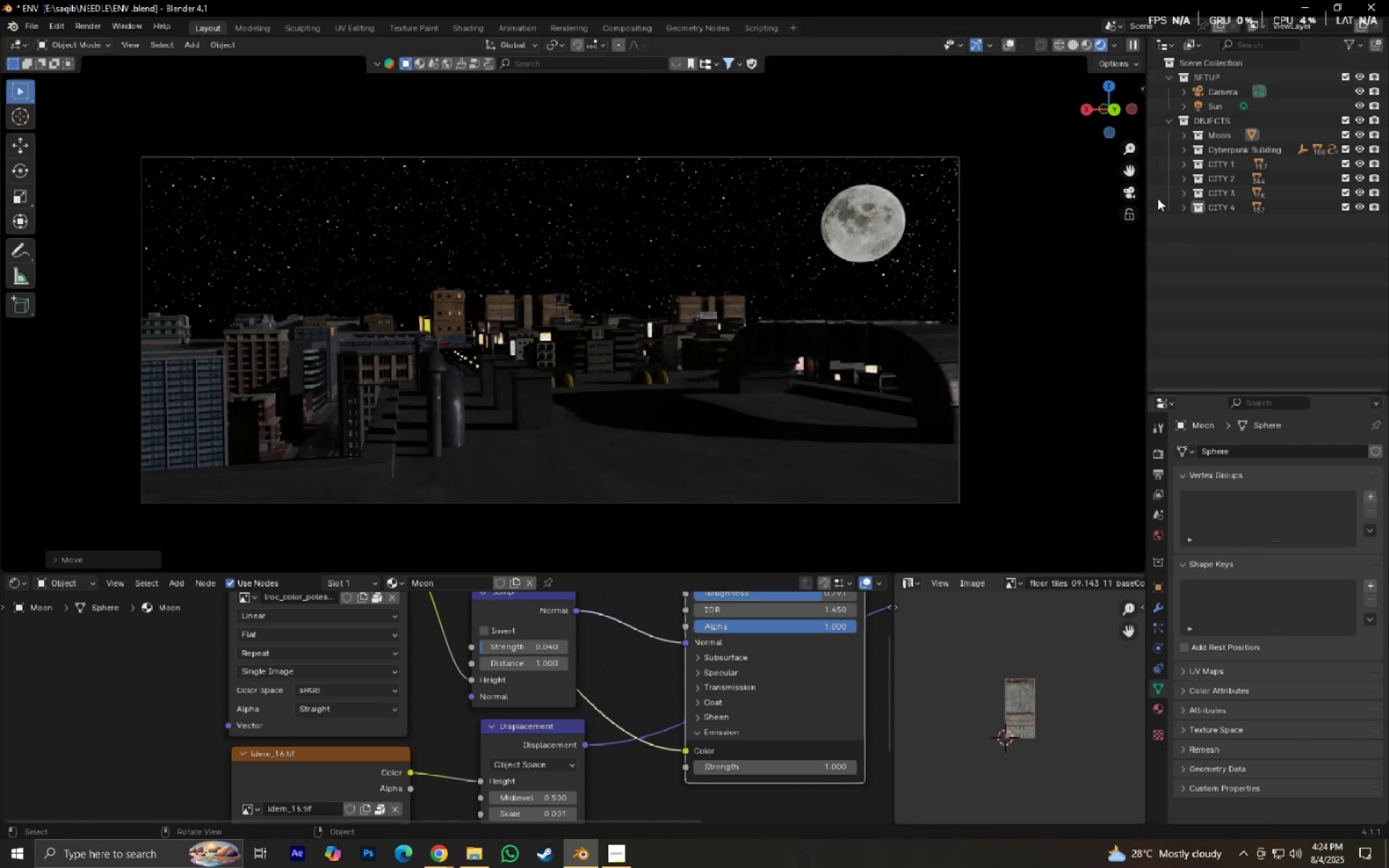 
left_click([1212, 106])
 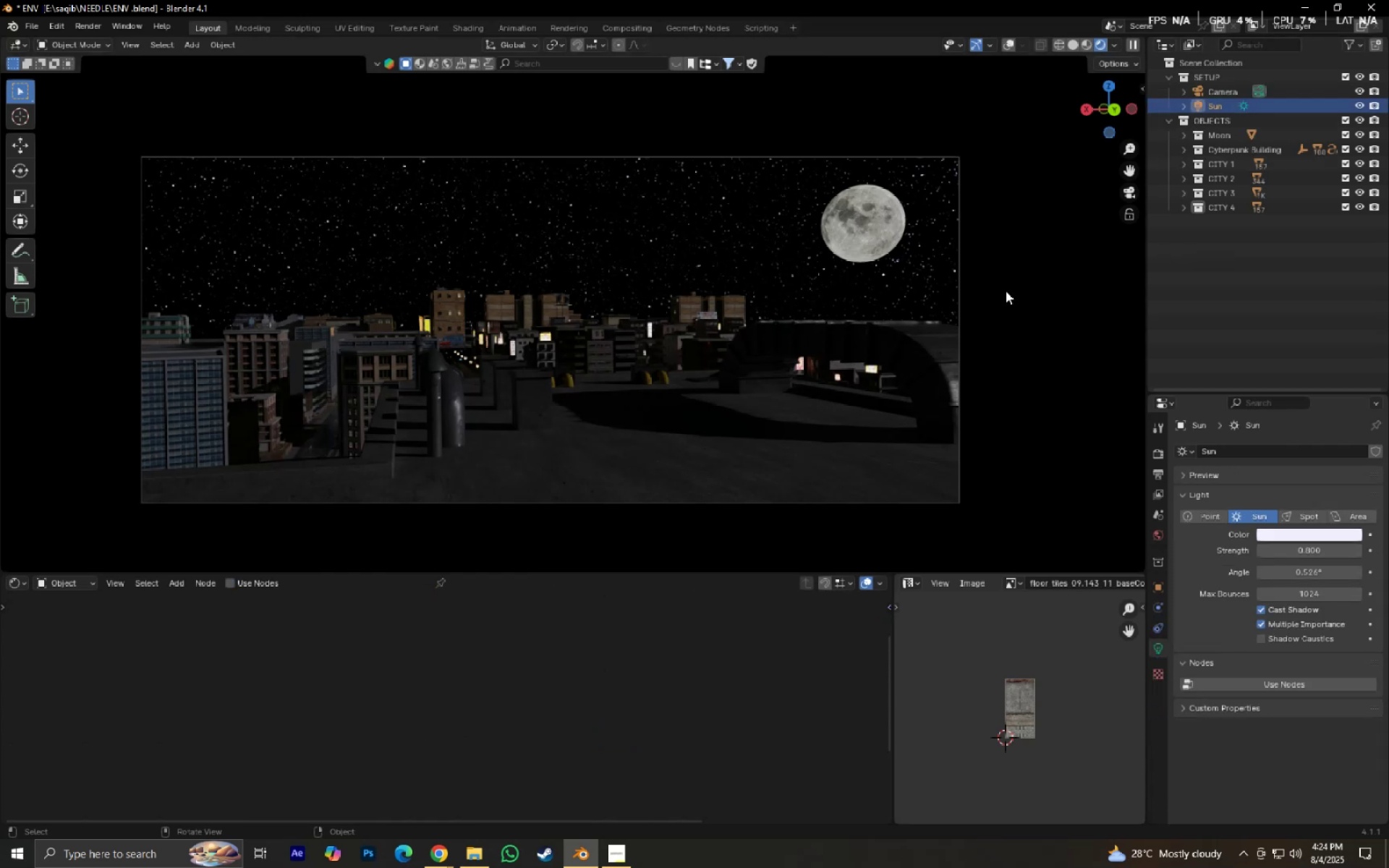 
type(rz)
 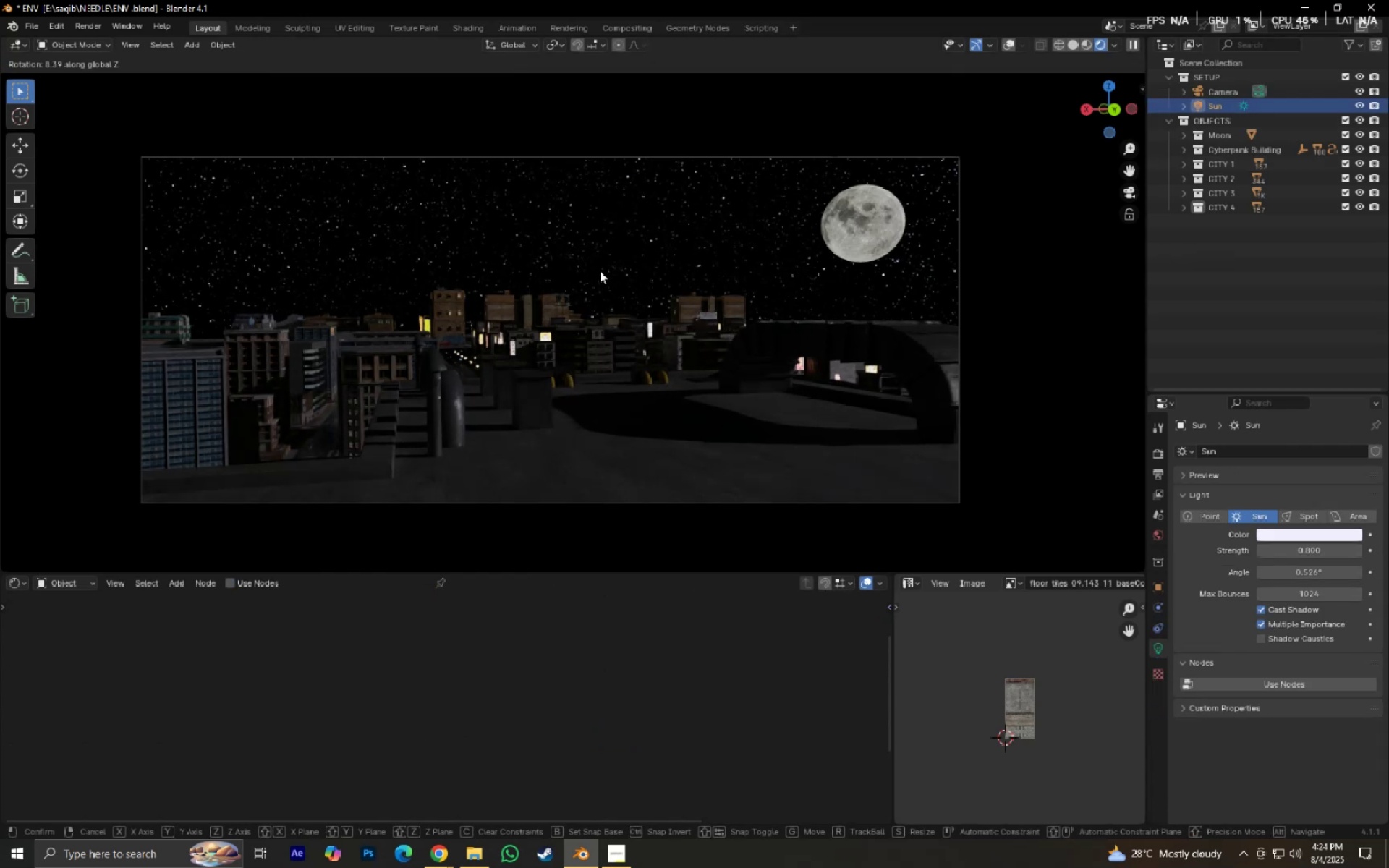 
left_click([603, 268])
 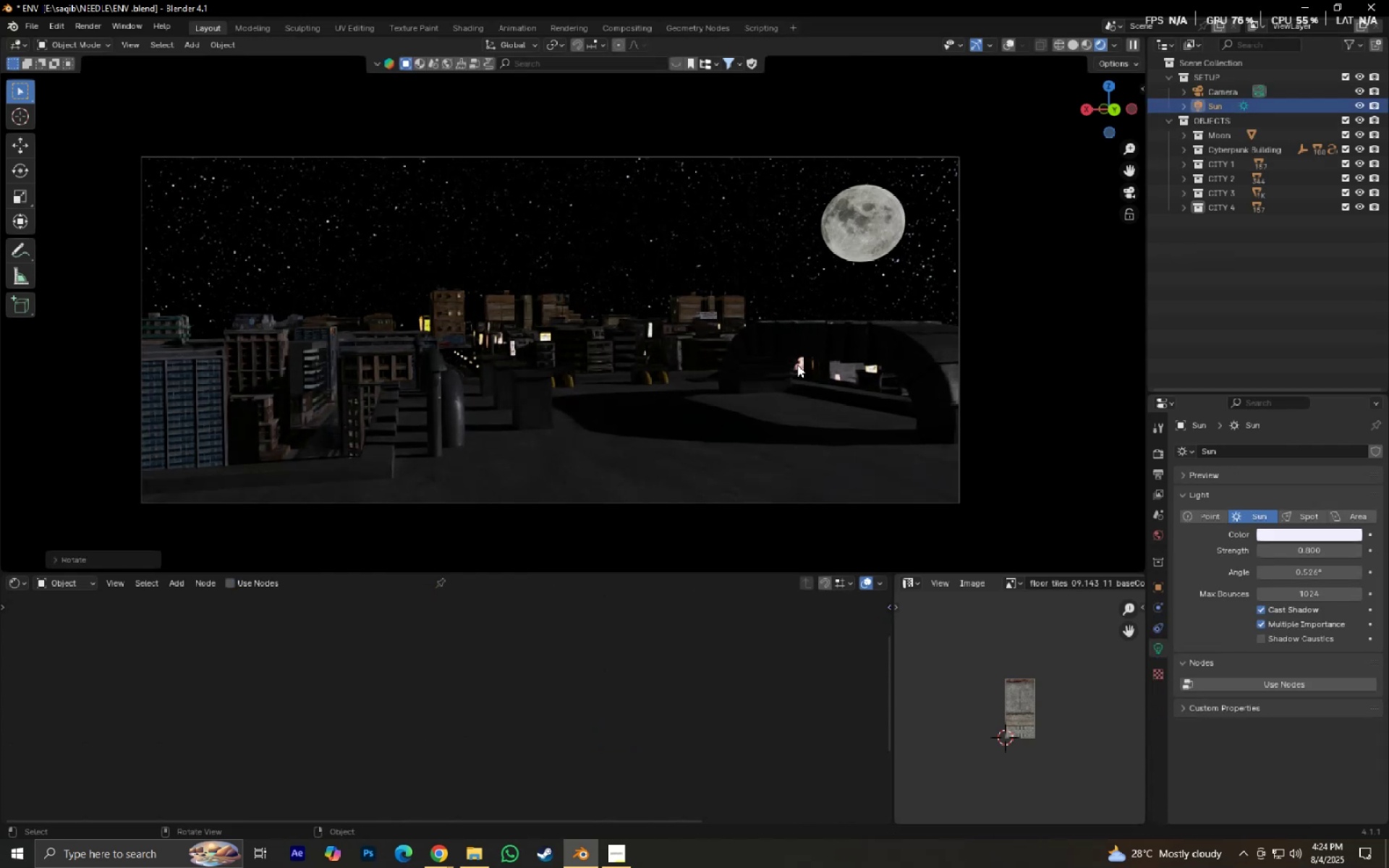 
type(rz)
 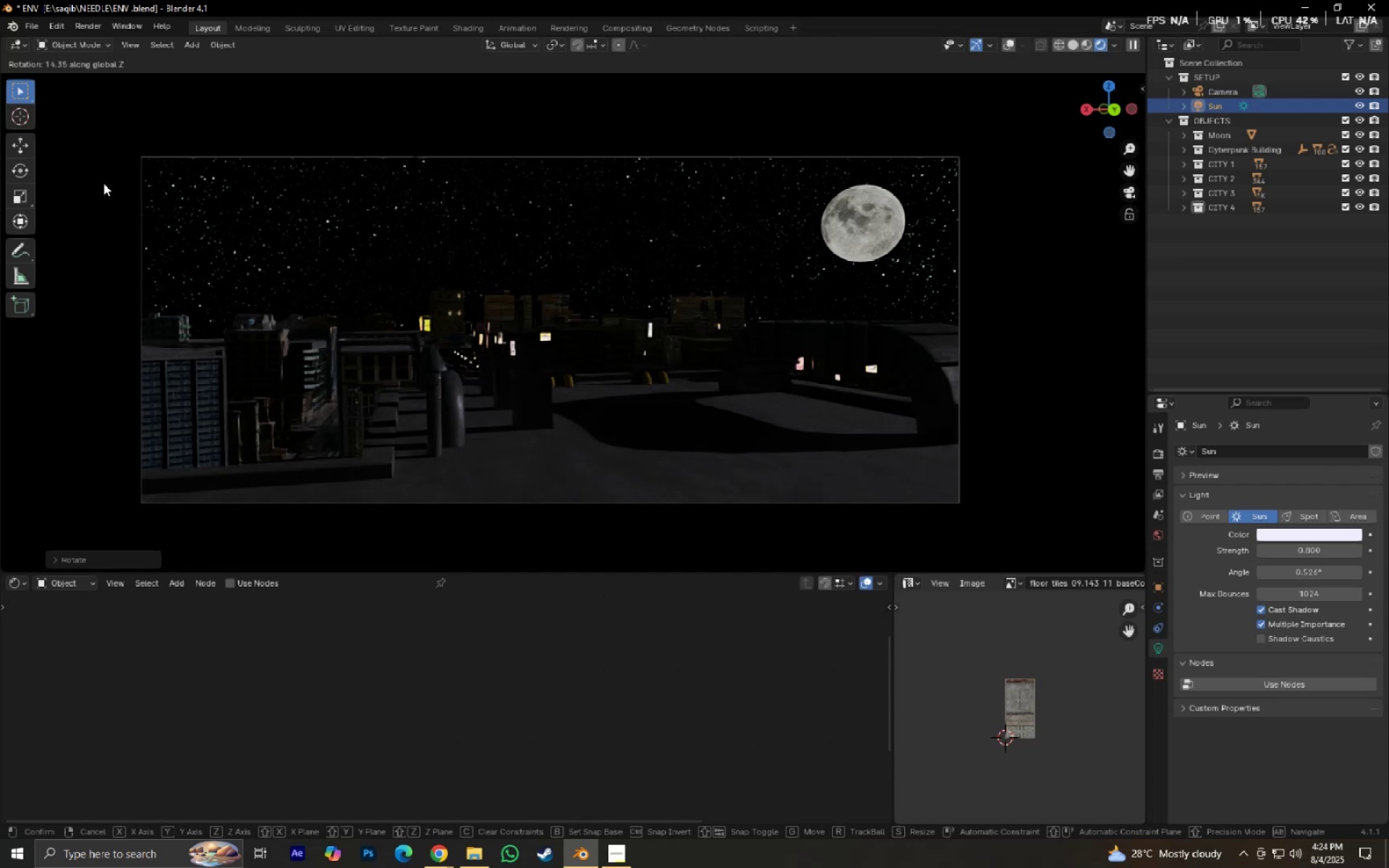 
wait(5.81)
 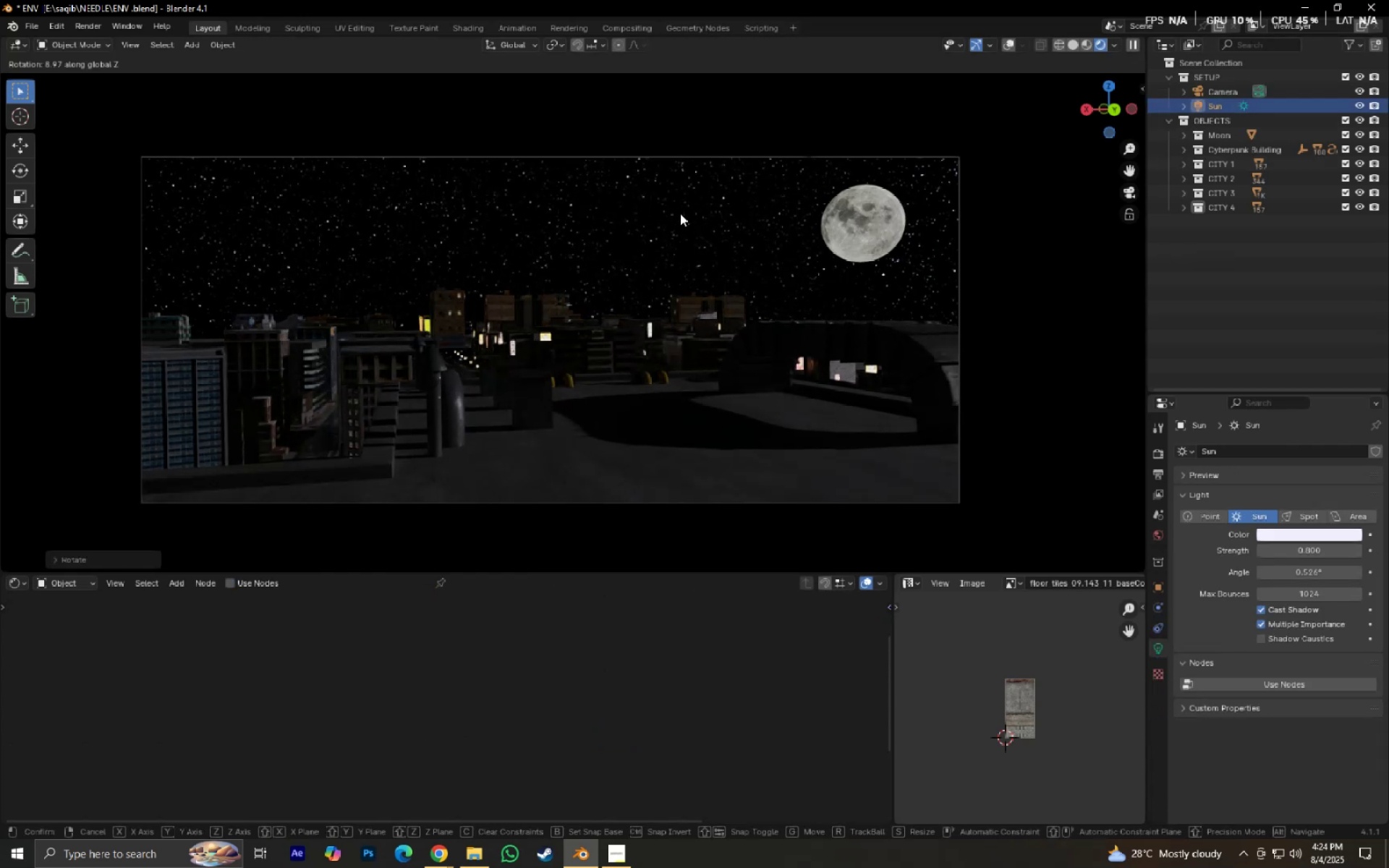 
right_click([545, 516])
 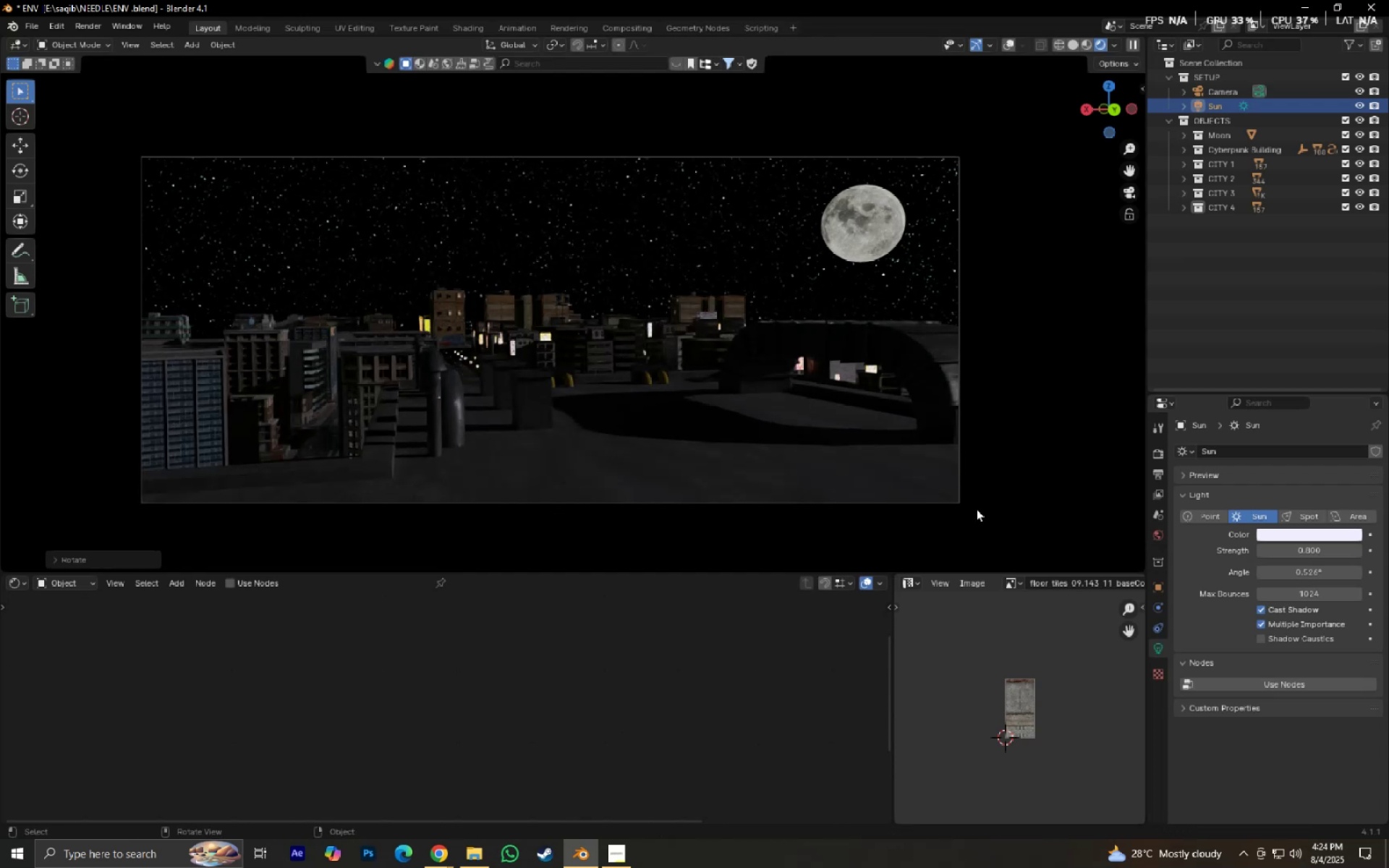 
key(Control+Z)
 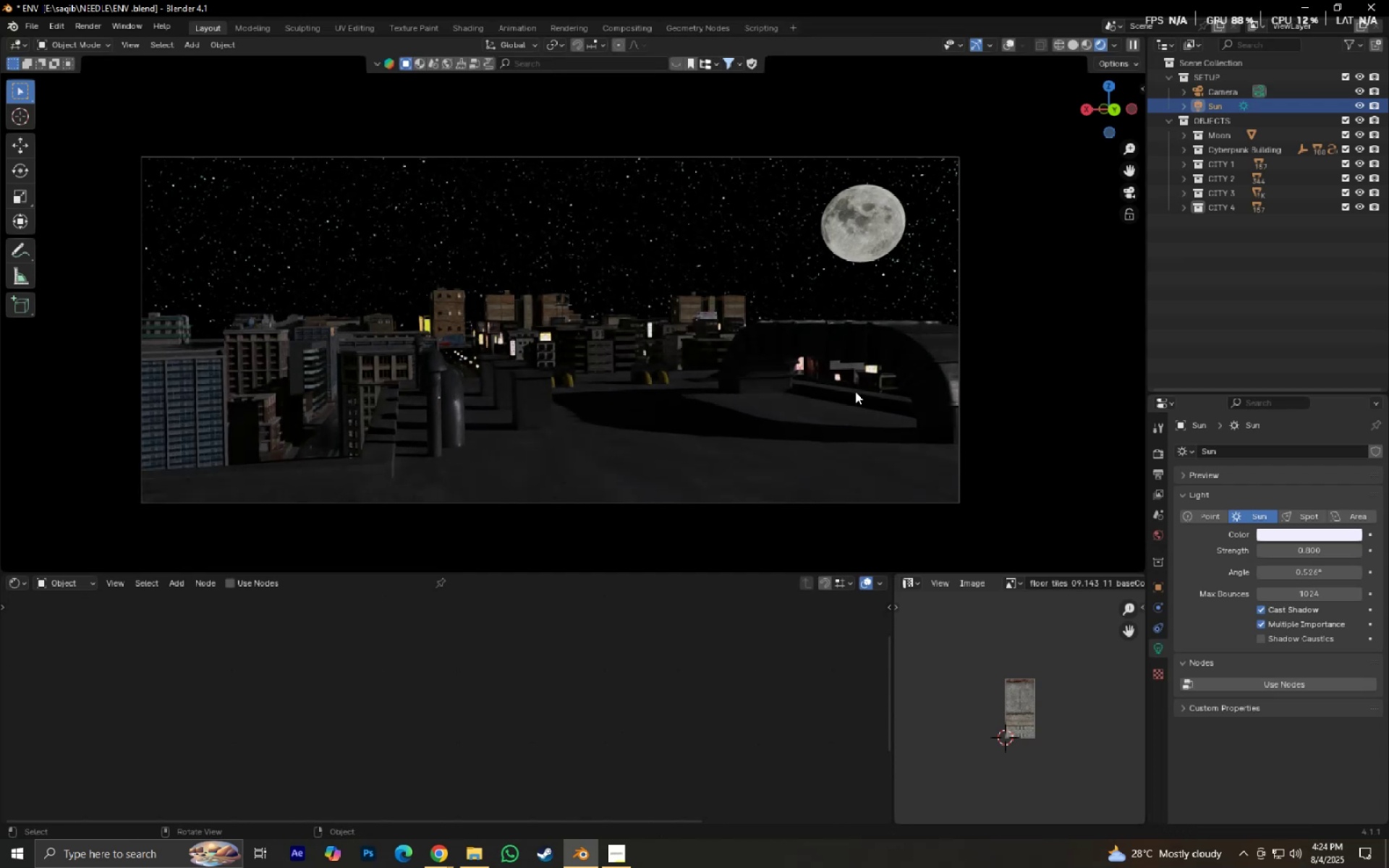 
key(Control+Z)
 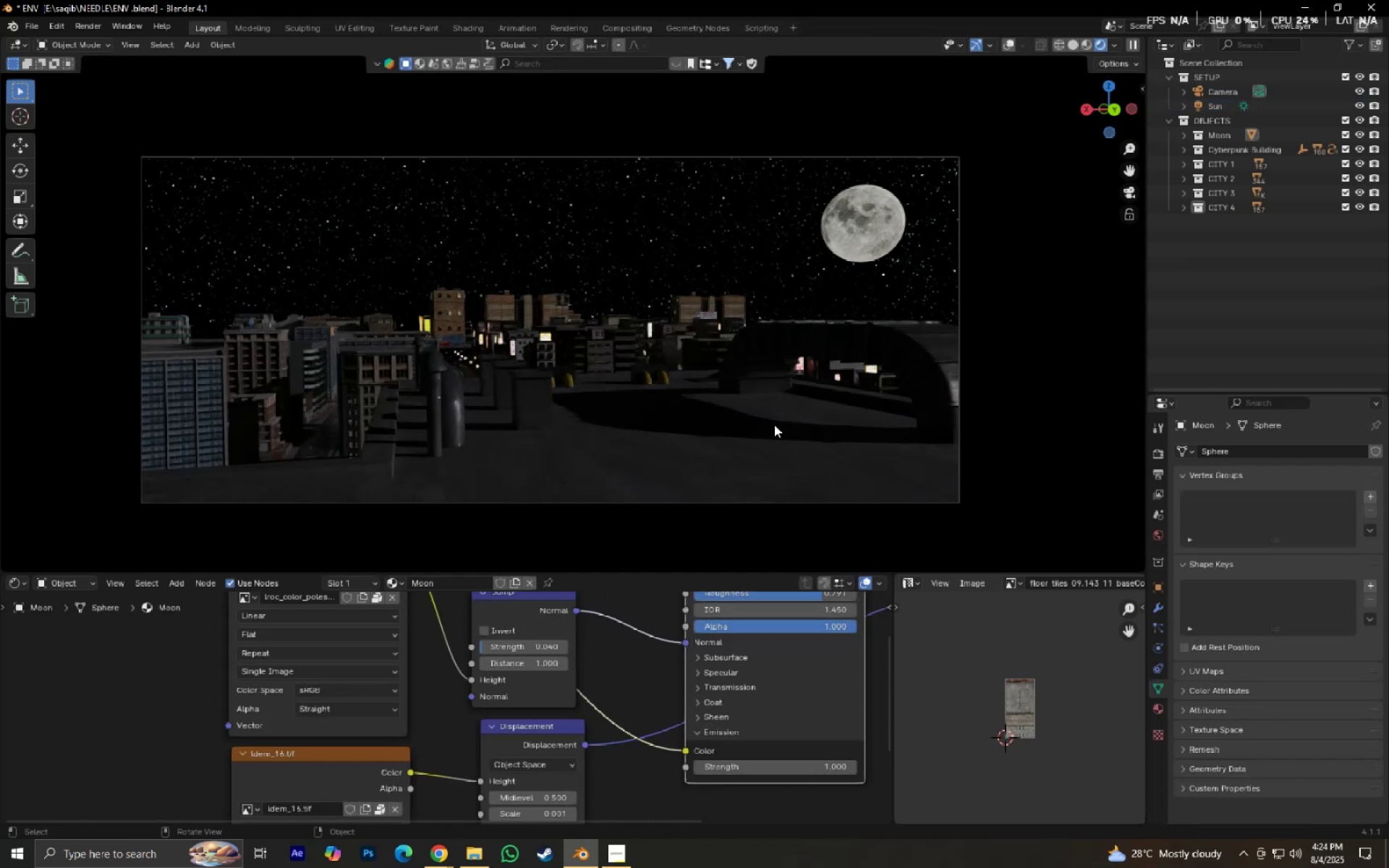 
scroll: coordinate [784, 506], scroll_direction: down, amount: 1.0
 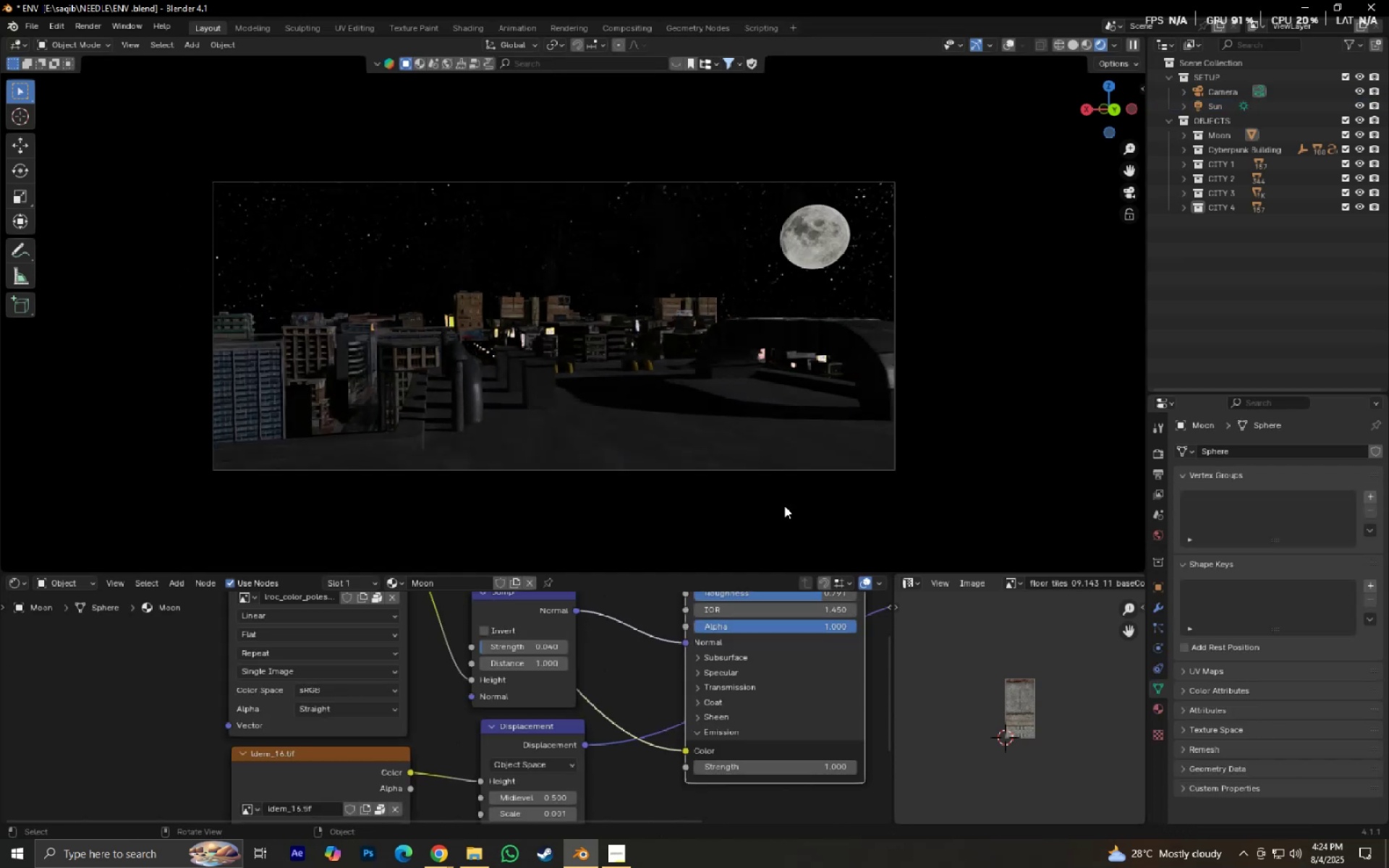 
hold_key(key=ShiftLeft, duration=0.46)
 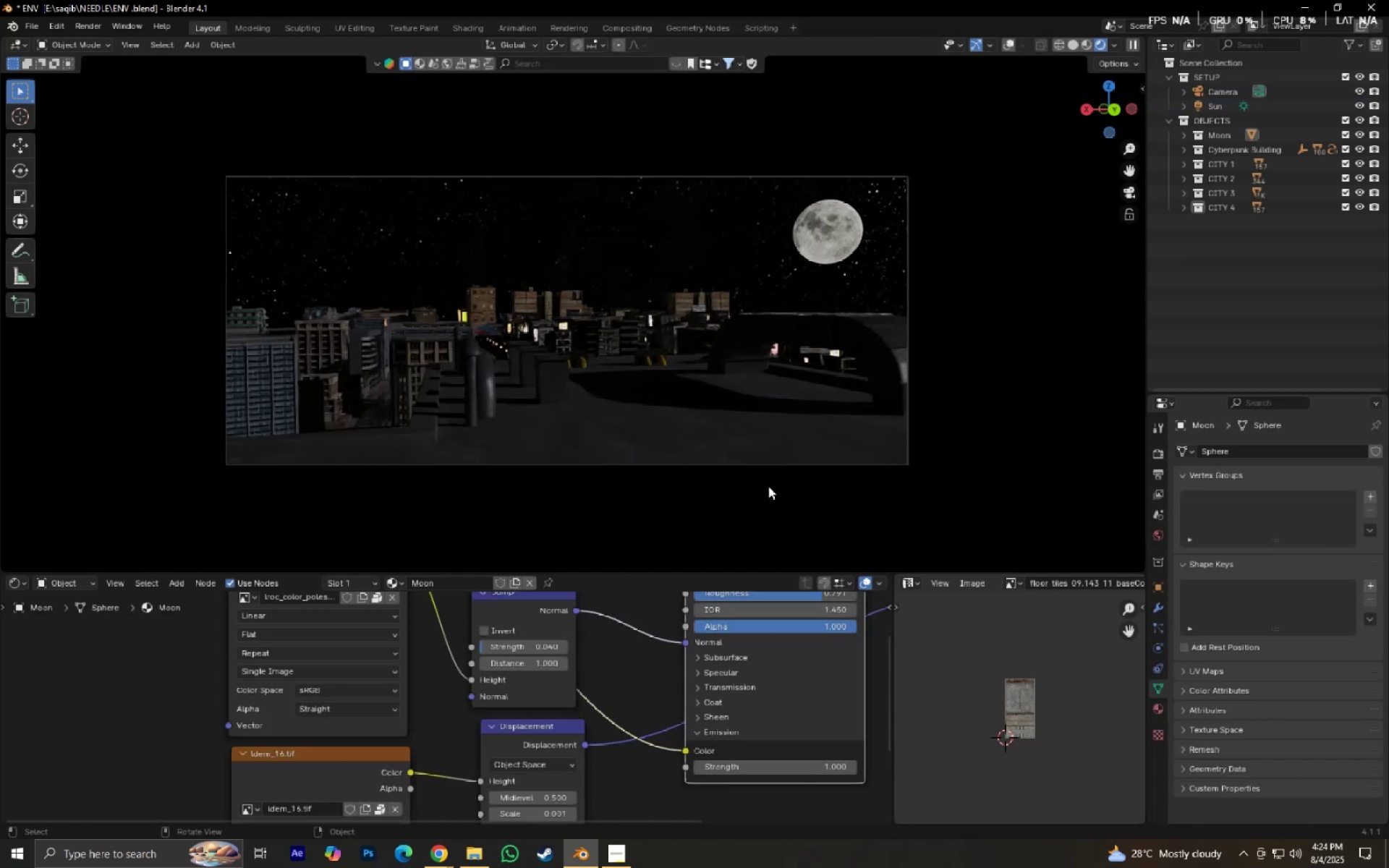 
scroll: coordinate [770, 490], scroll_direction: up, amount: 2.0
 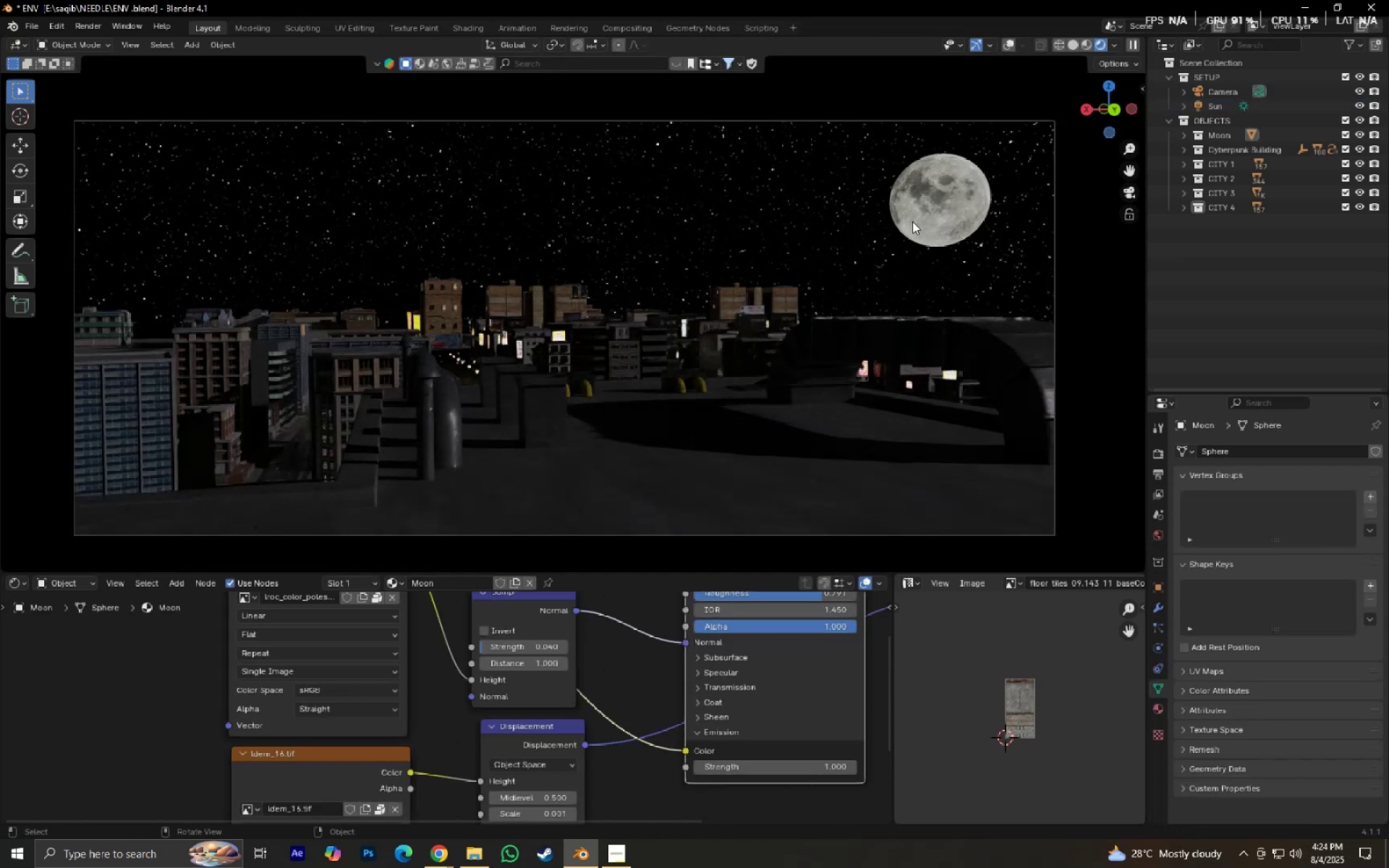 
left_click([924, 214])
 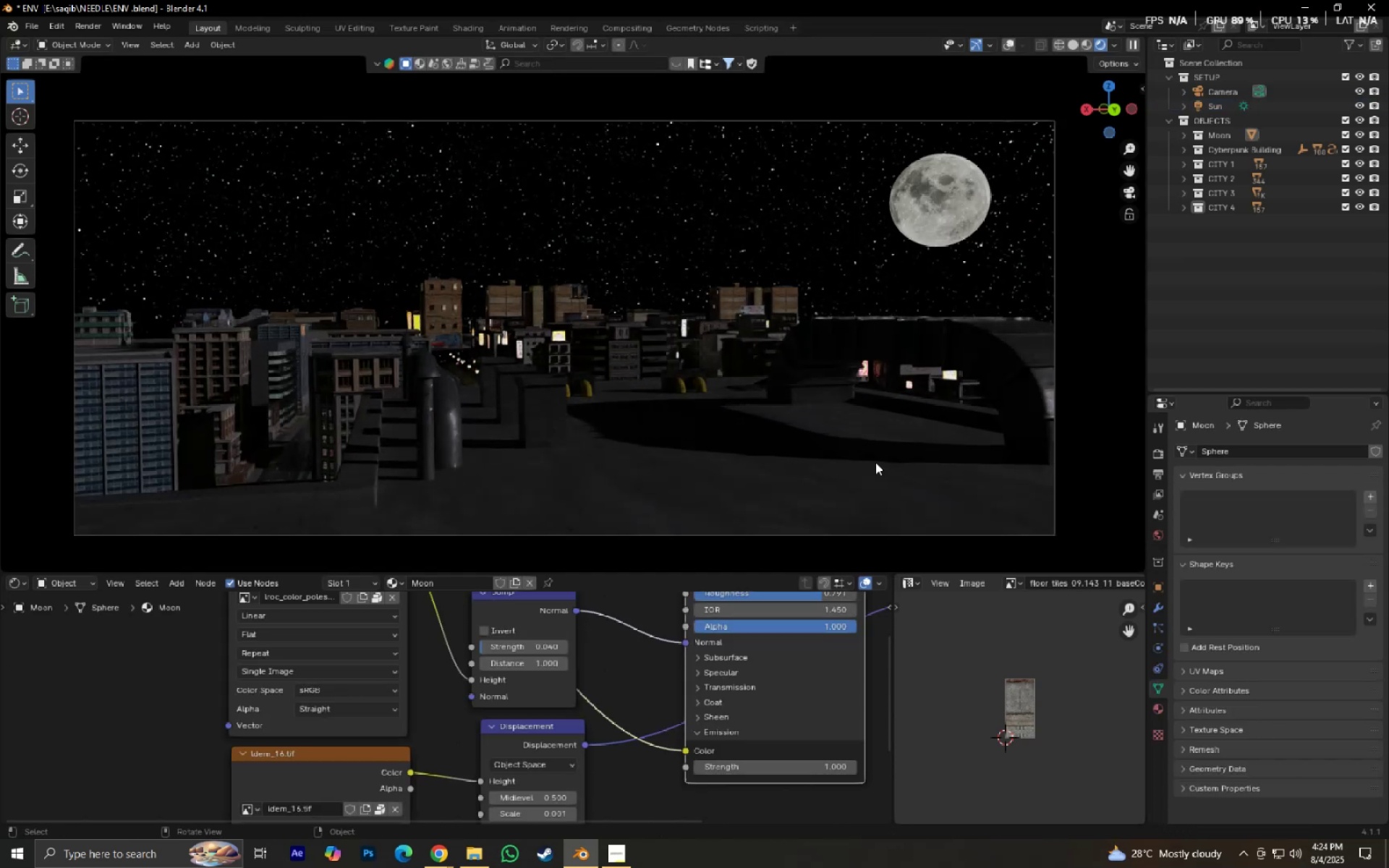 
scroll: coordinate [858, 461], scroll_direction: down, amount: 1.0
 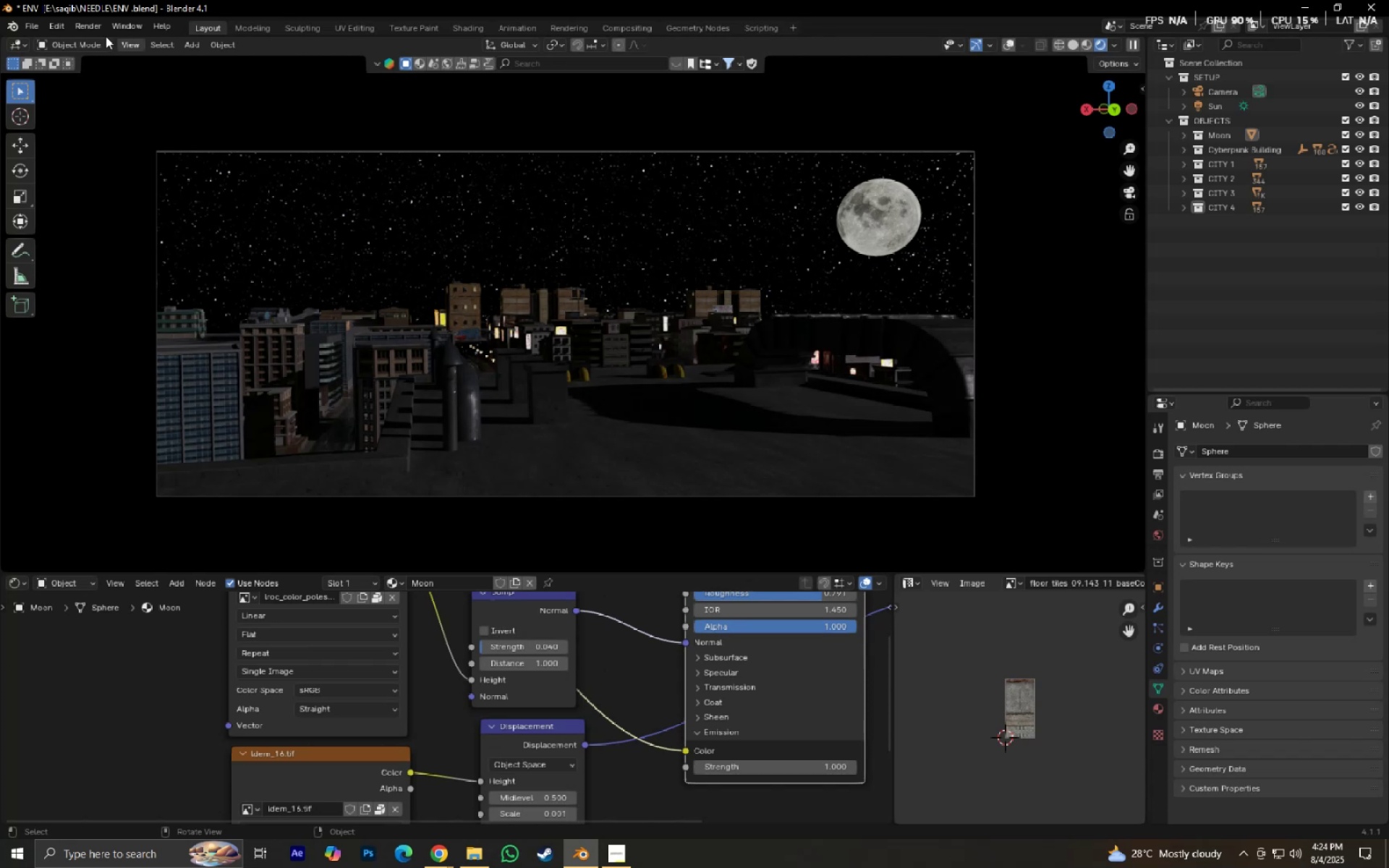 
left_click([30, 23])
 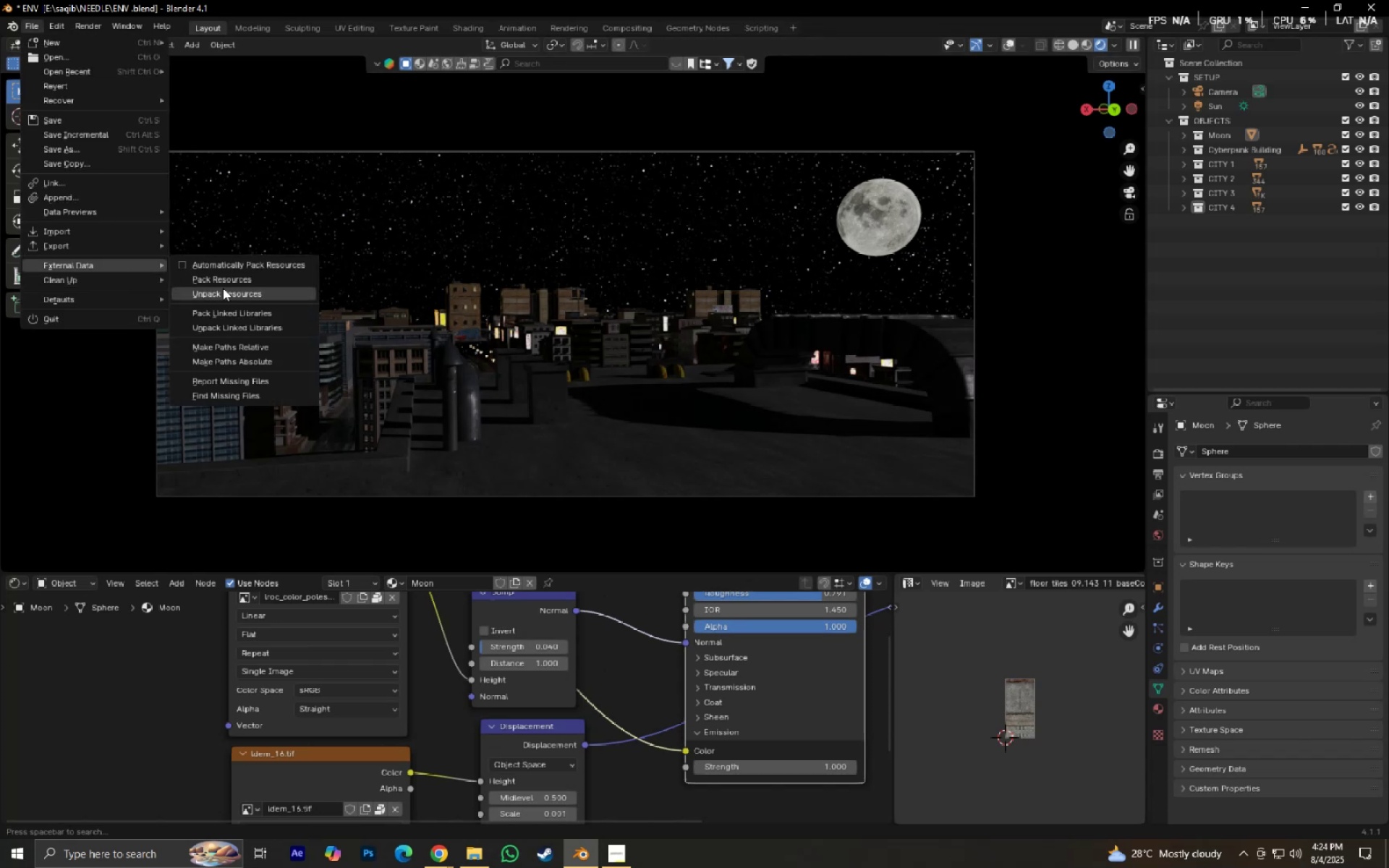 
double_click([216, 274])
 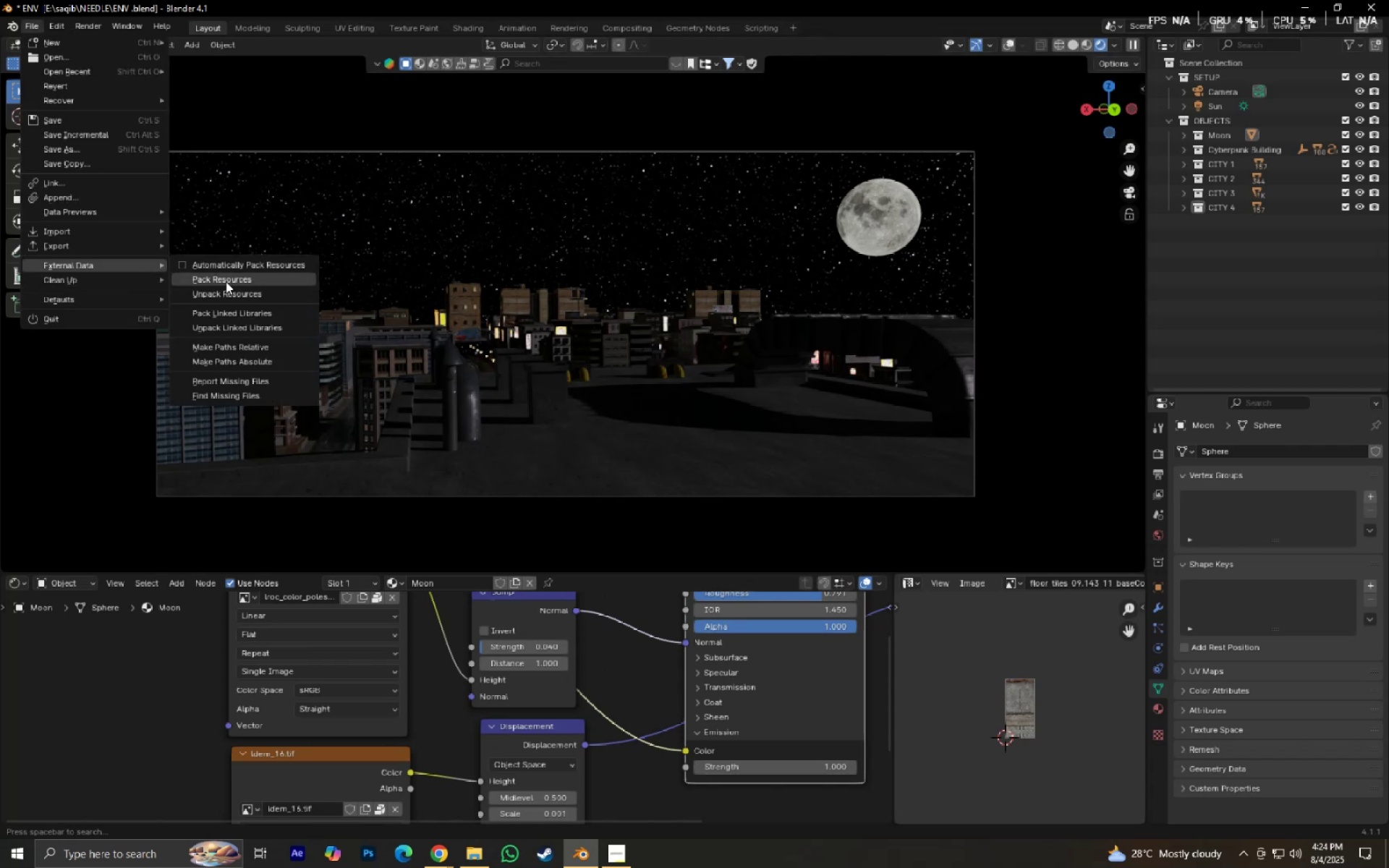 
key(Control+ControlLeft)
 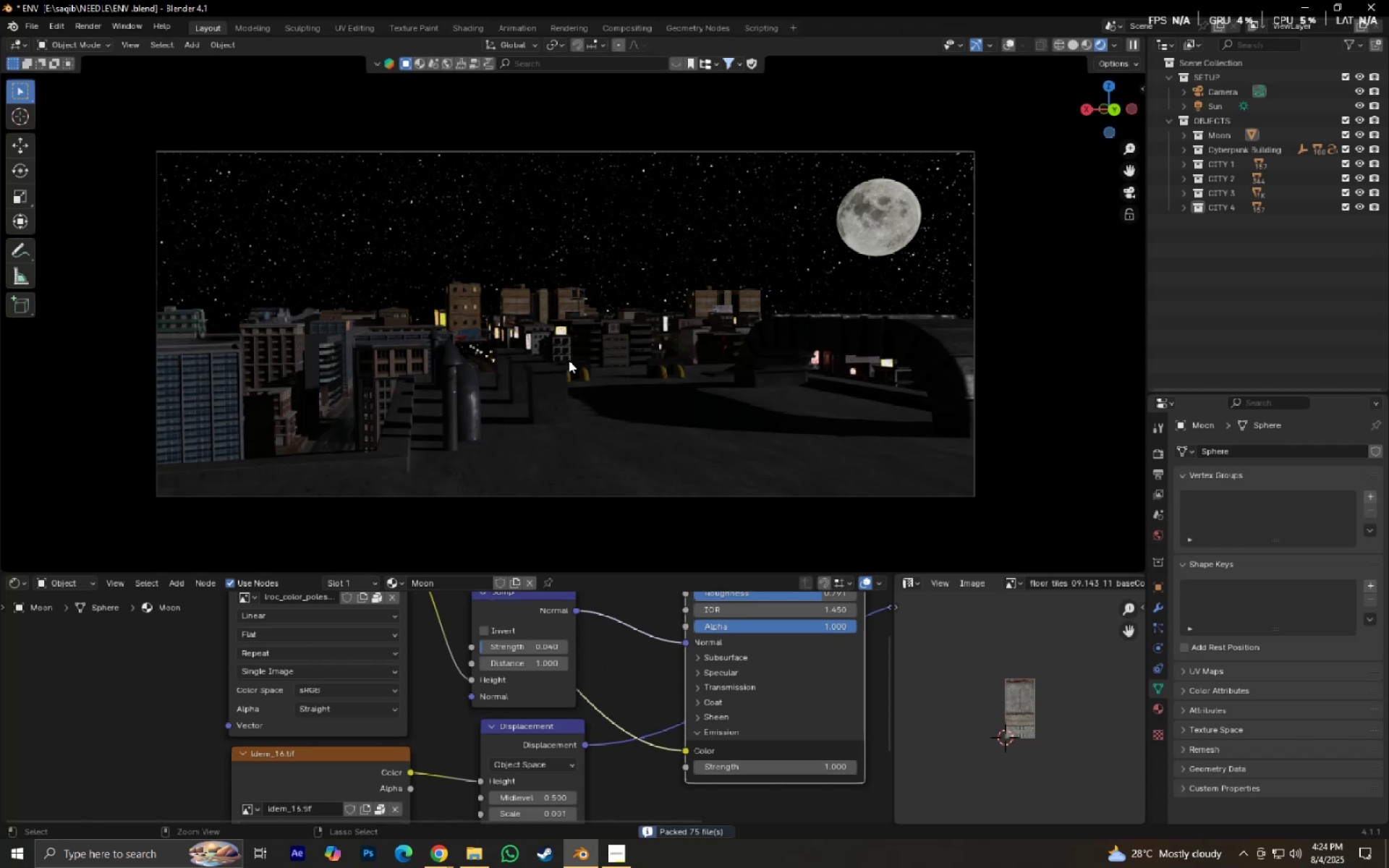 
key(Control+S)
 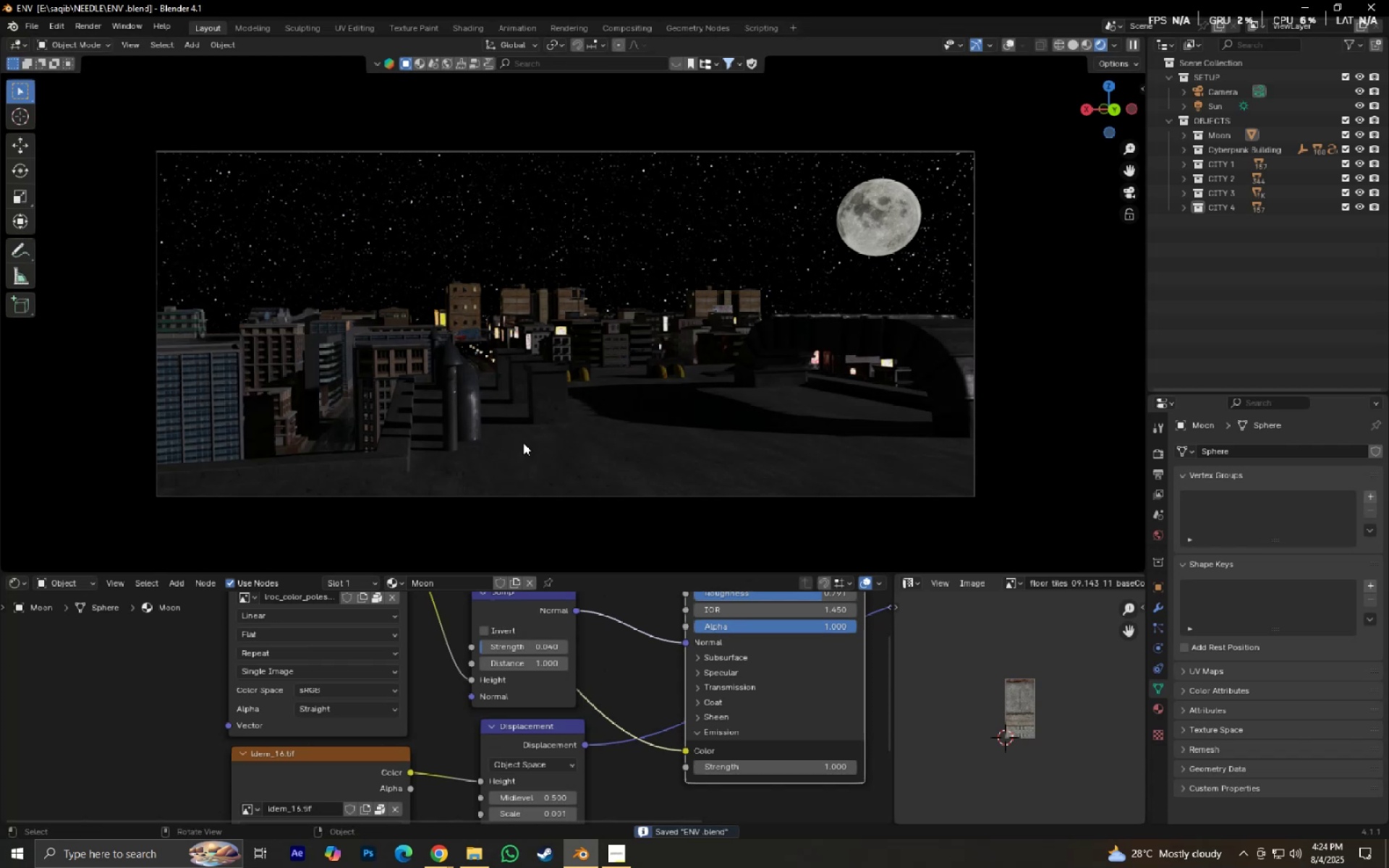 
scroll: coordinate [553, 433], scroll_direction: down, amount: 1.0
 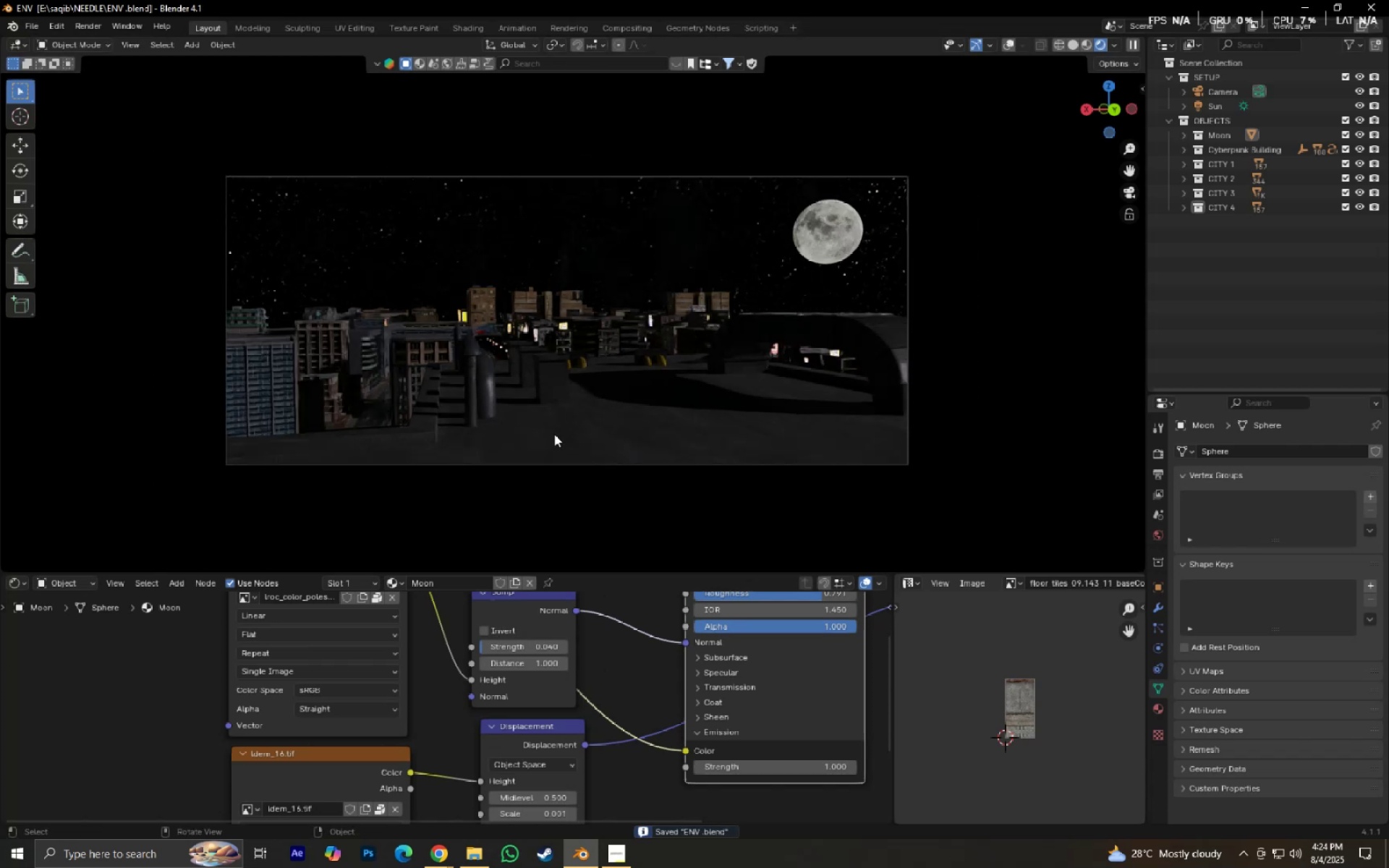 
hold_key(key=ShiftLeft, duration=0.48)
 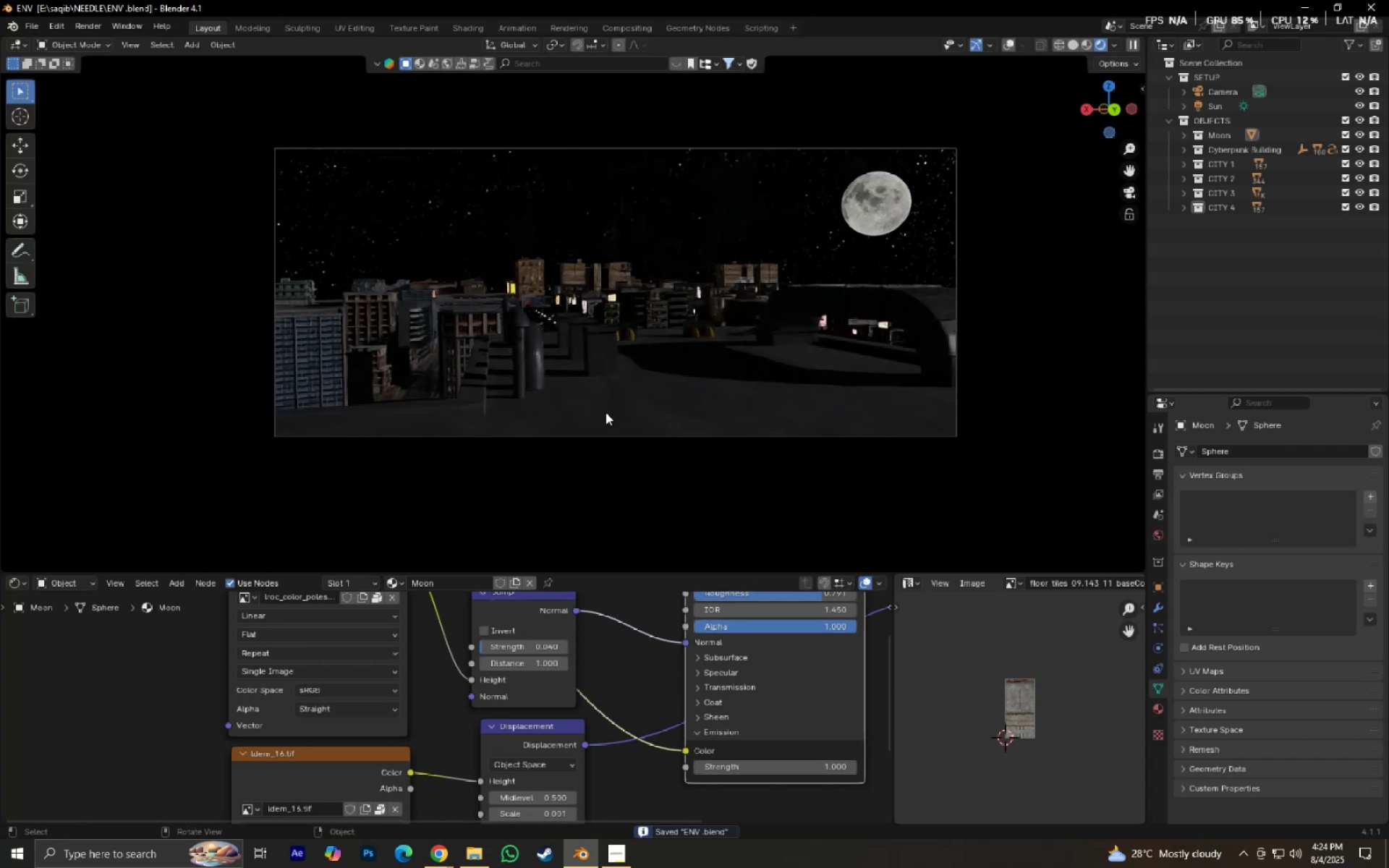 
scroll: coordinate [597, 422], scroll_direction: up, amount: 2.0
 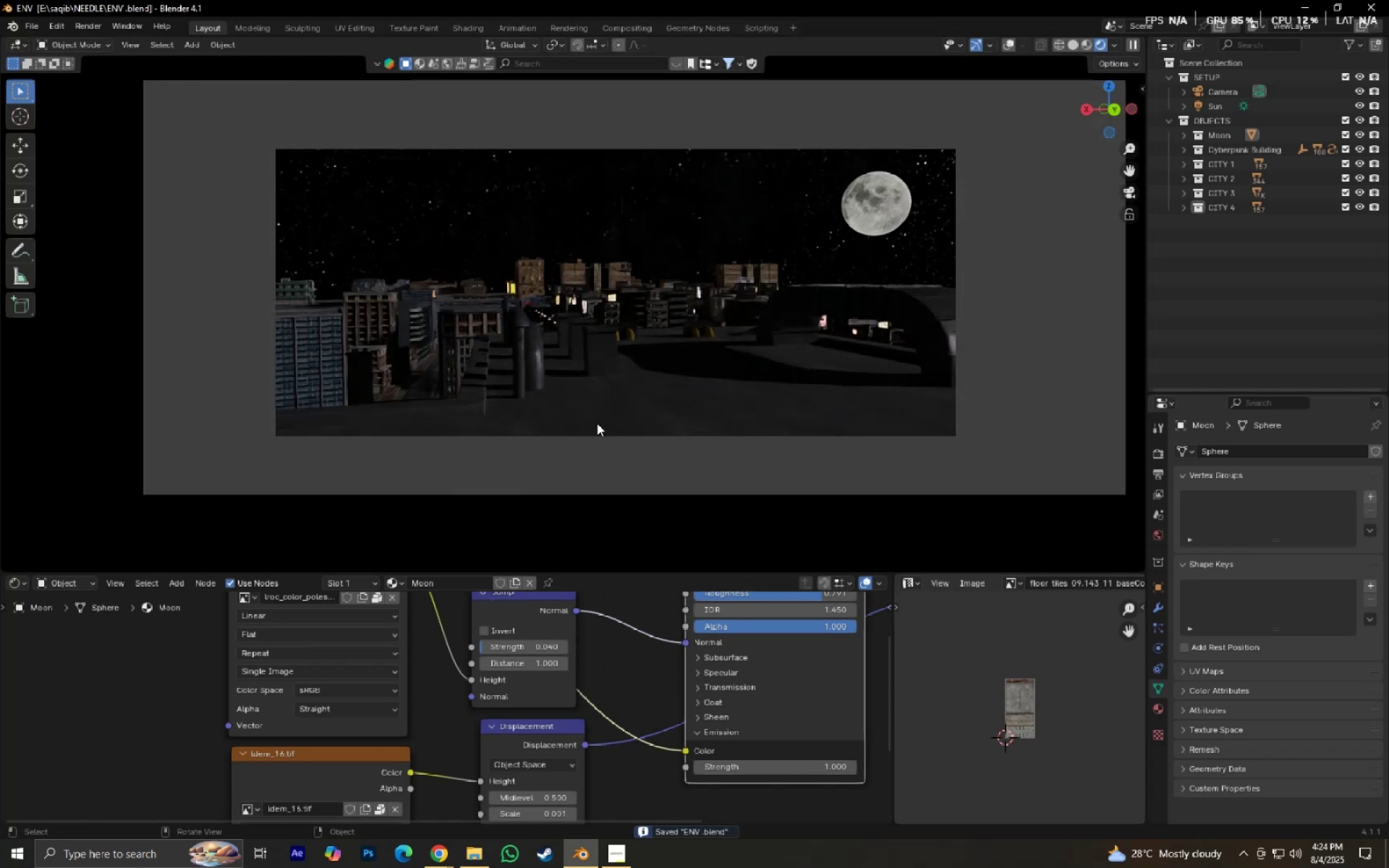 
hold_key(key=ShiftLeft, duration=0.48)
 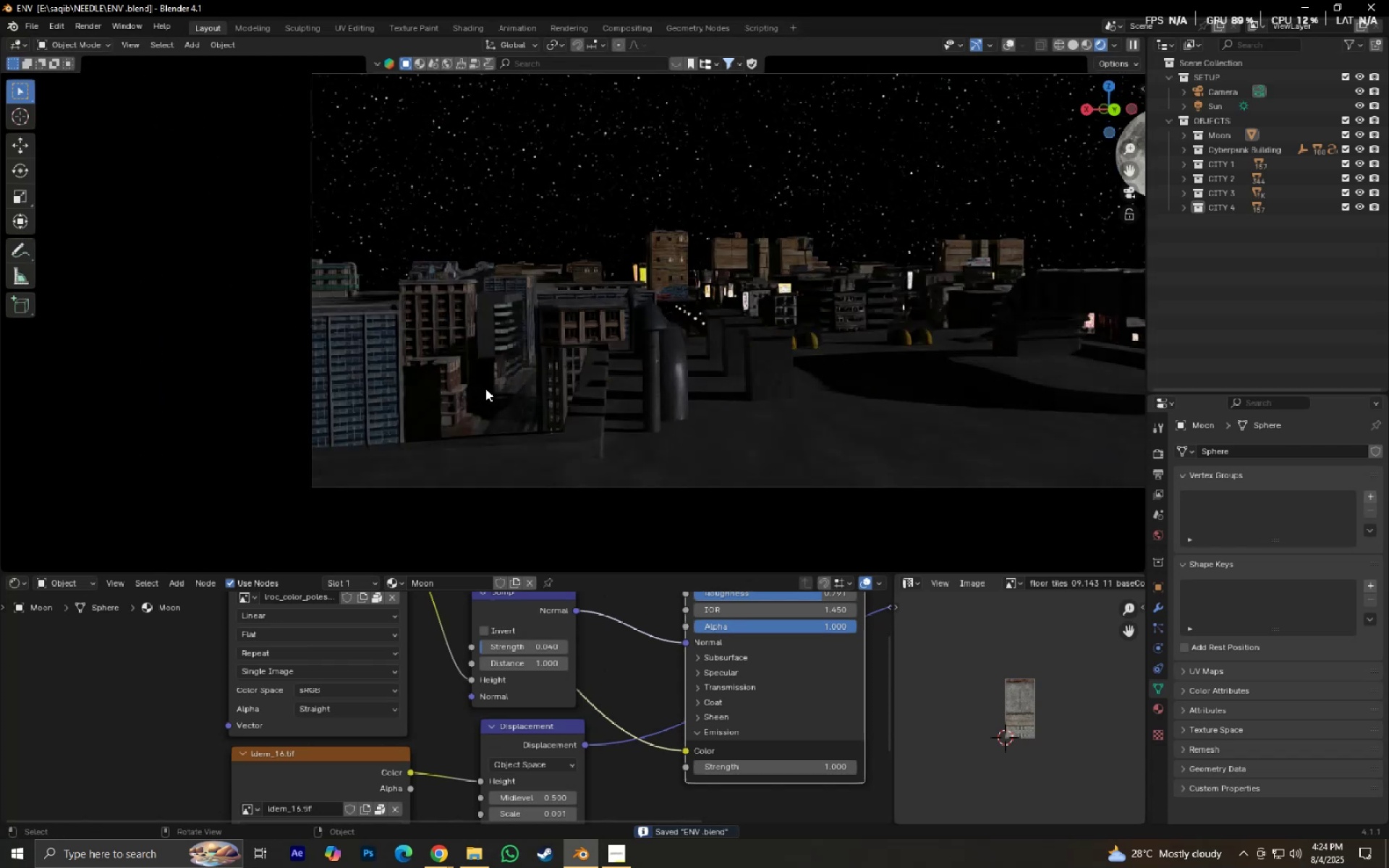 
scroll: coordinate [483, 400], scroll_direction: up, amount: 3.0
 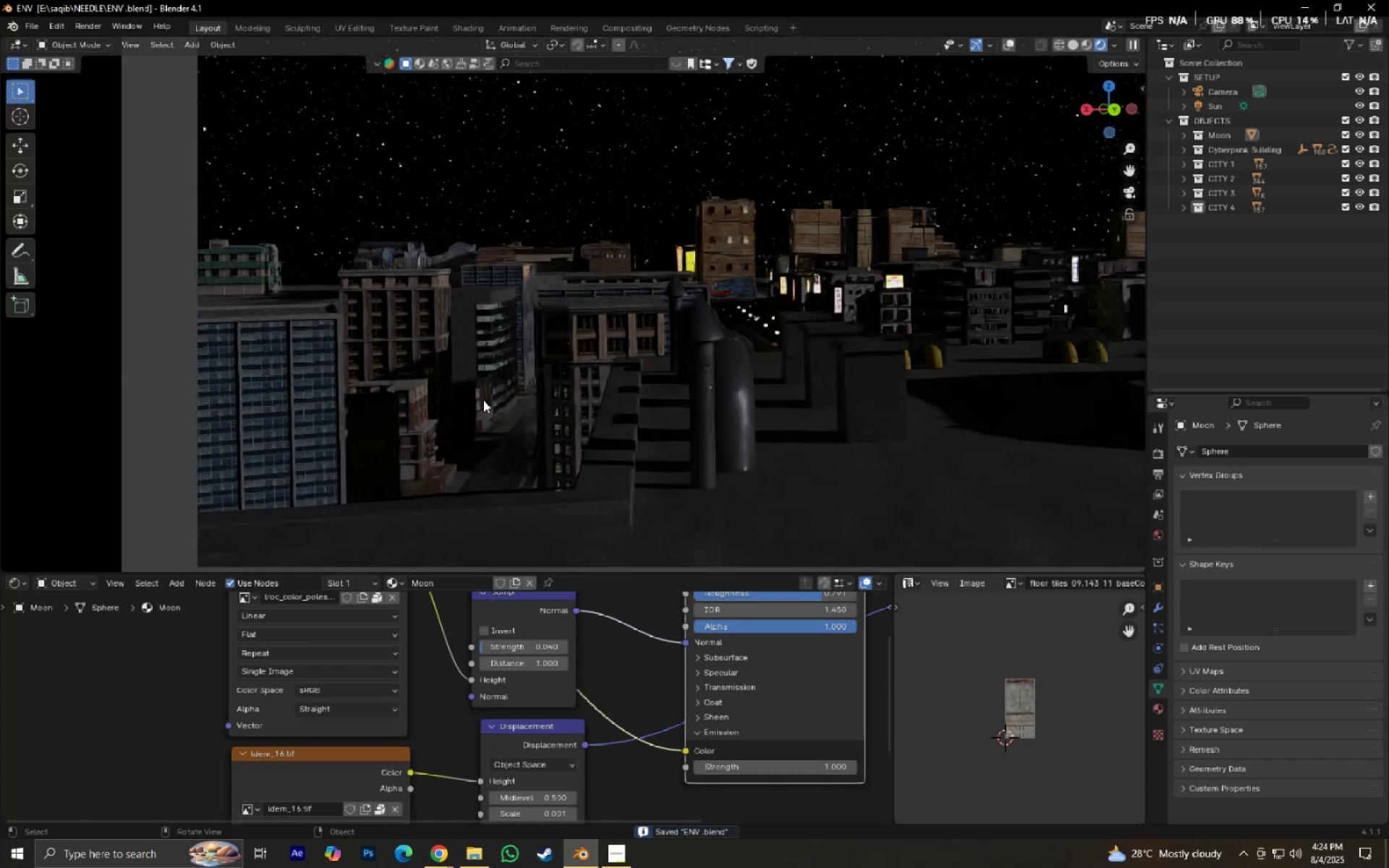 
hold_key(key=ShiftLeft, duration=0.62)
 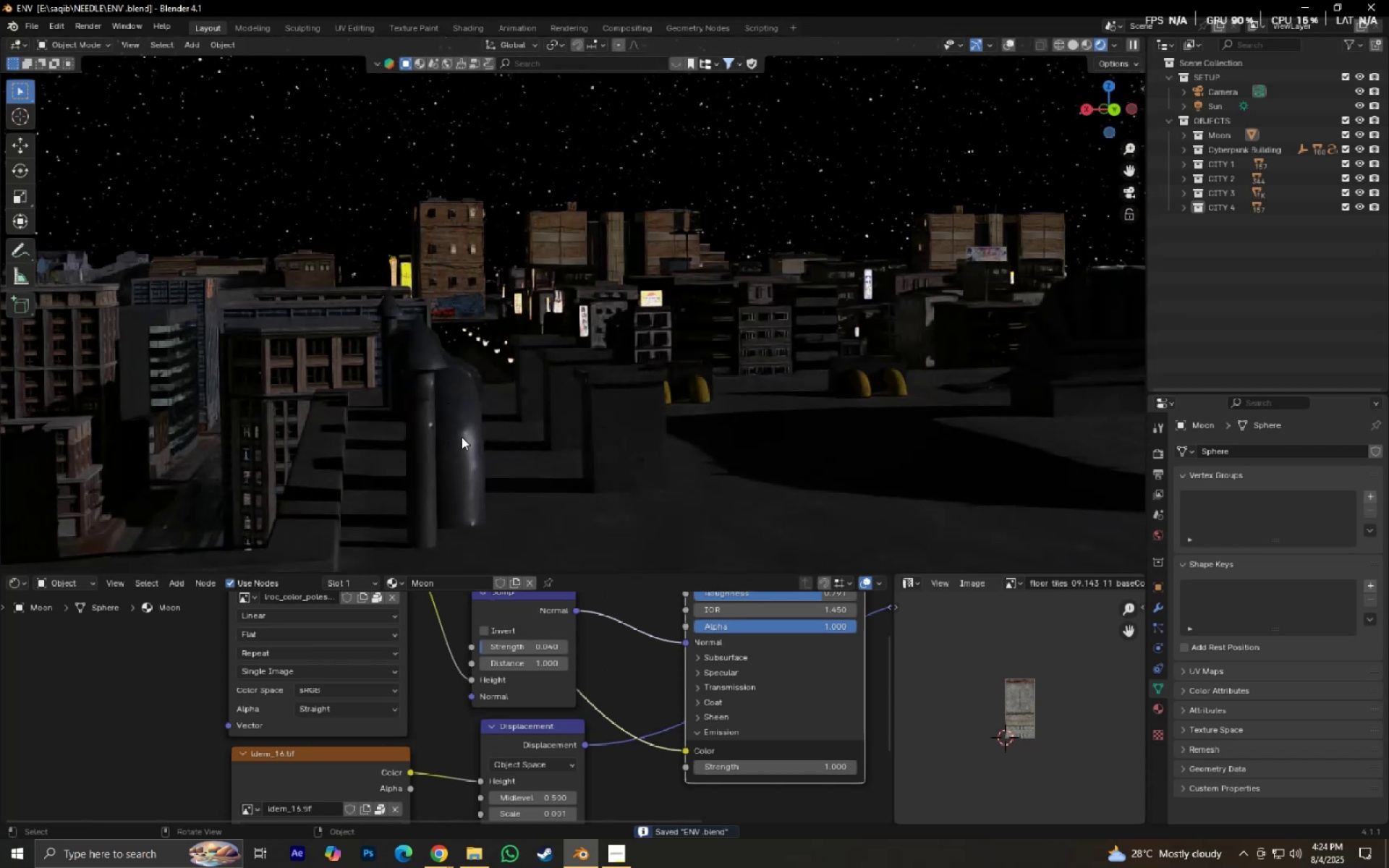 
hold_key(key=ShiftLeft, duration=0.55)
 